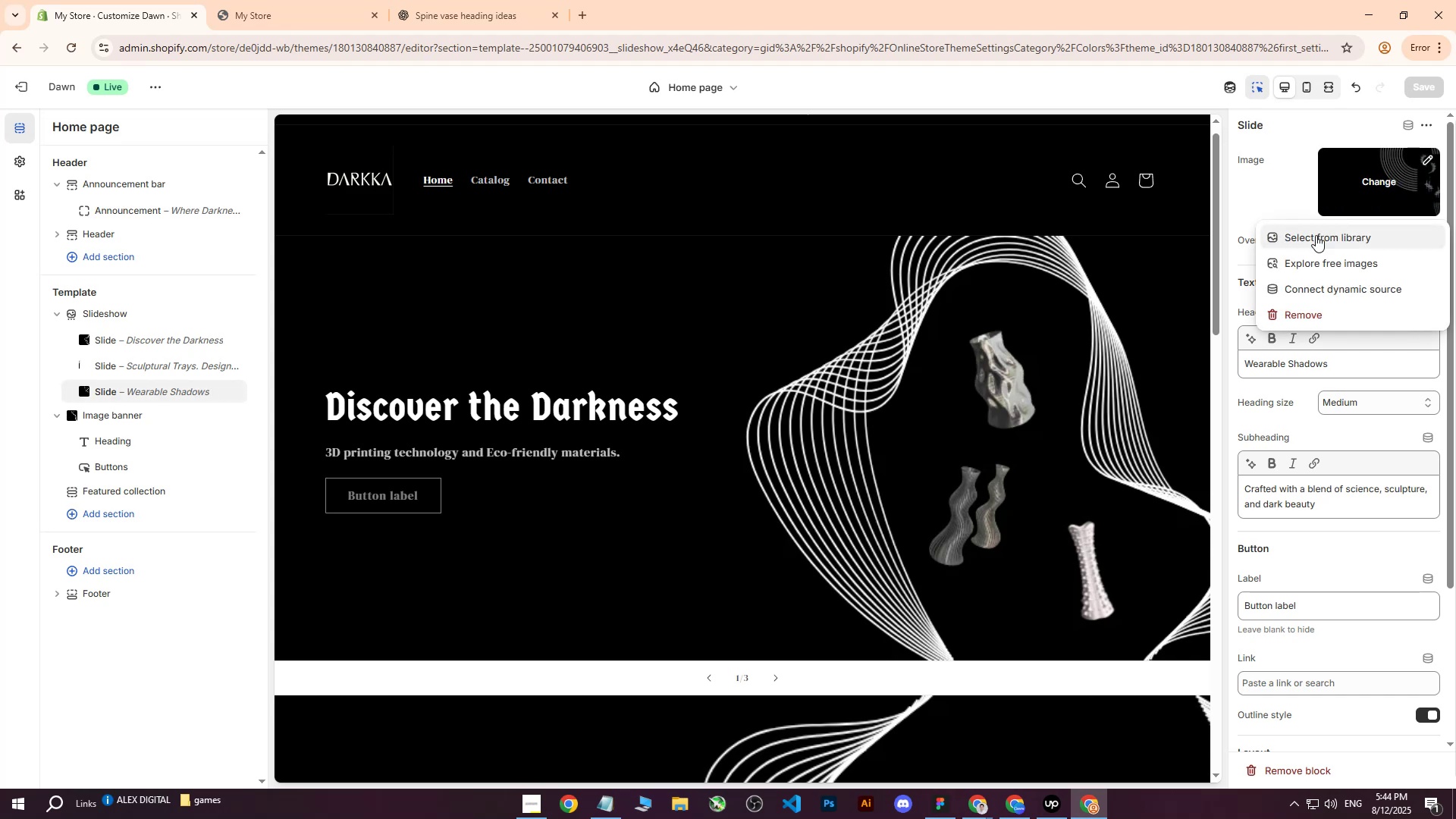 
left_click([1315, 237])
 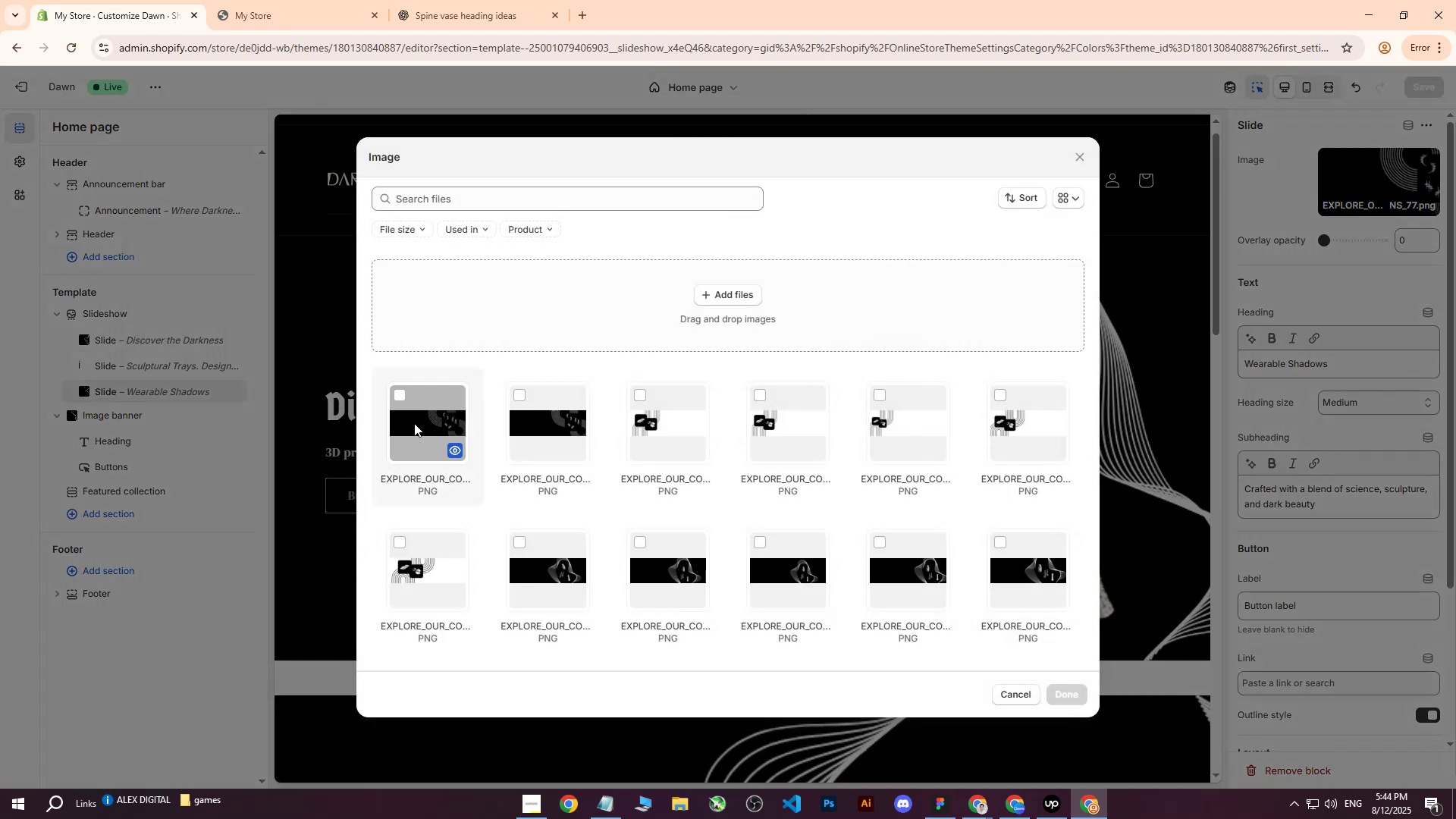 
left_click([417, 427])
 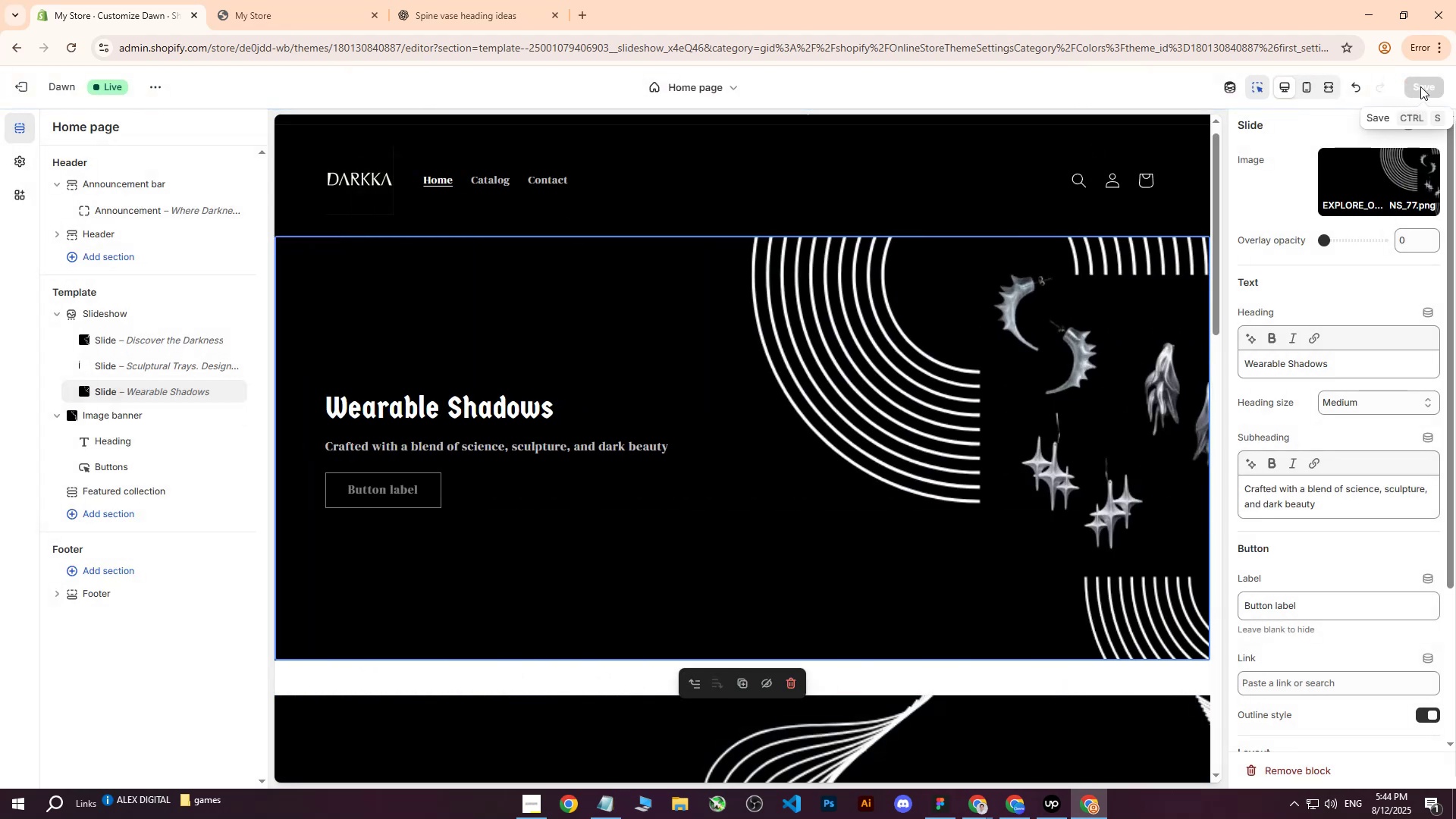 
double_click([71, 49])
 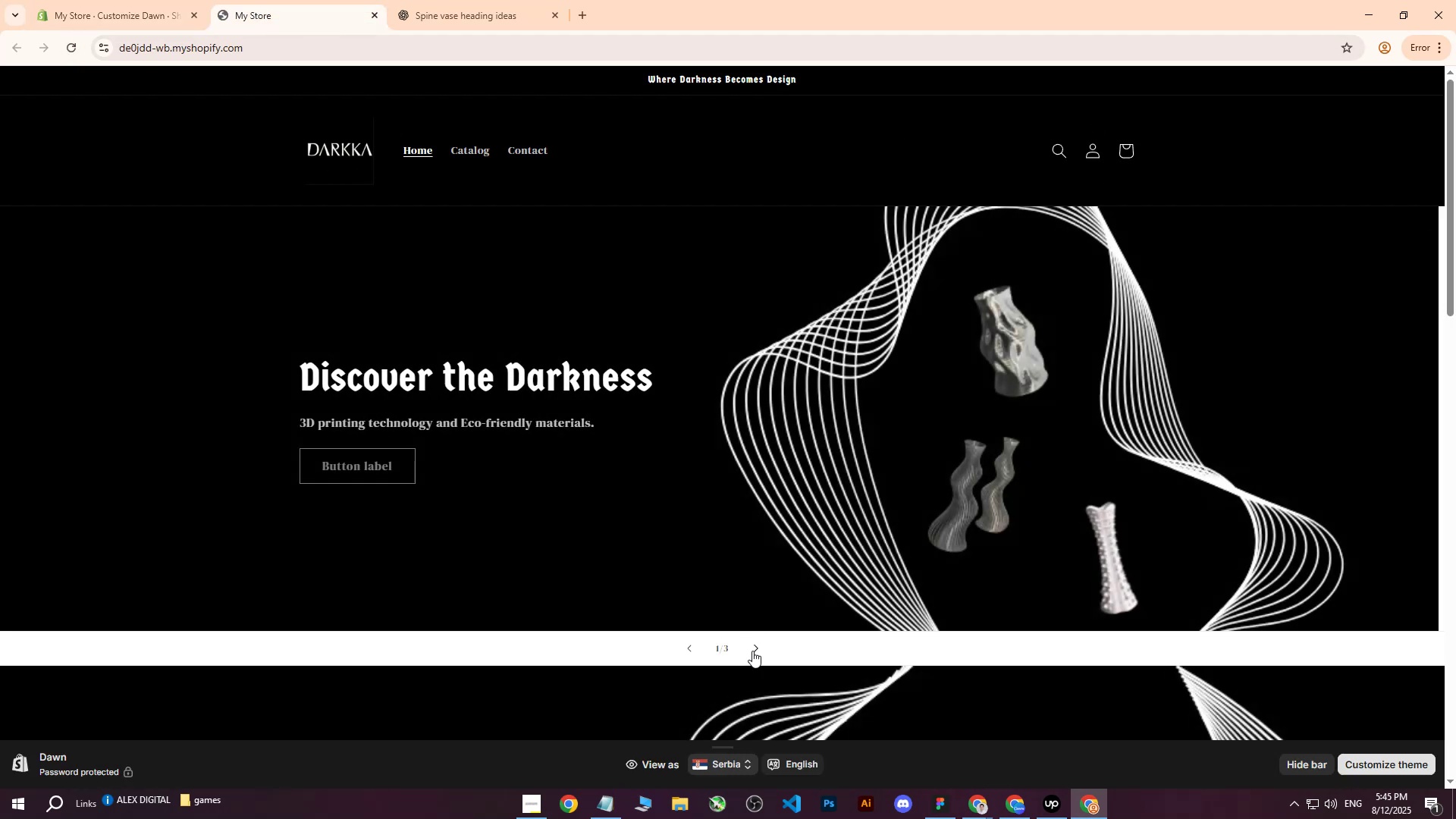 
double_click([757, 649])
 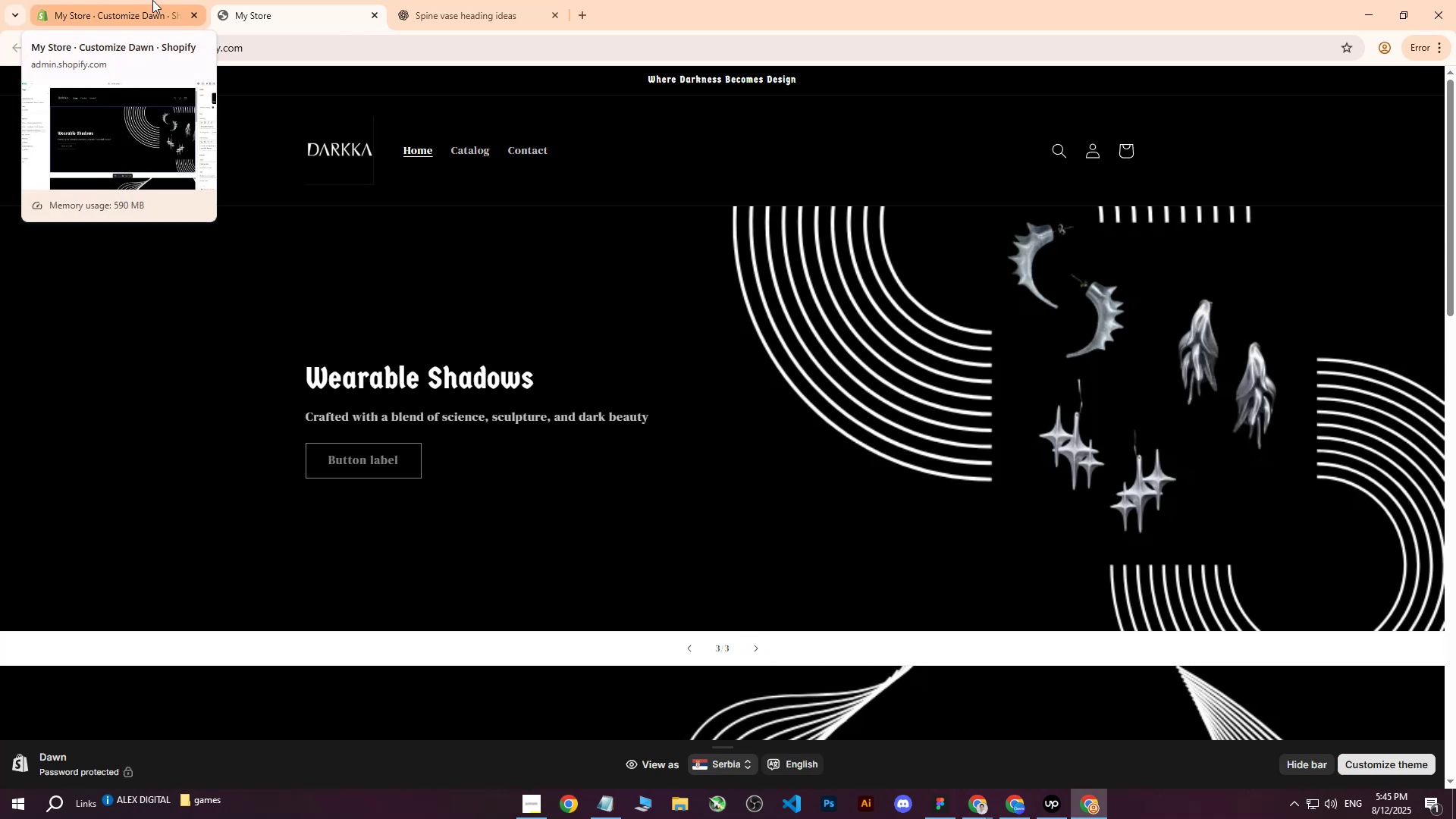 
wait(12.91)
 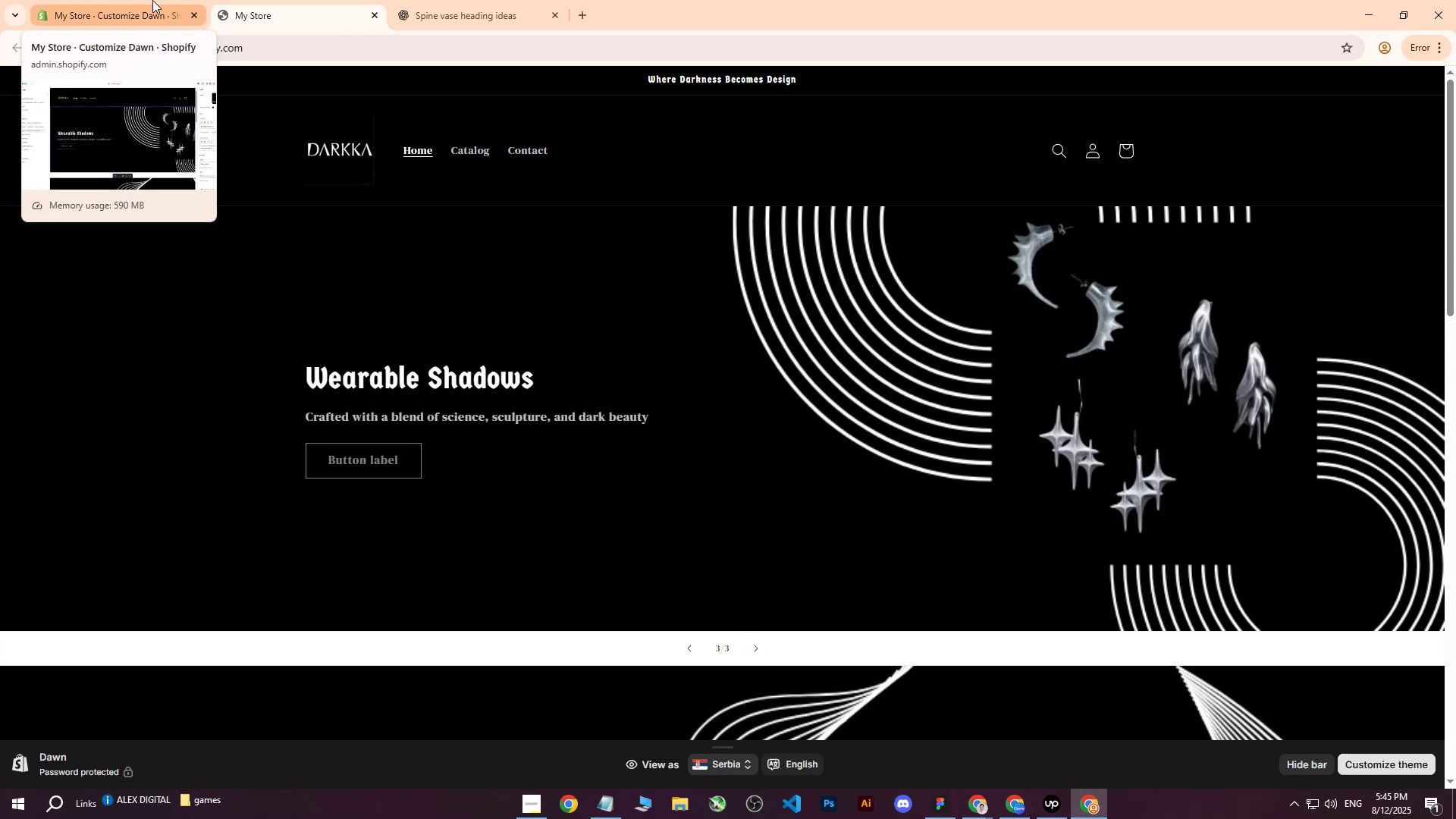 
left_click([152, 0])
 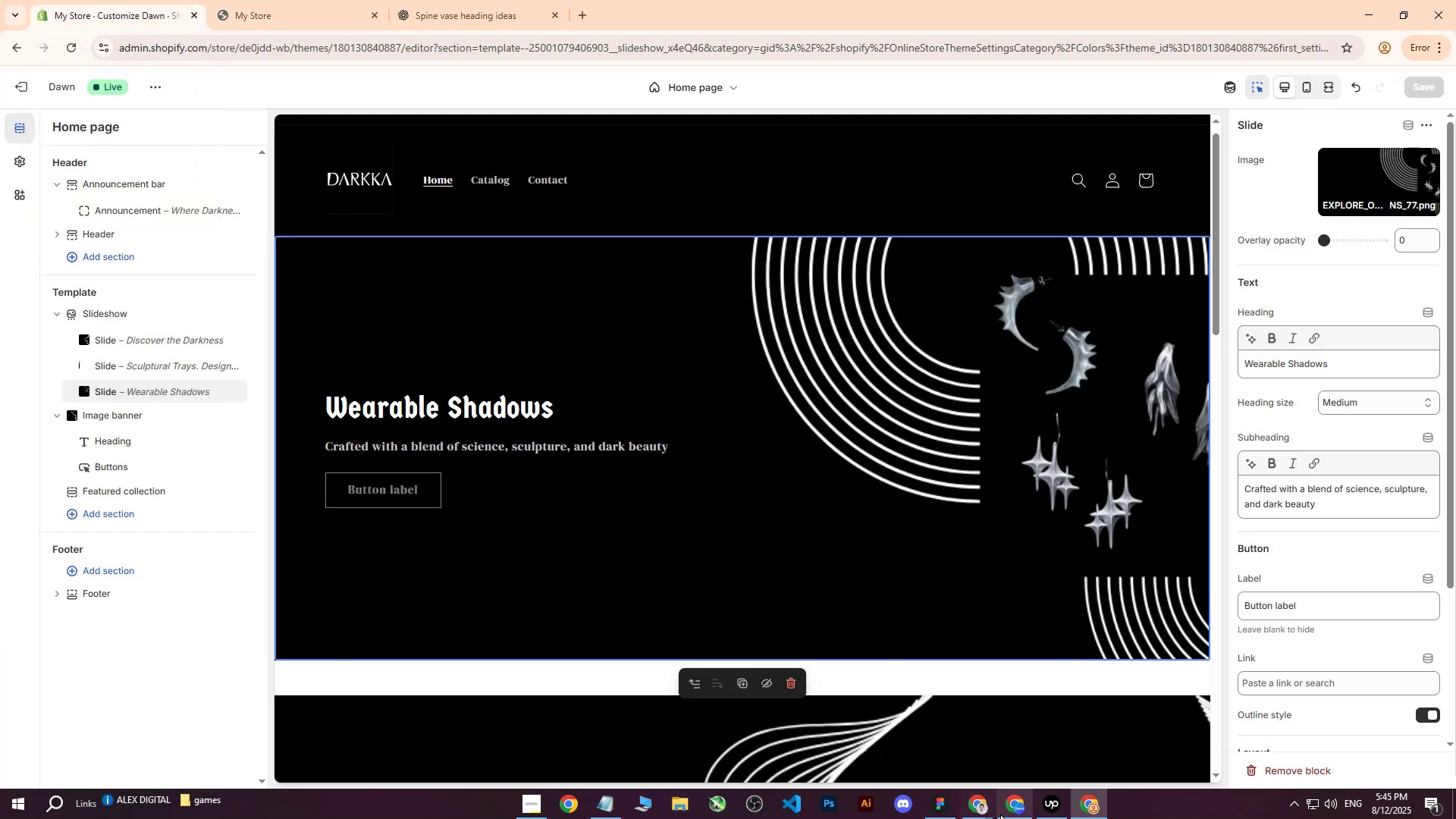 
left_click([1003, 815])
 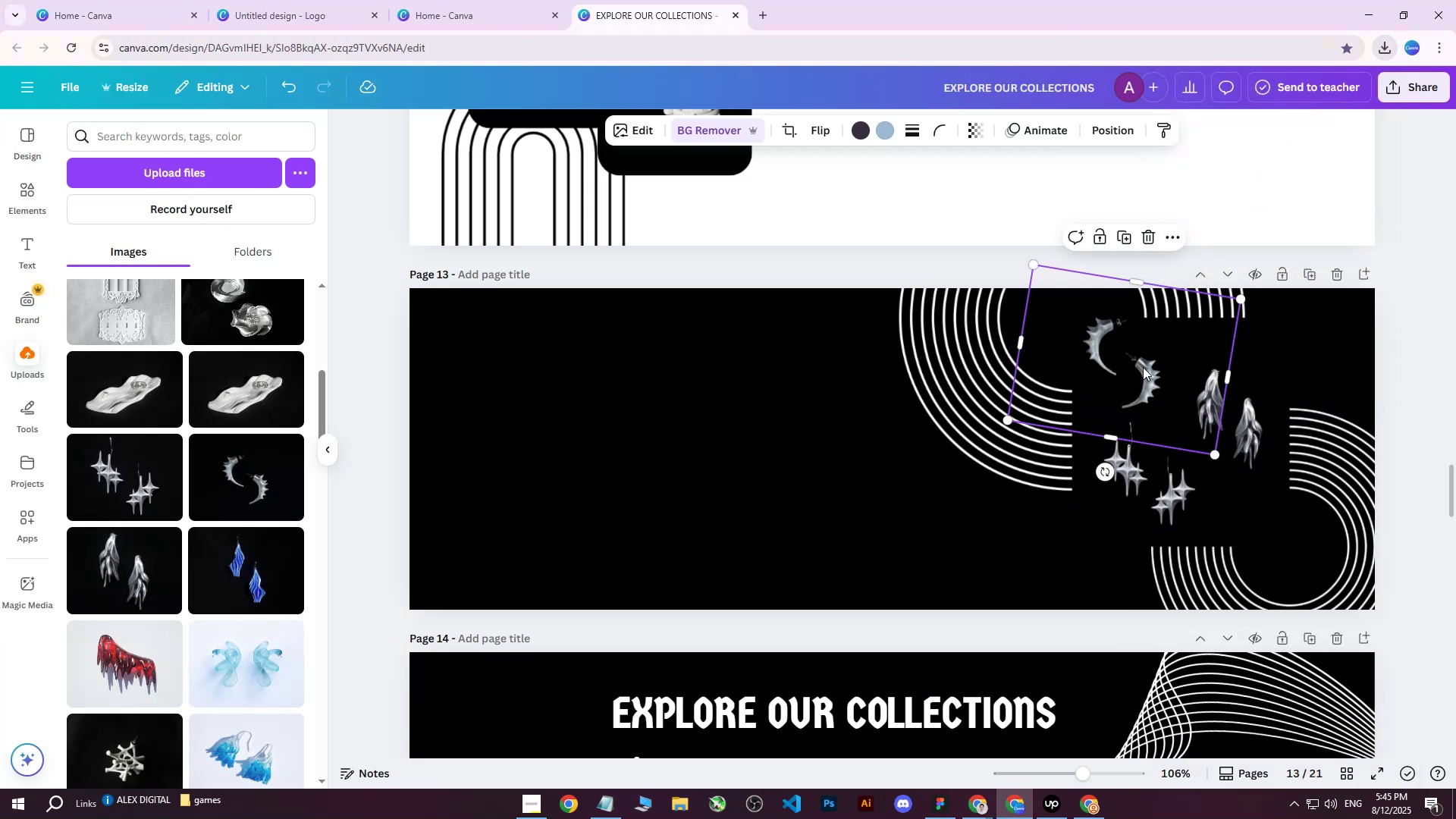 
key(ArrowDown)
 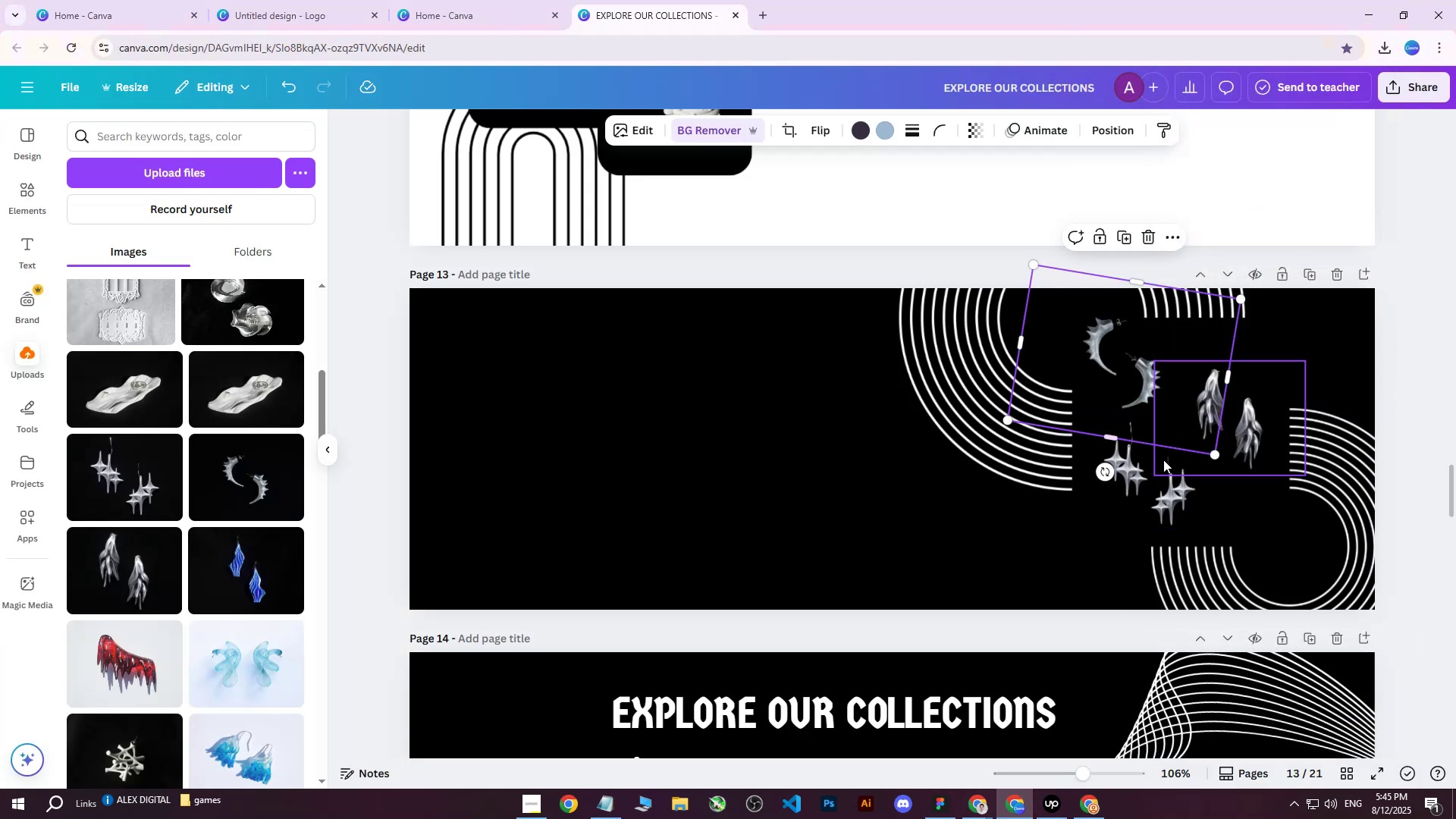 
key(ArrowDown)
 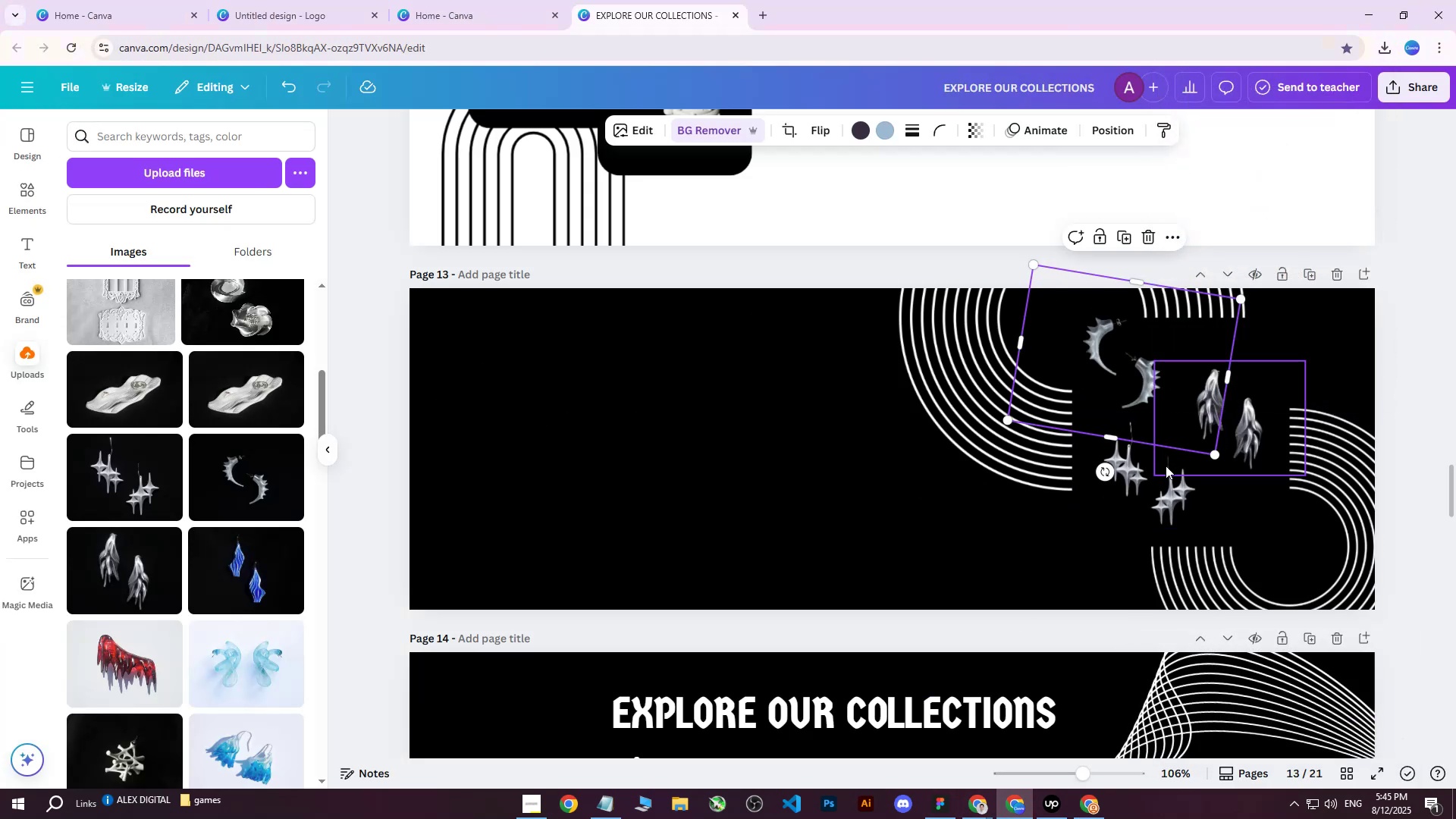 
key(ArrowDown)
 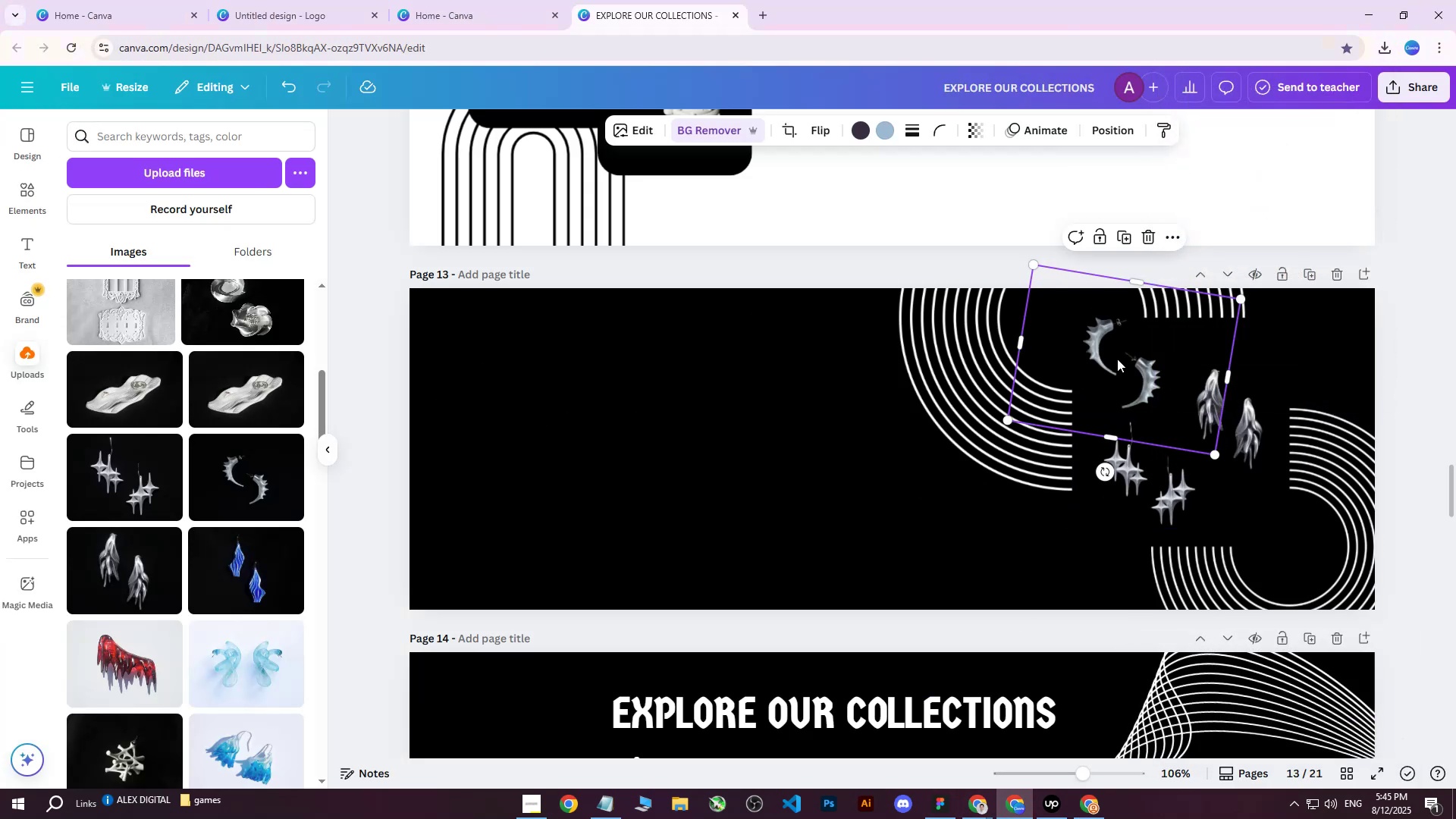 
left_click([1117, 359])
 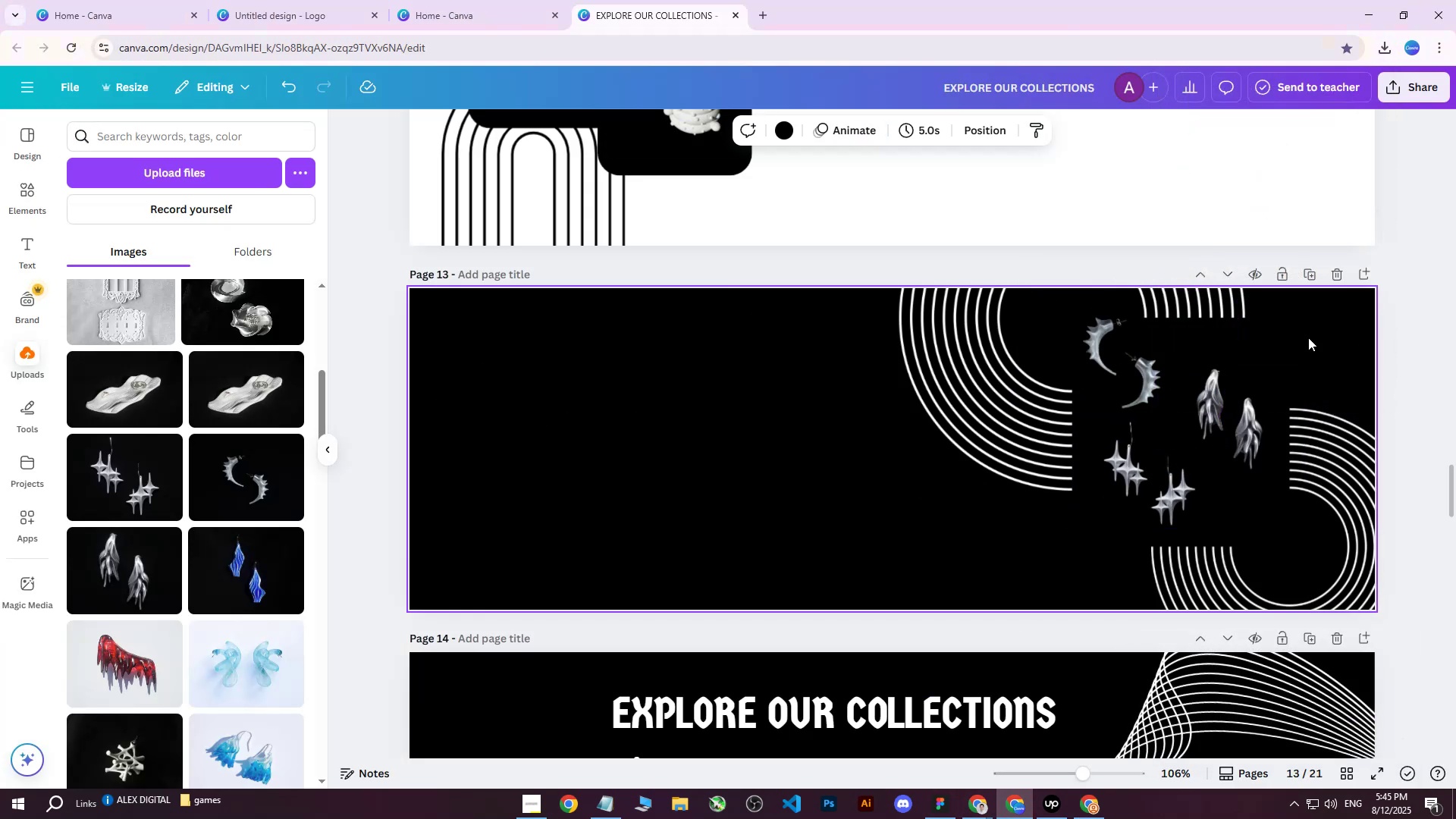 
double_click([1117, 349])
 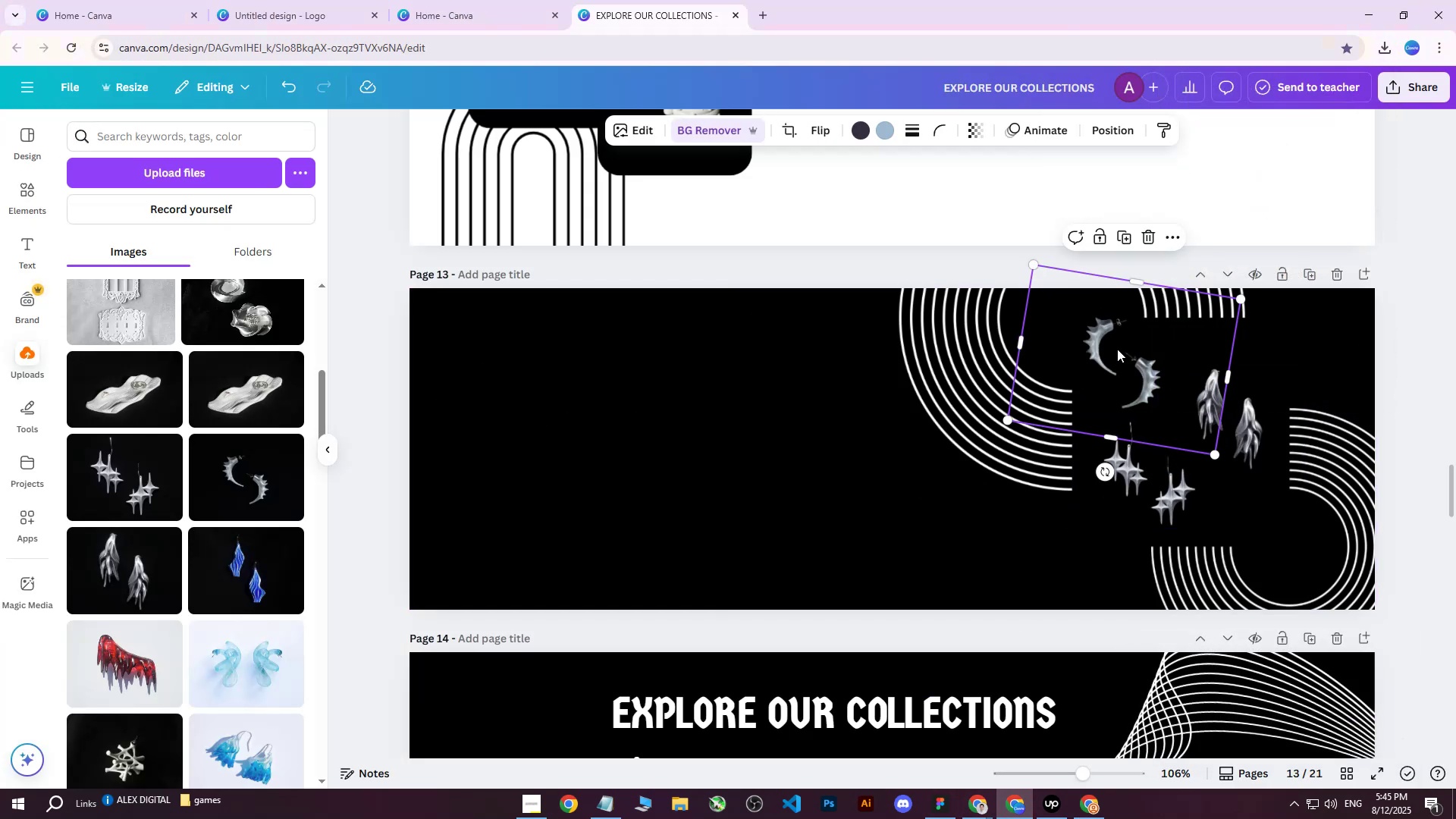 
hold_key(key=ArrowDown, duration=0.72)
 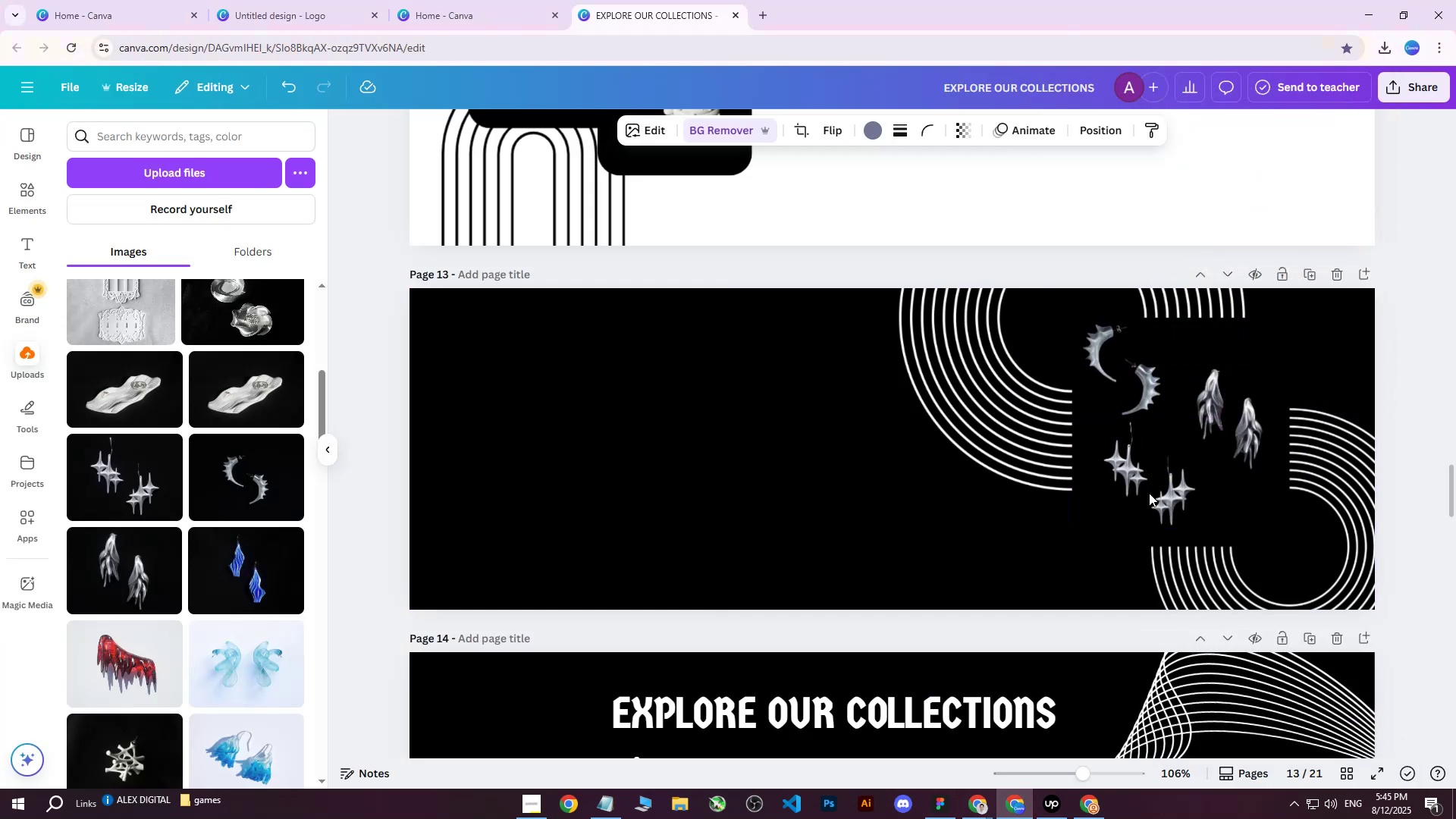 
double_click([1166, 493])
 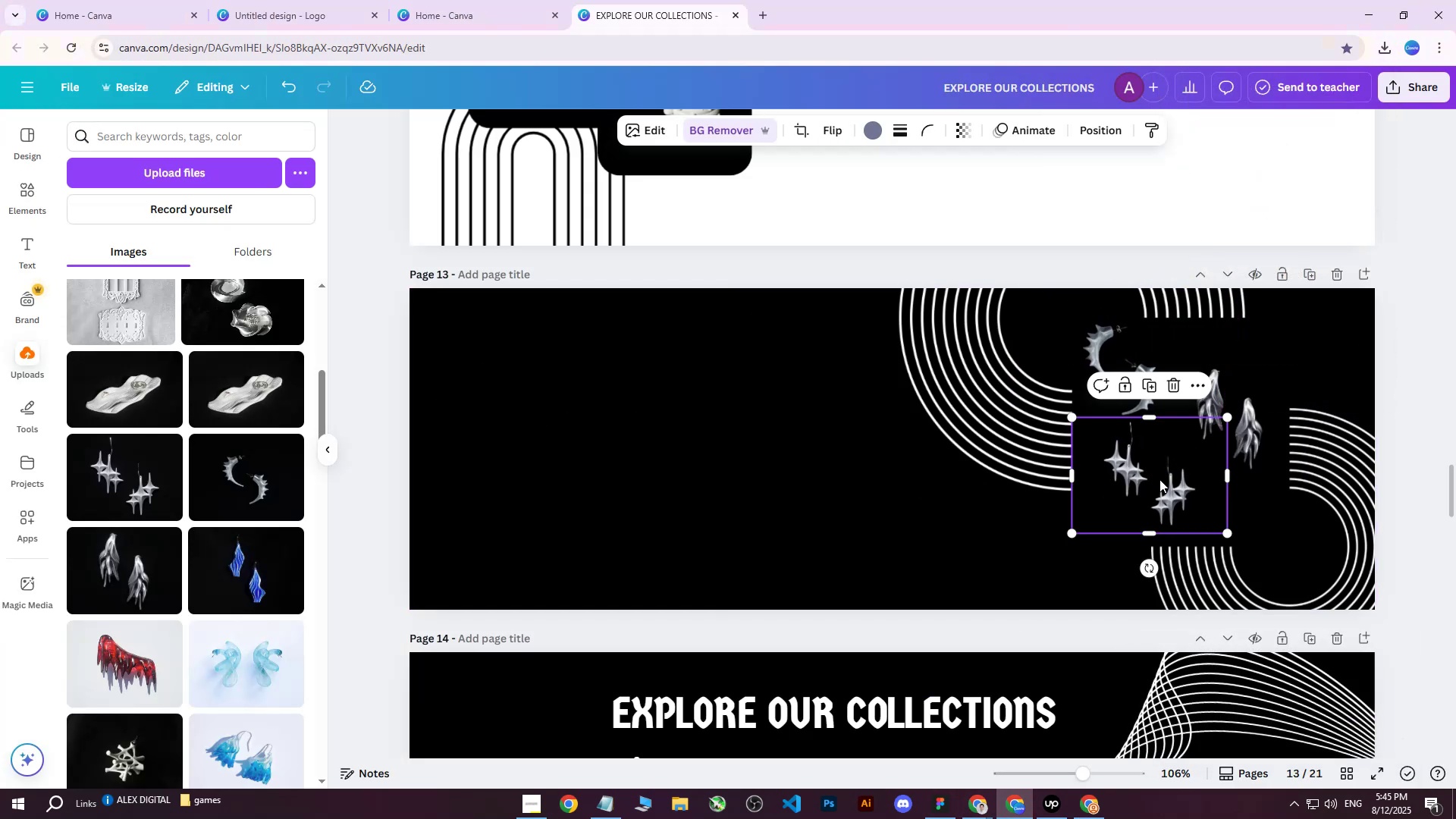 
left_click([1159, 479])
 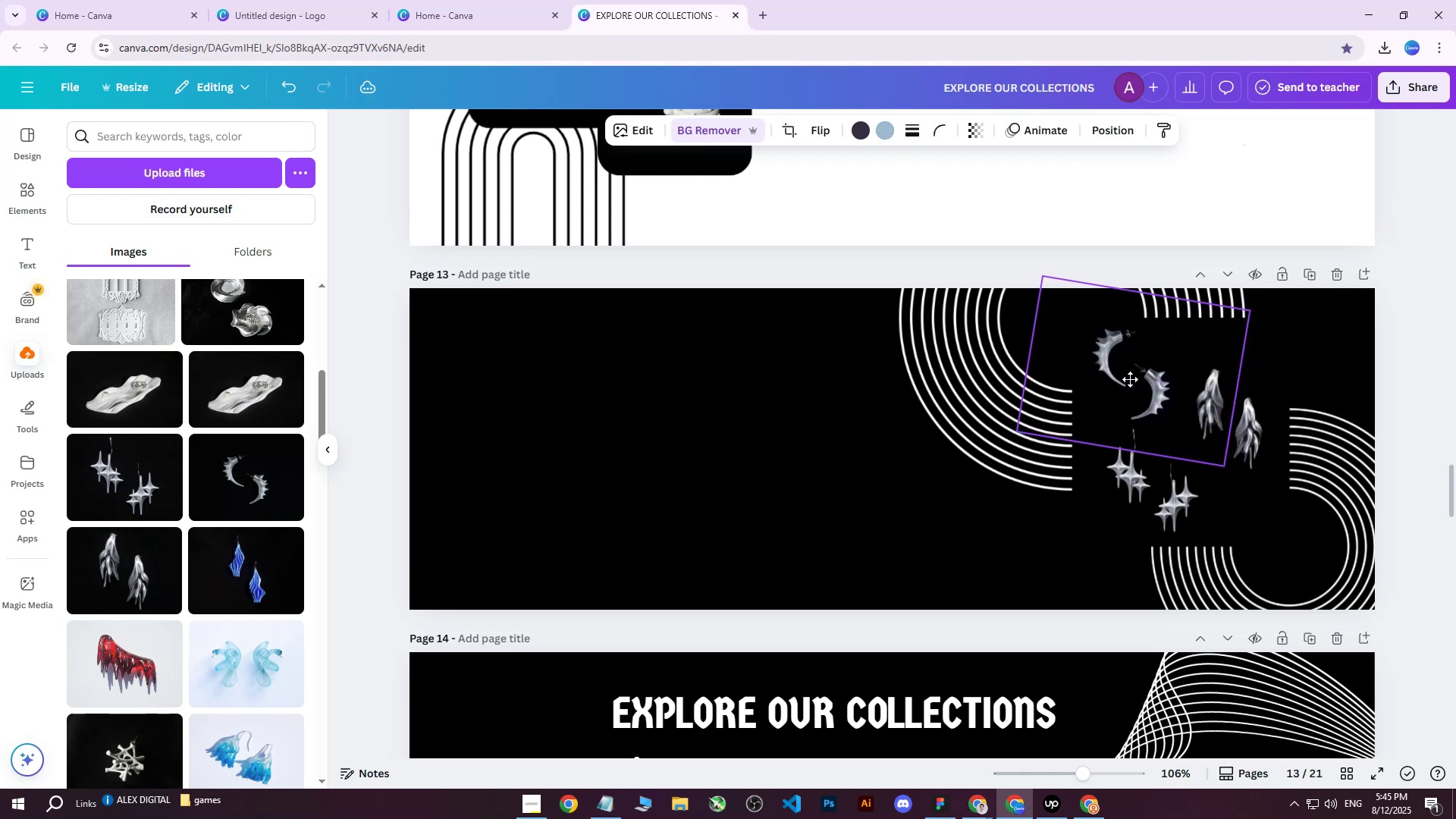 
wait(7.81)
 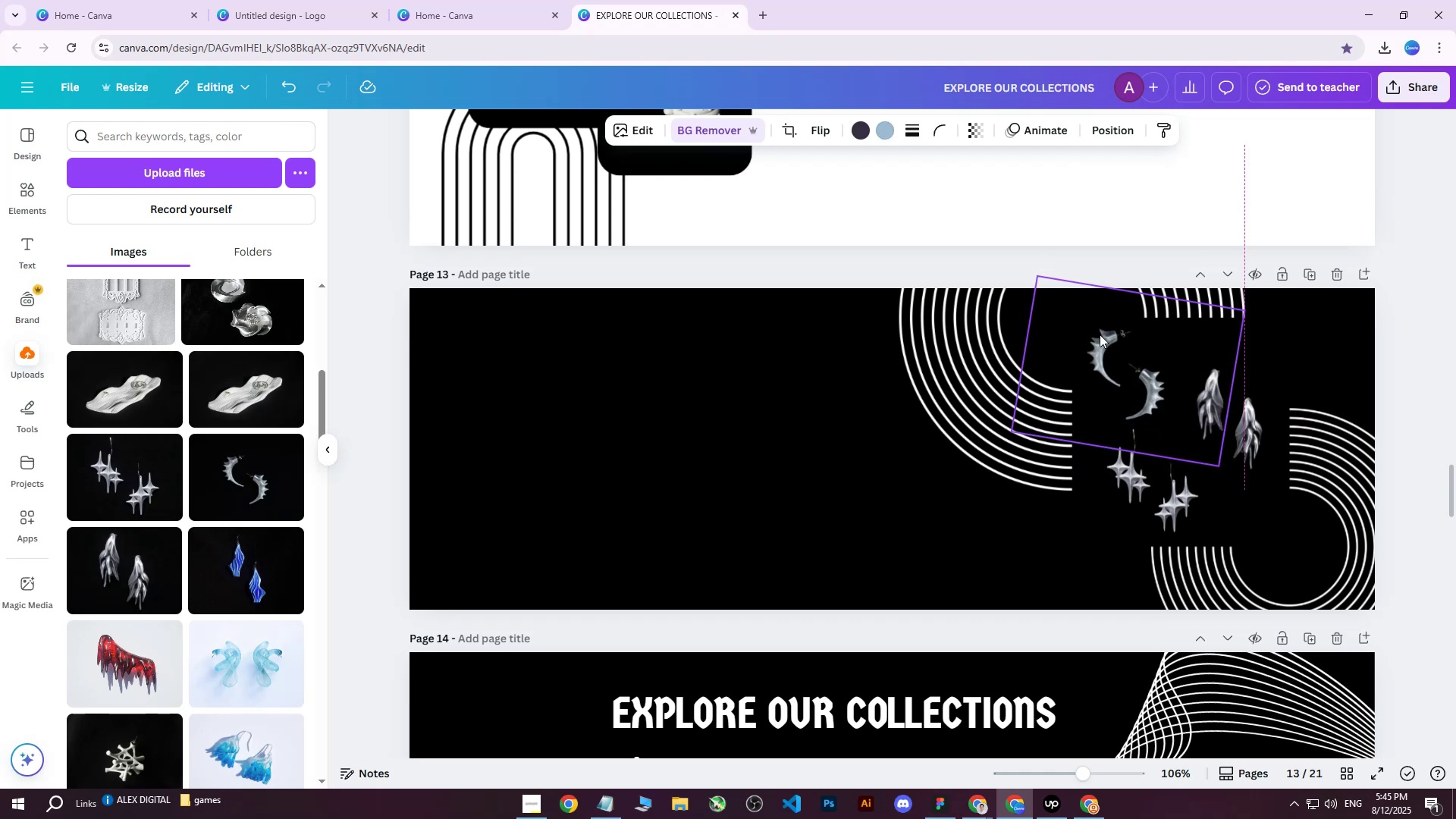 
double_click([1154, 443])
 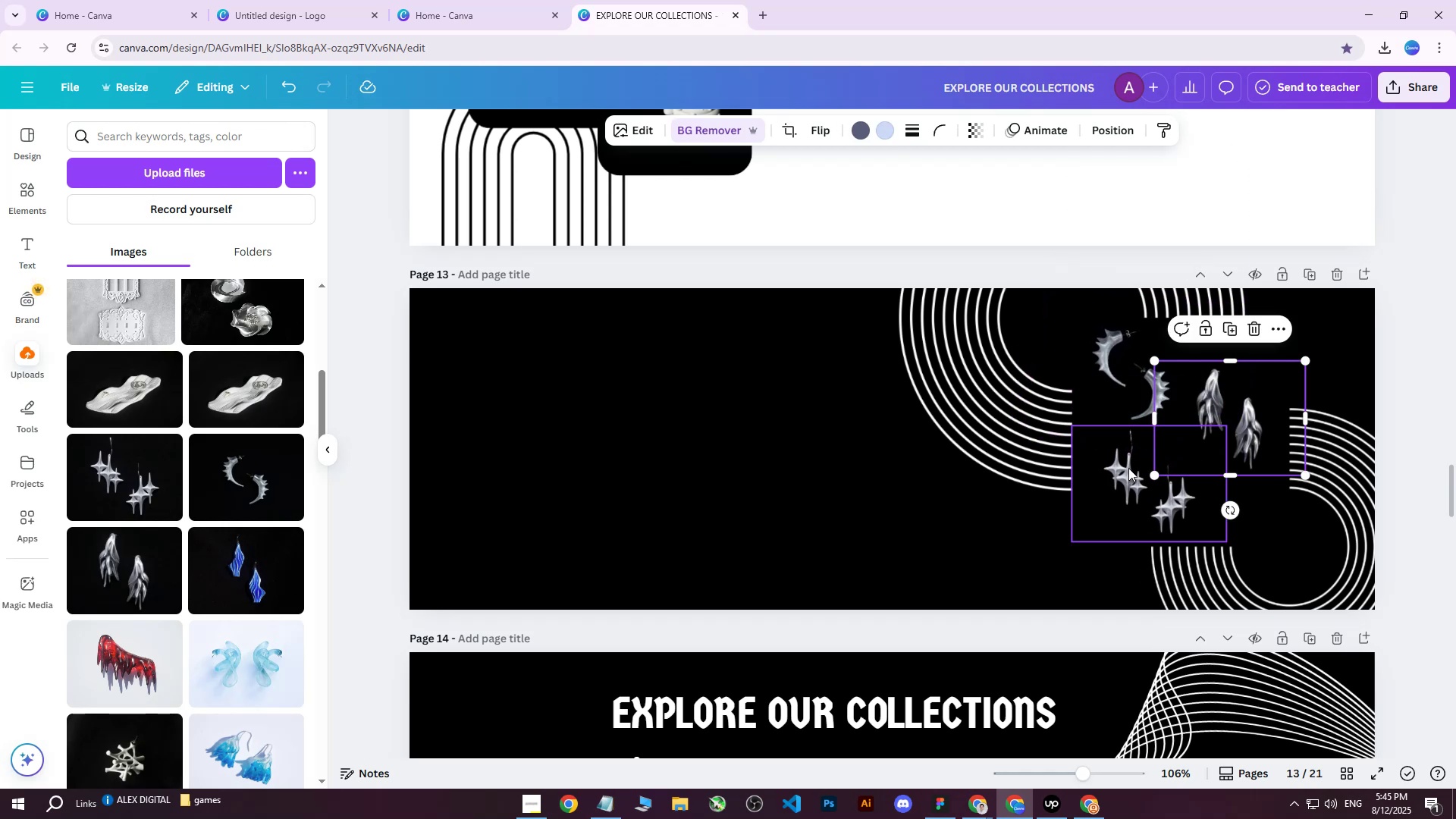 
triple_click([1128, 468])
 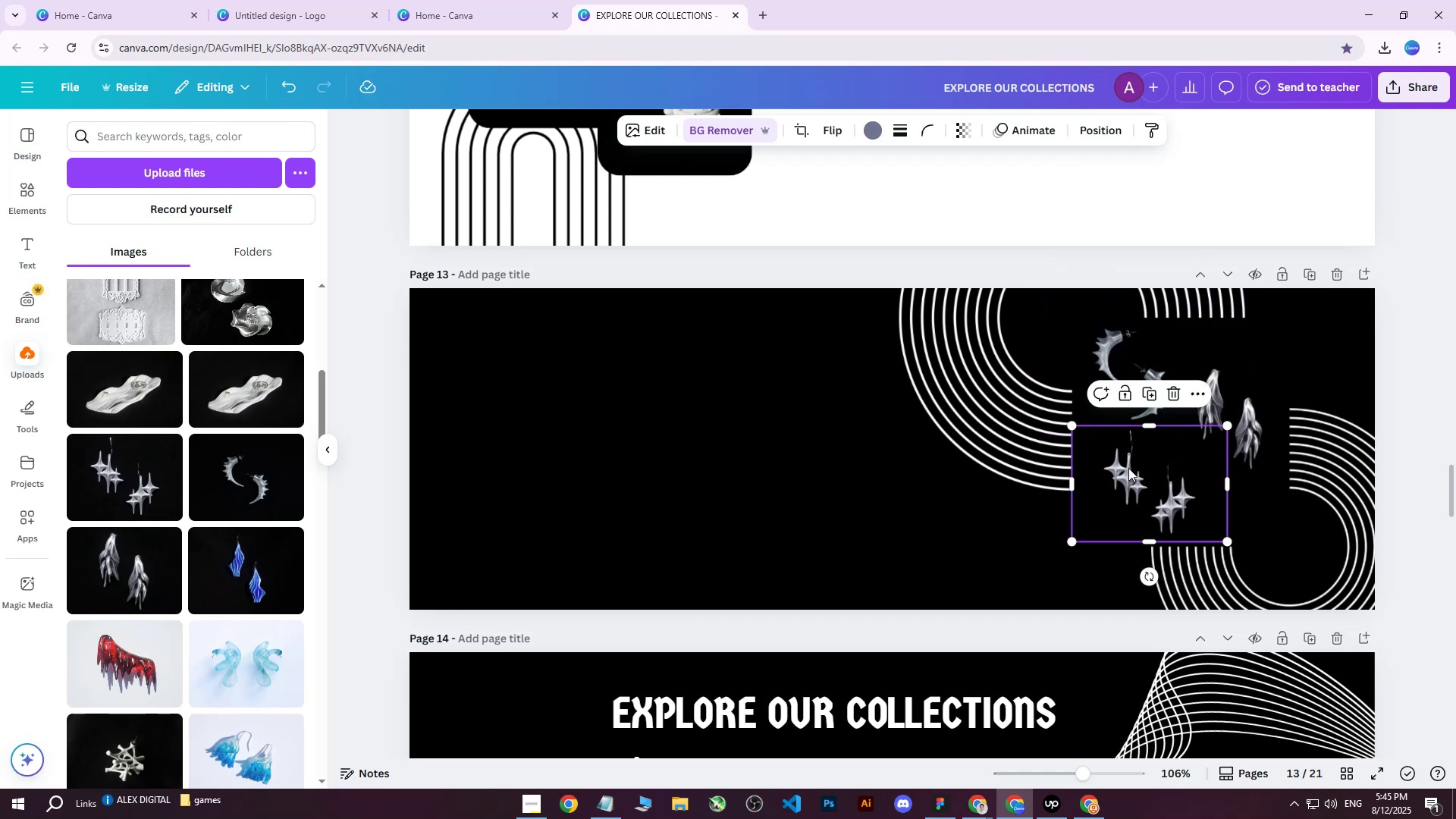 
triple_click([1128, 468])
 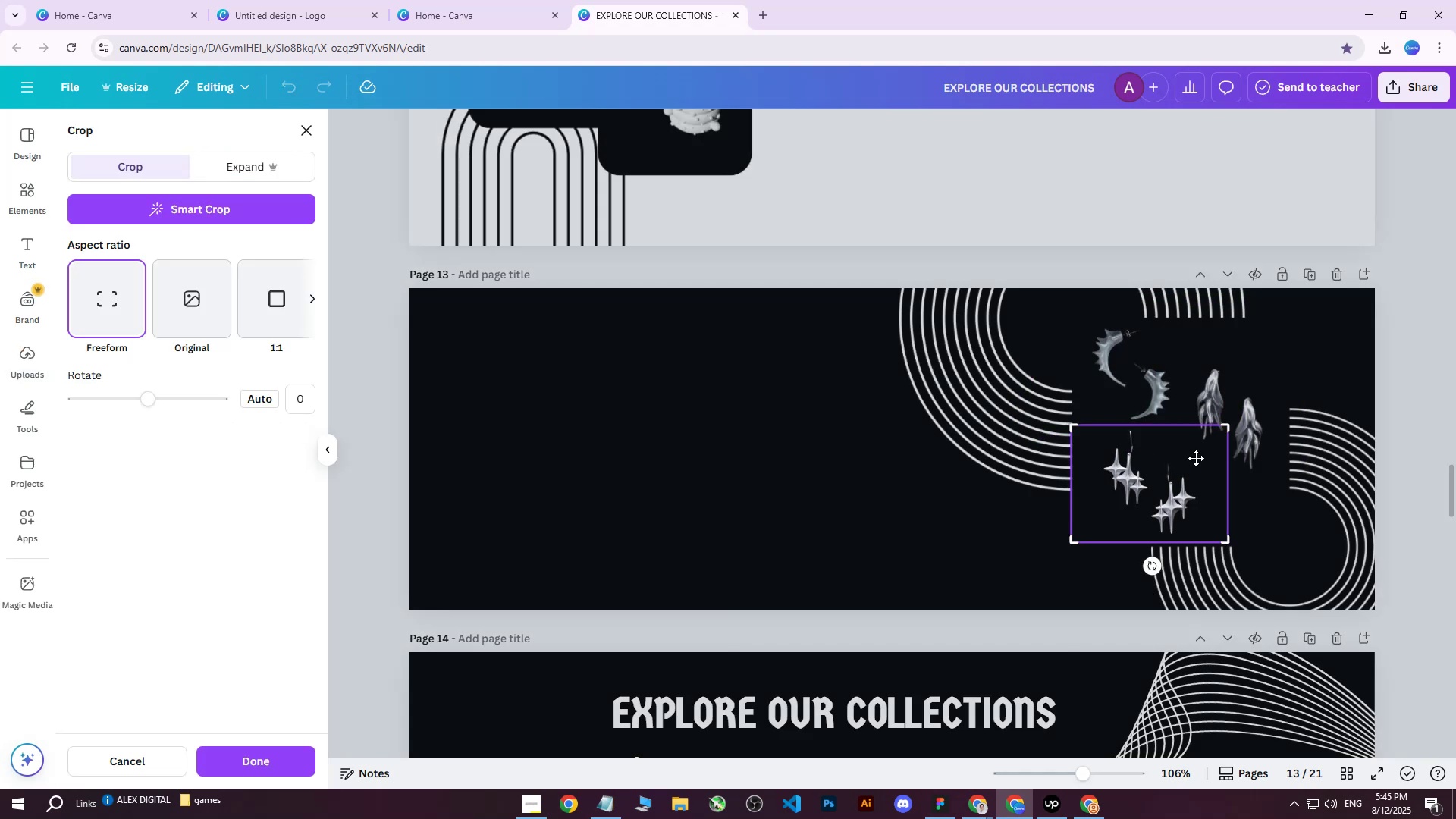 
hold_key(key=ControlLeft, duration=0.91)
scroll: coordinate [1315, 469], scroll_direction: up, amount: 6.0
 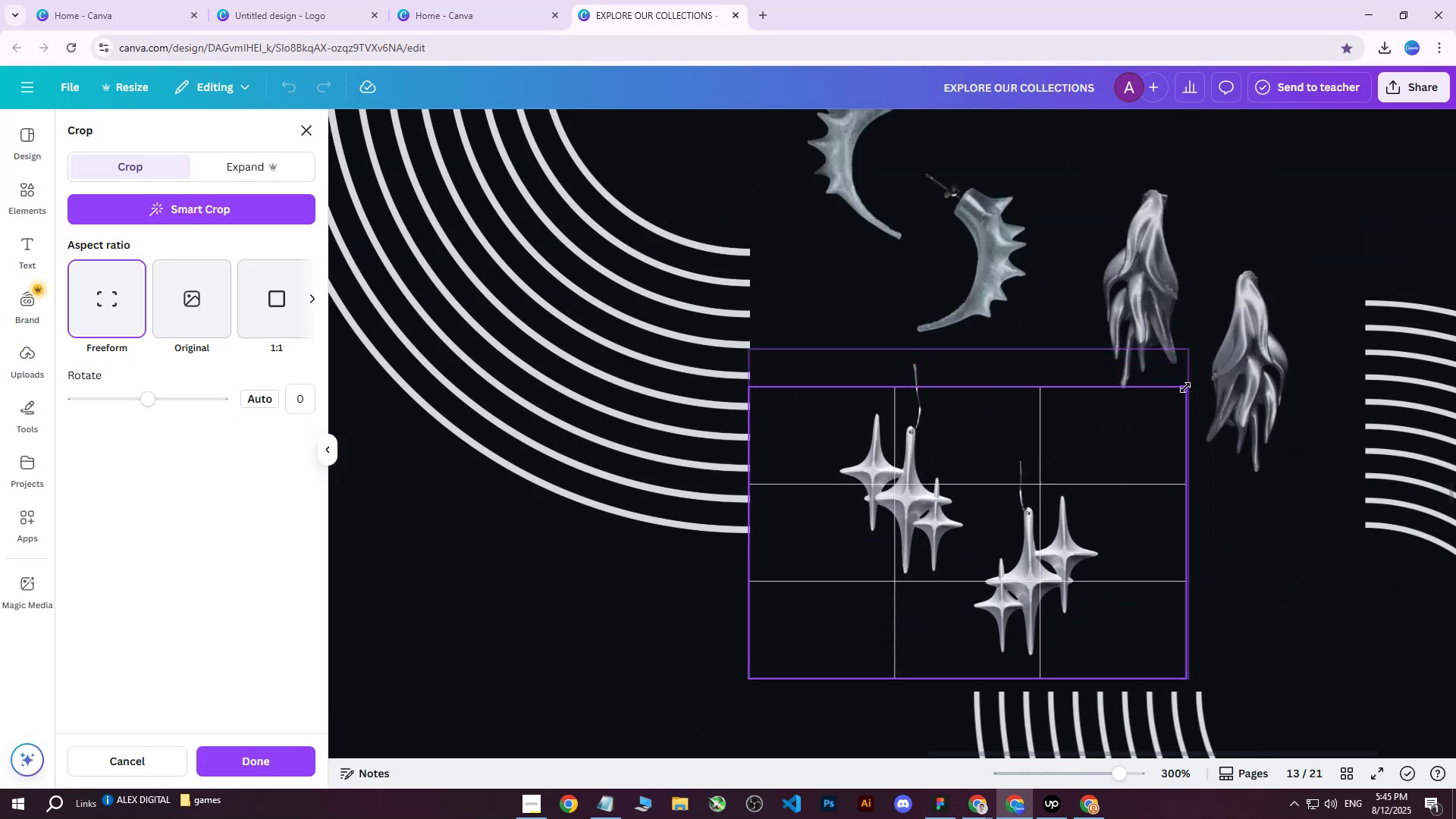 
key(Control+ControlLeft)
 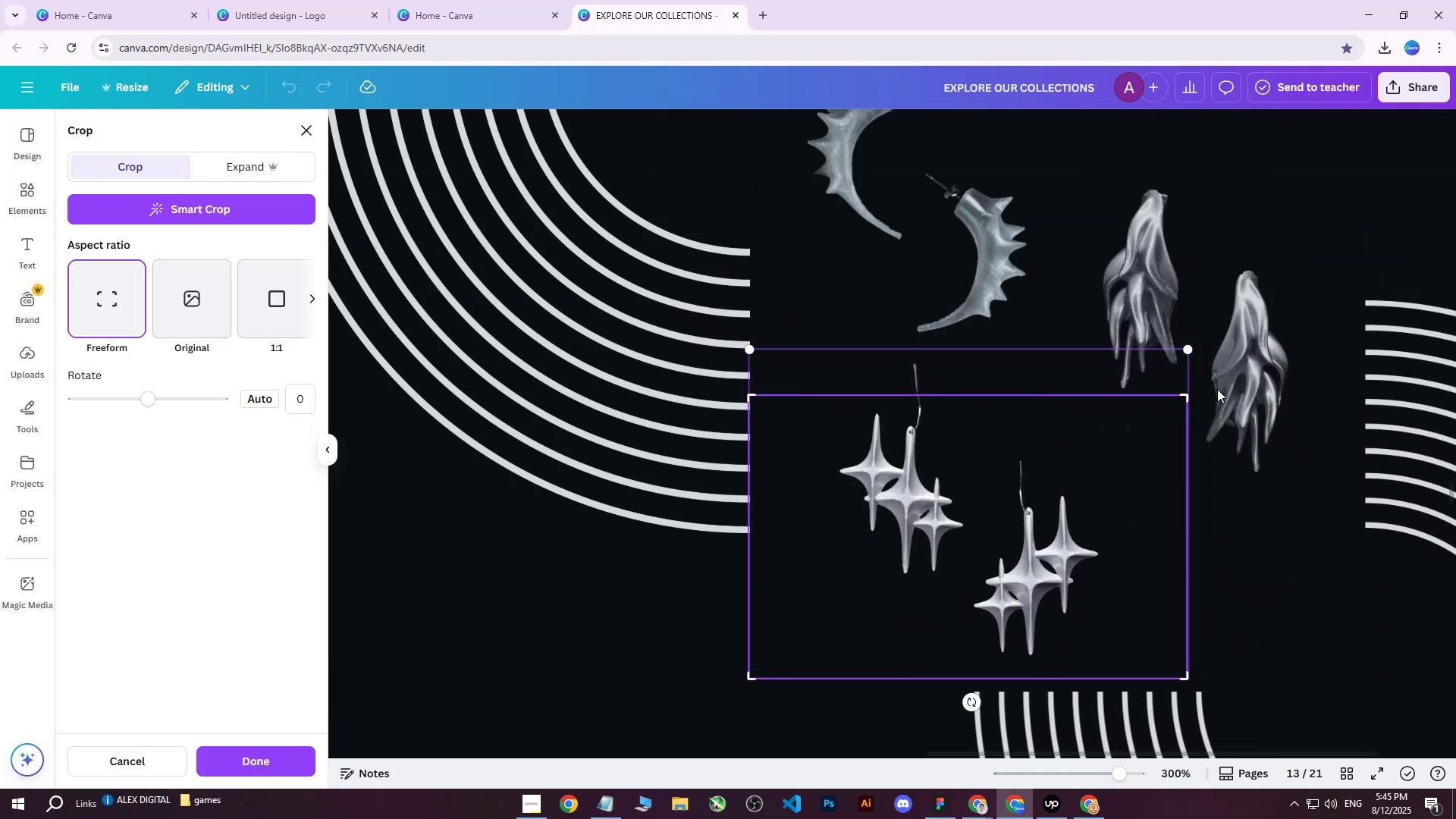 
scroll: coordinate [1217, 389], scroll_direction: down, amount: 1.0
 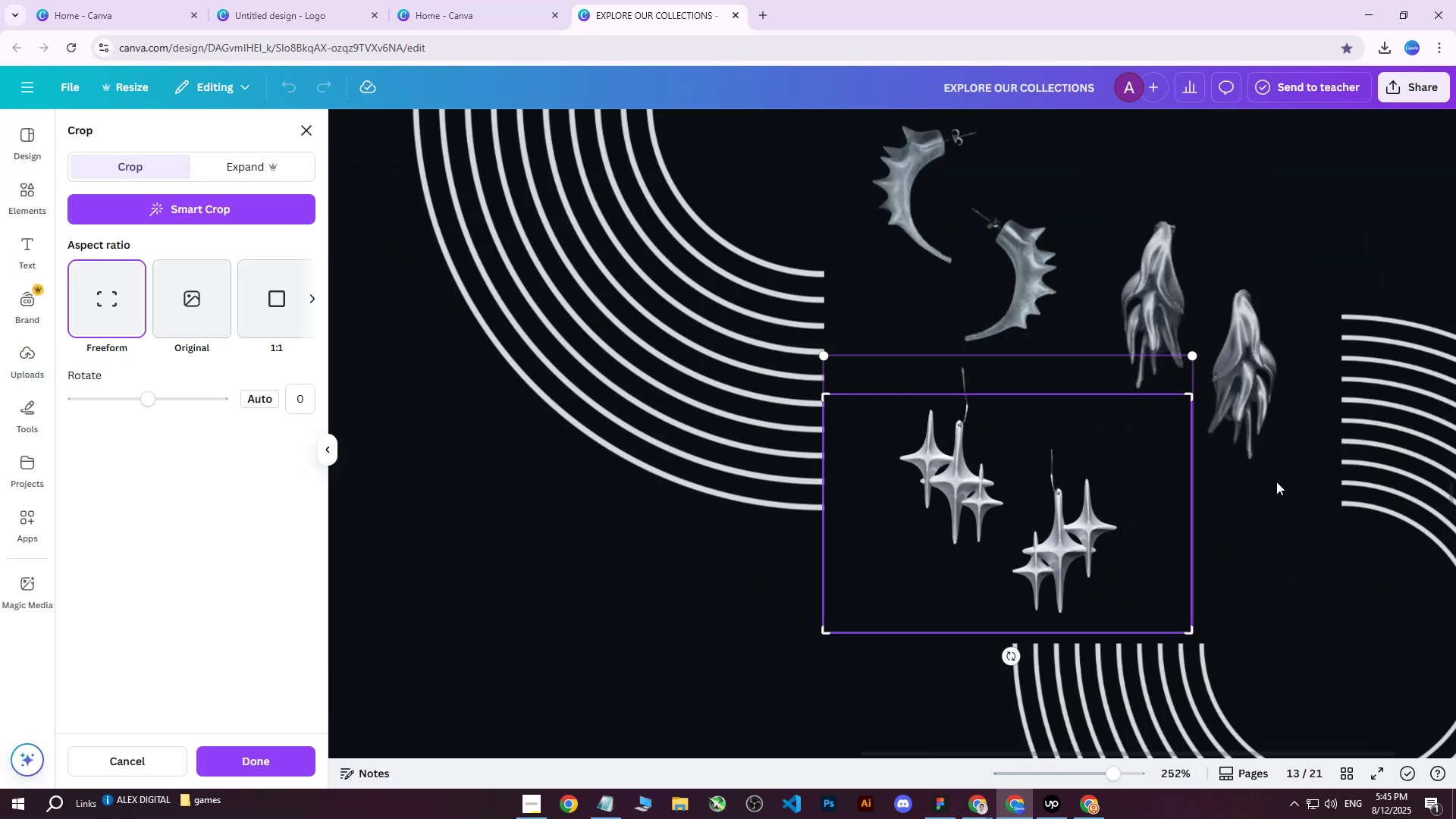 
left_click([1276, 482])
 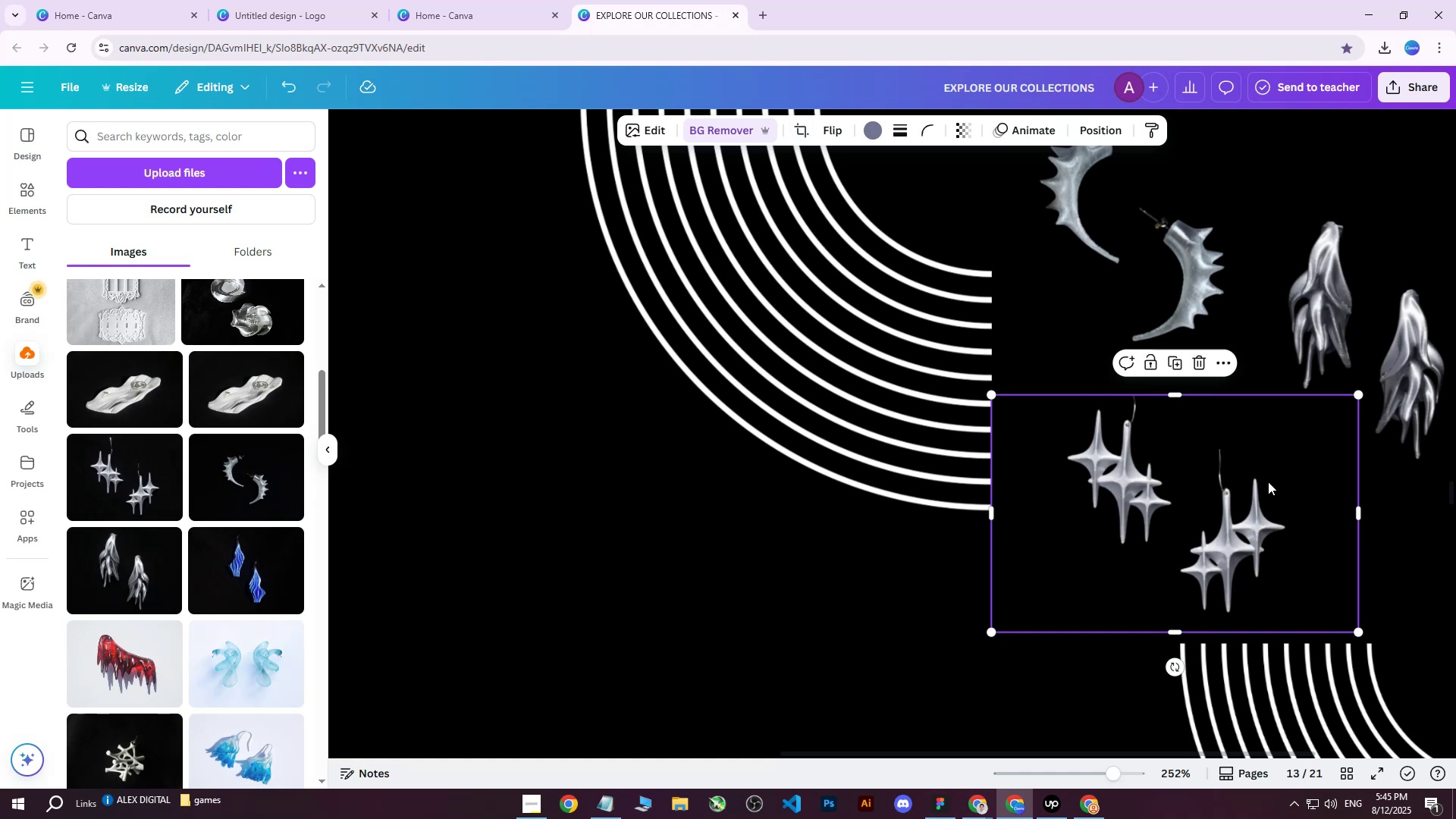 
hold_key(key=ControlLeft, duration=0.49)
scroll: coordinate [1268, 482], scroll_direction: down, amount: 2.0
 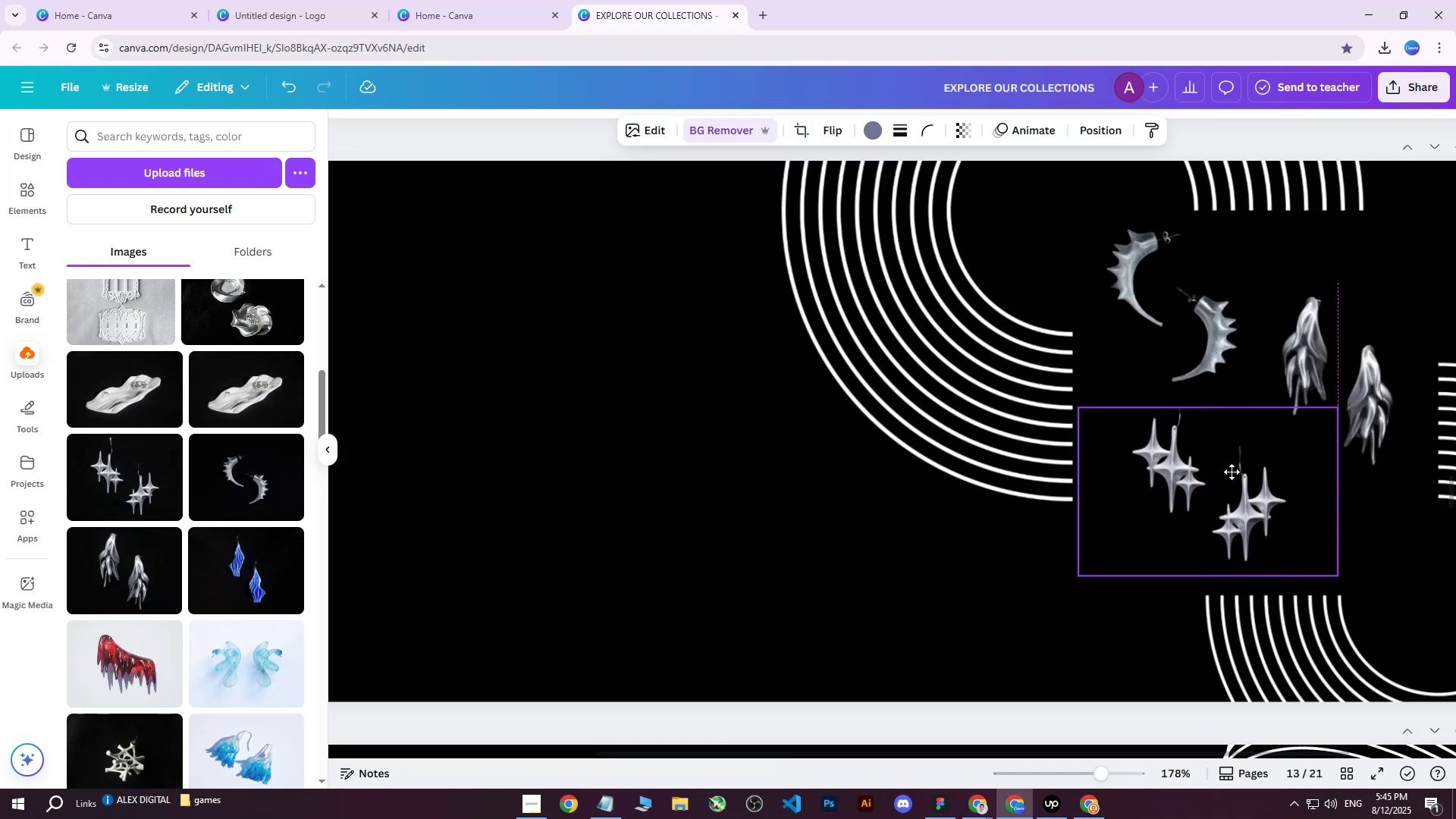 
hold_key(key=ControlLeft, duration=0.4)
scroll: coordinate [1251, 456], scroll_direction: down, amount: 3.0
 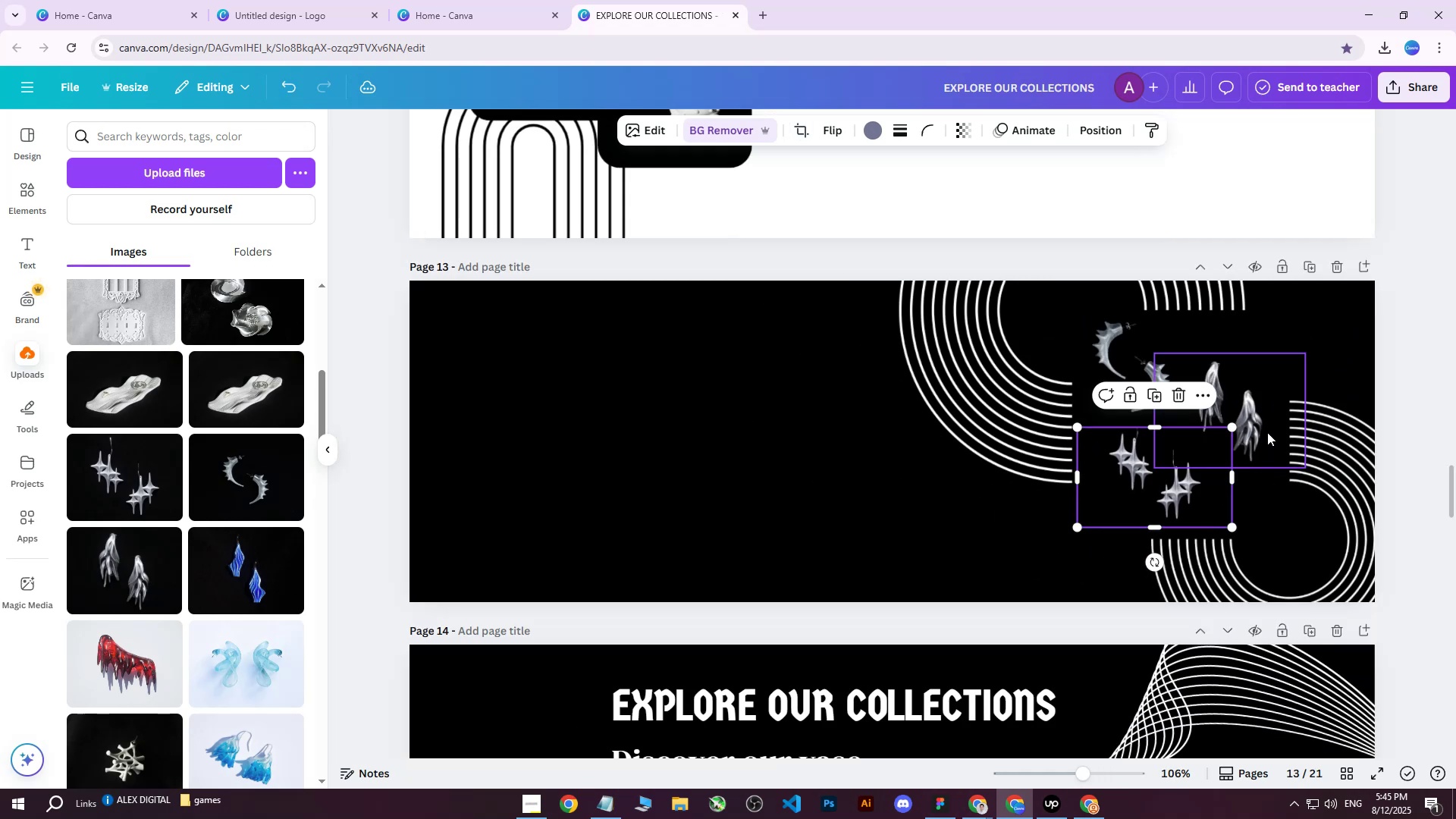 
key(Shift+ShiftLeft)
 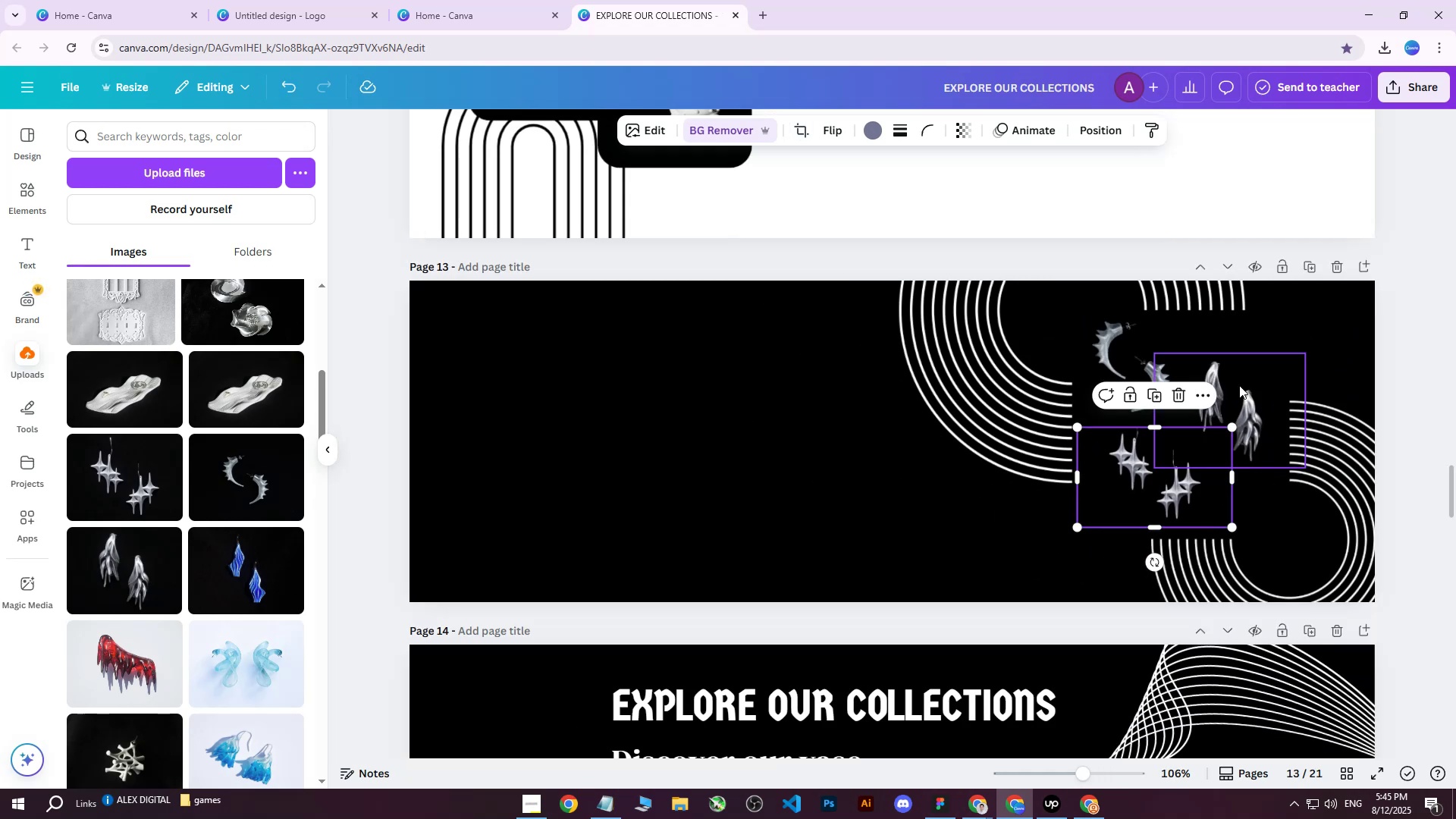 
left_click([1236, 387])
 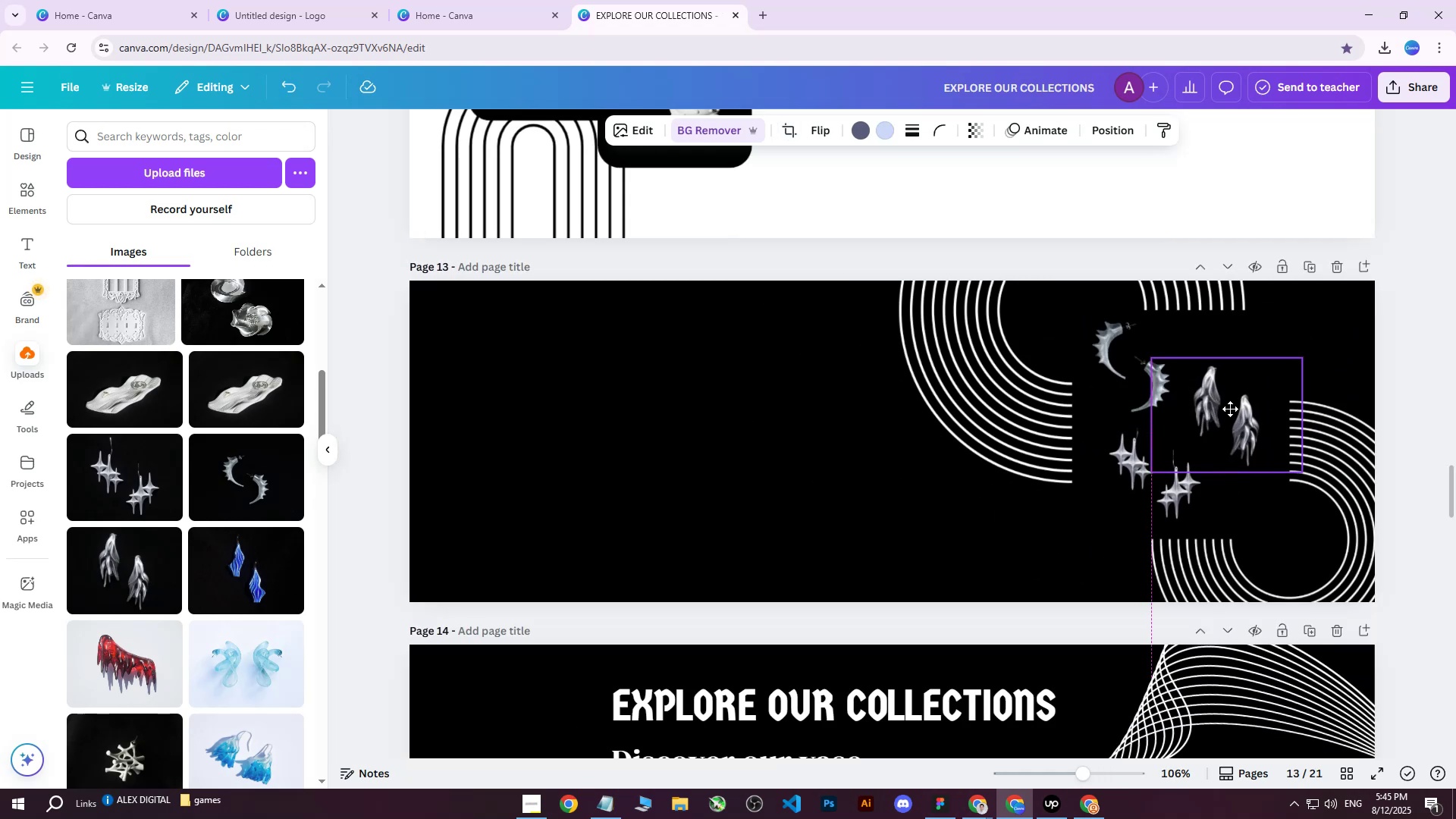 
left_click([1319, 318])
 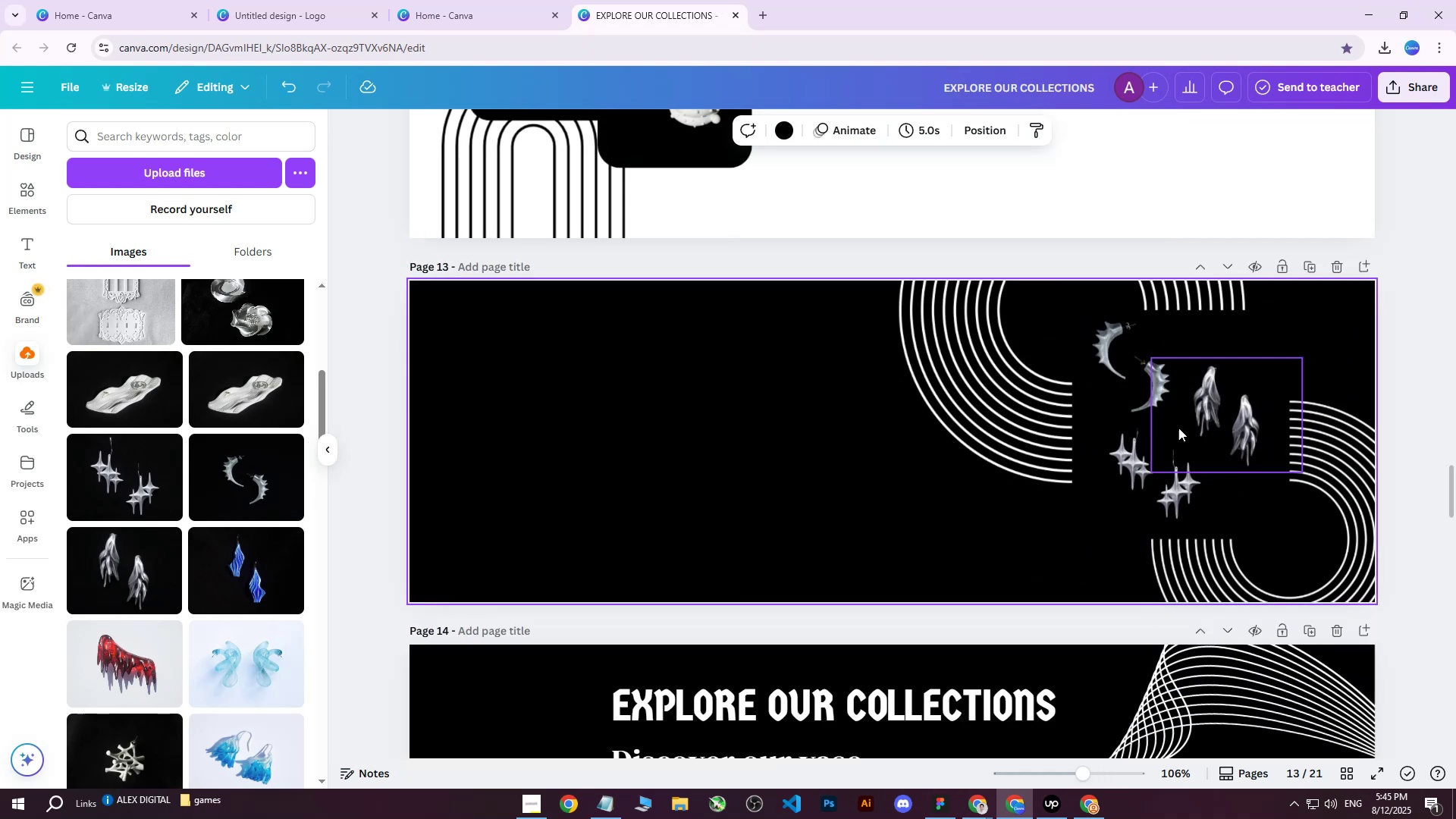 
left_click([1166, 438])
 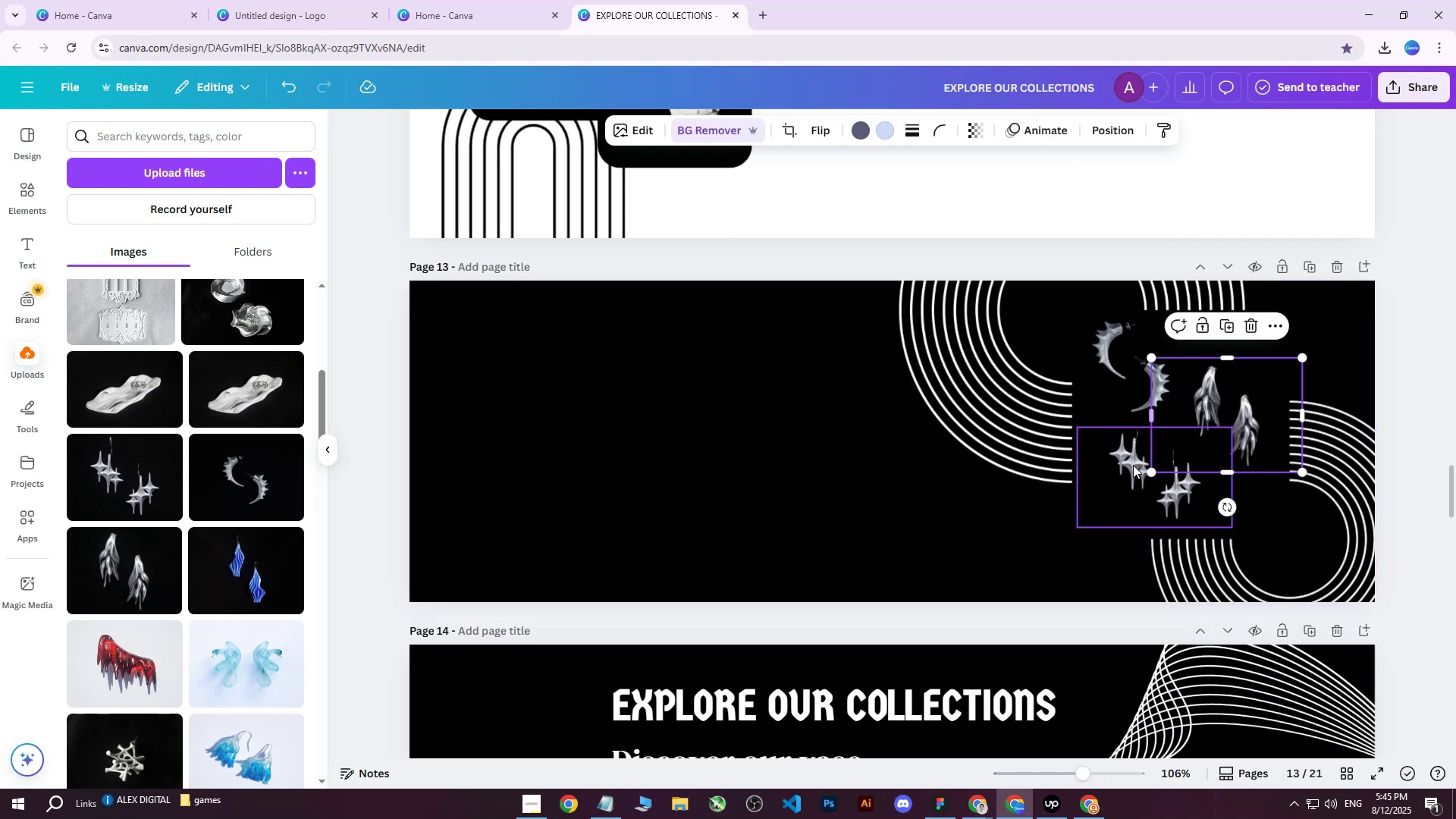 
left_click([1133, 465])
 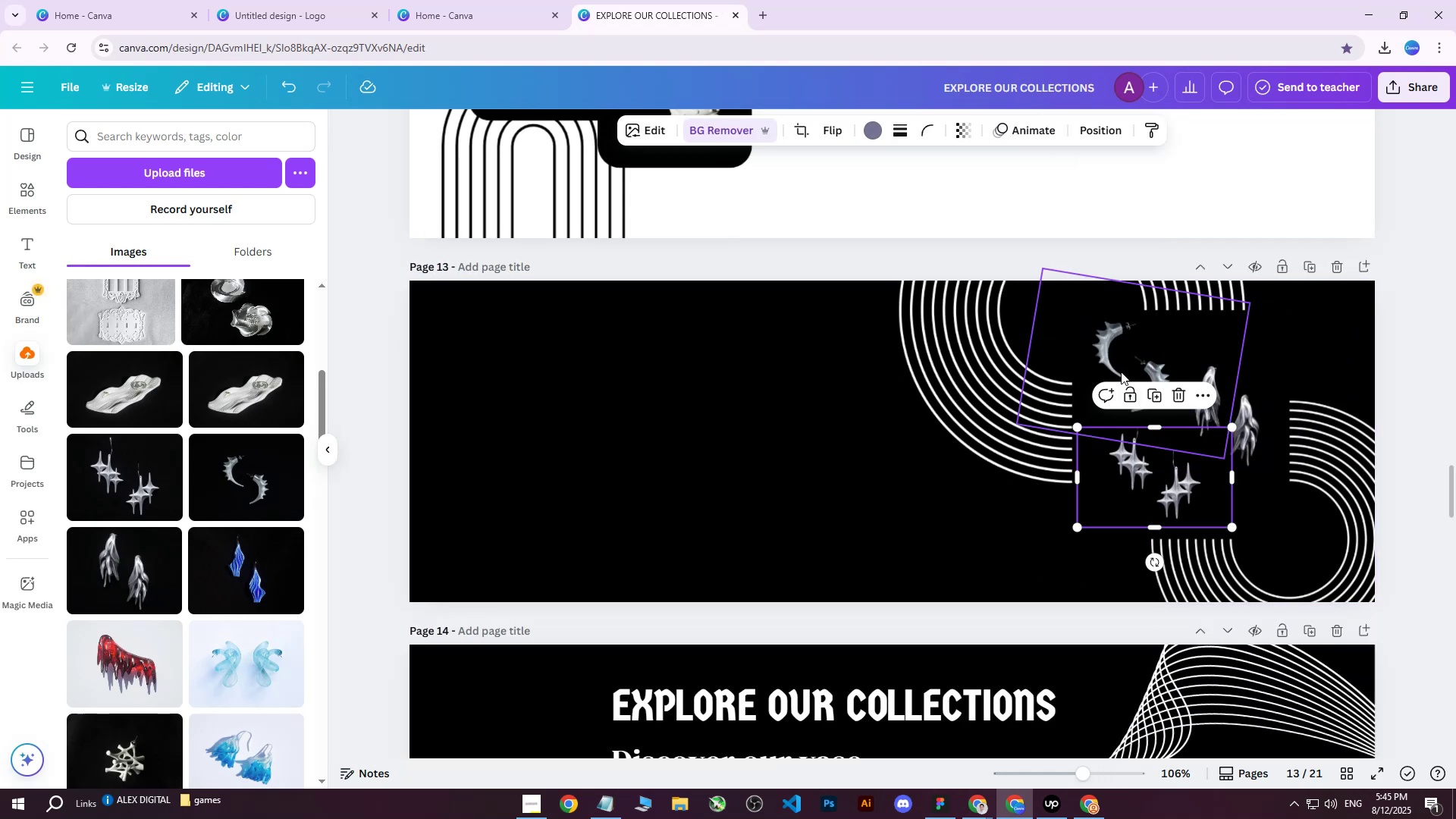 
left_click([1115, 362])
 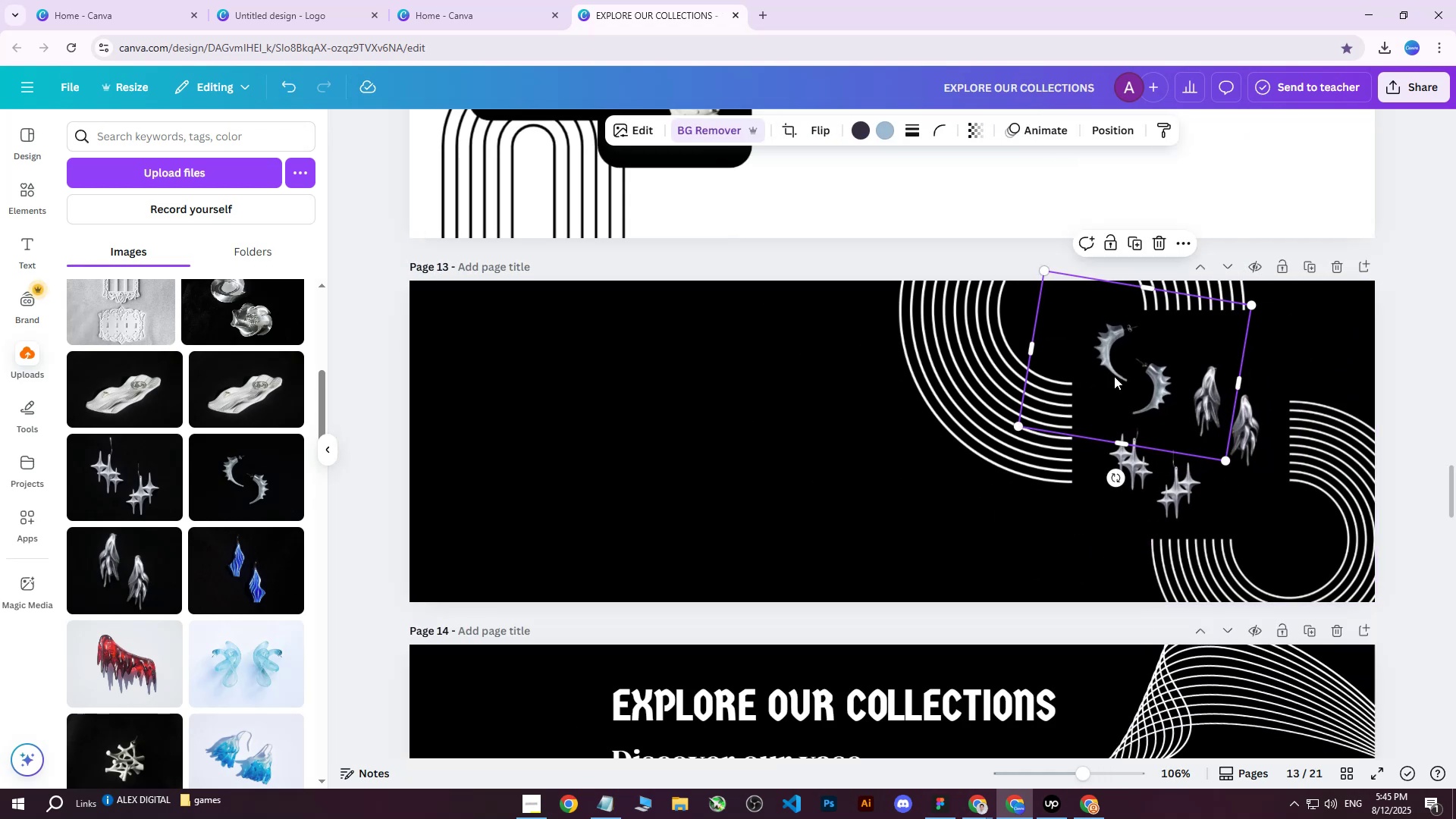 
left_click([1150, 479])
 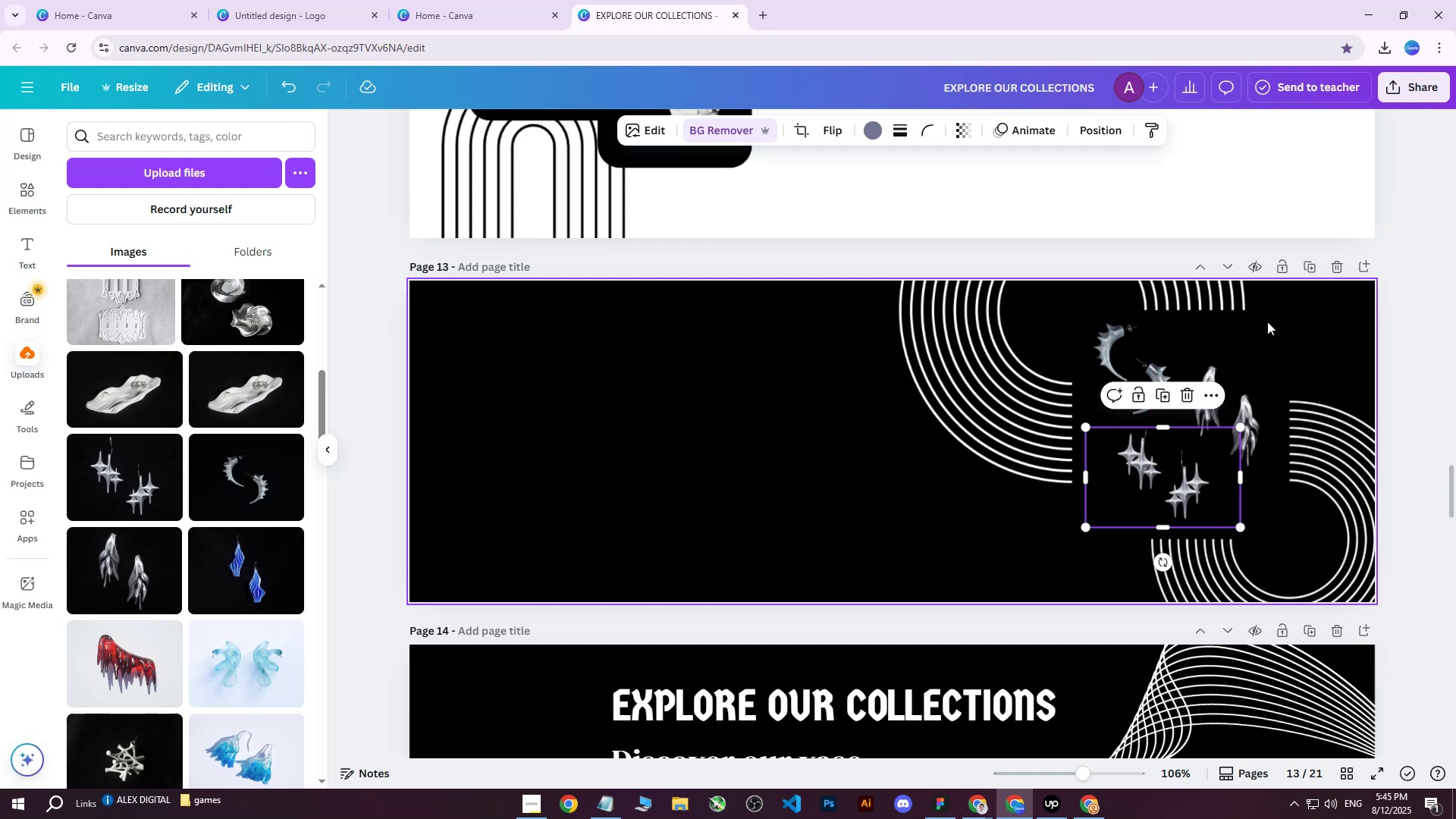 
double_click([1233, 398])
 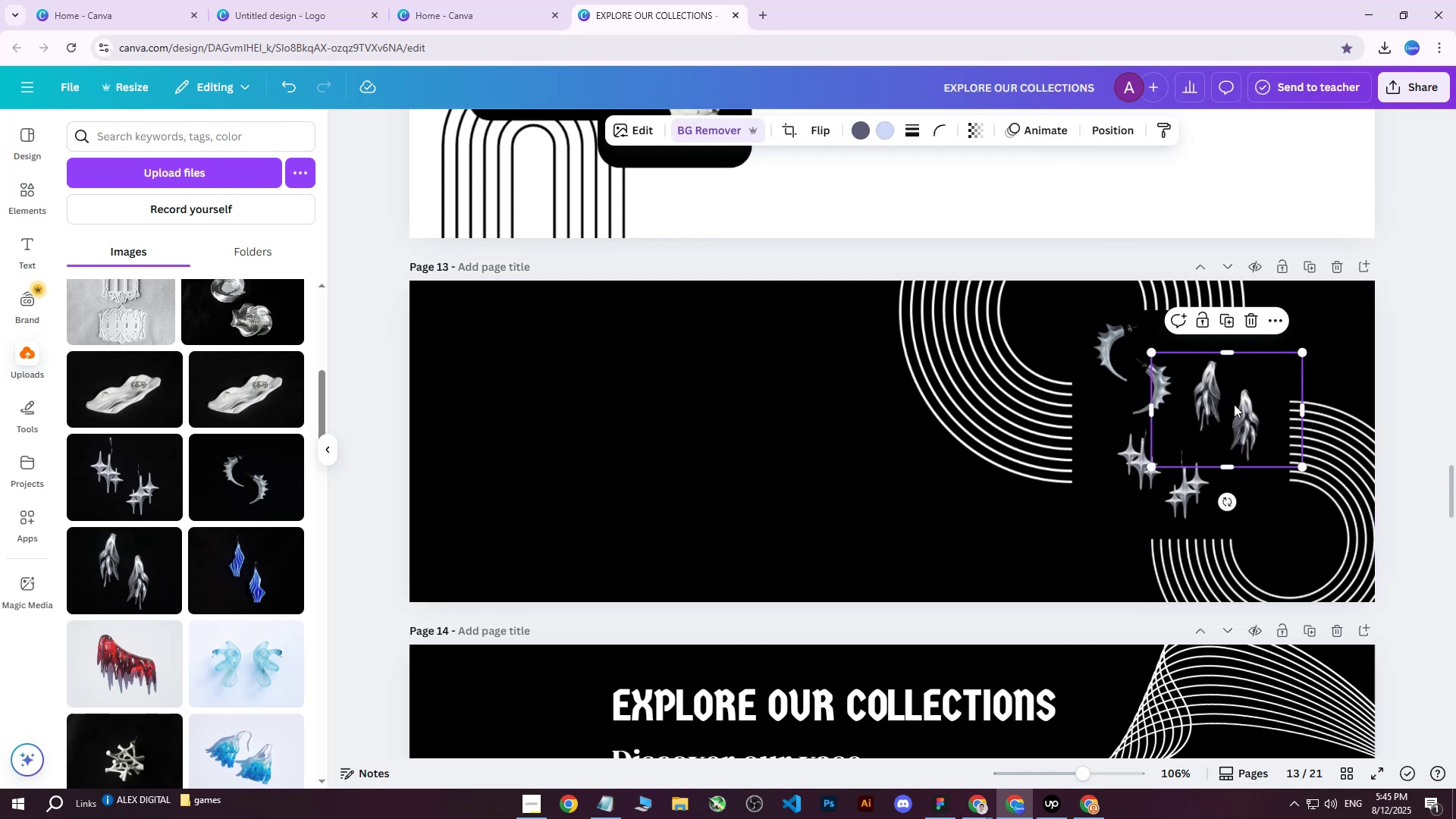 
left_click([1098, 359])
 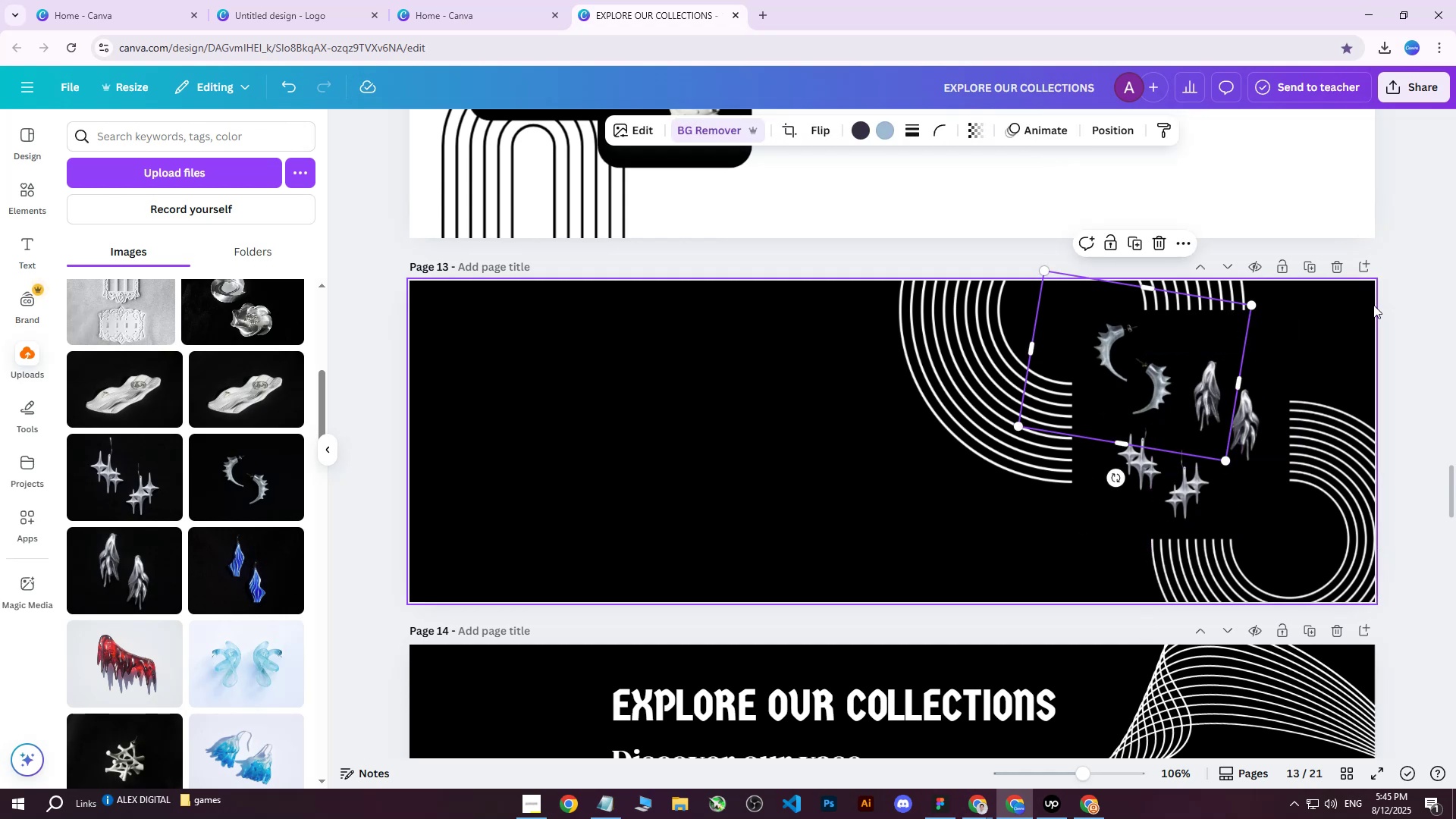 
left_click([1384, 306])
 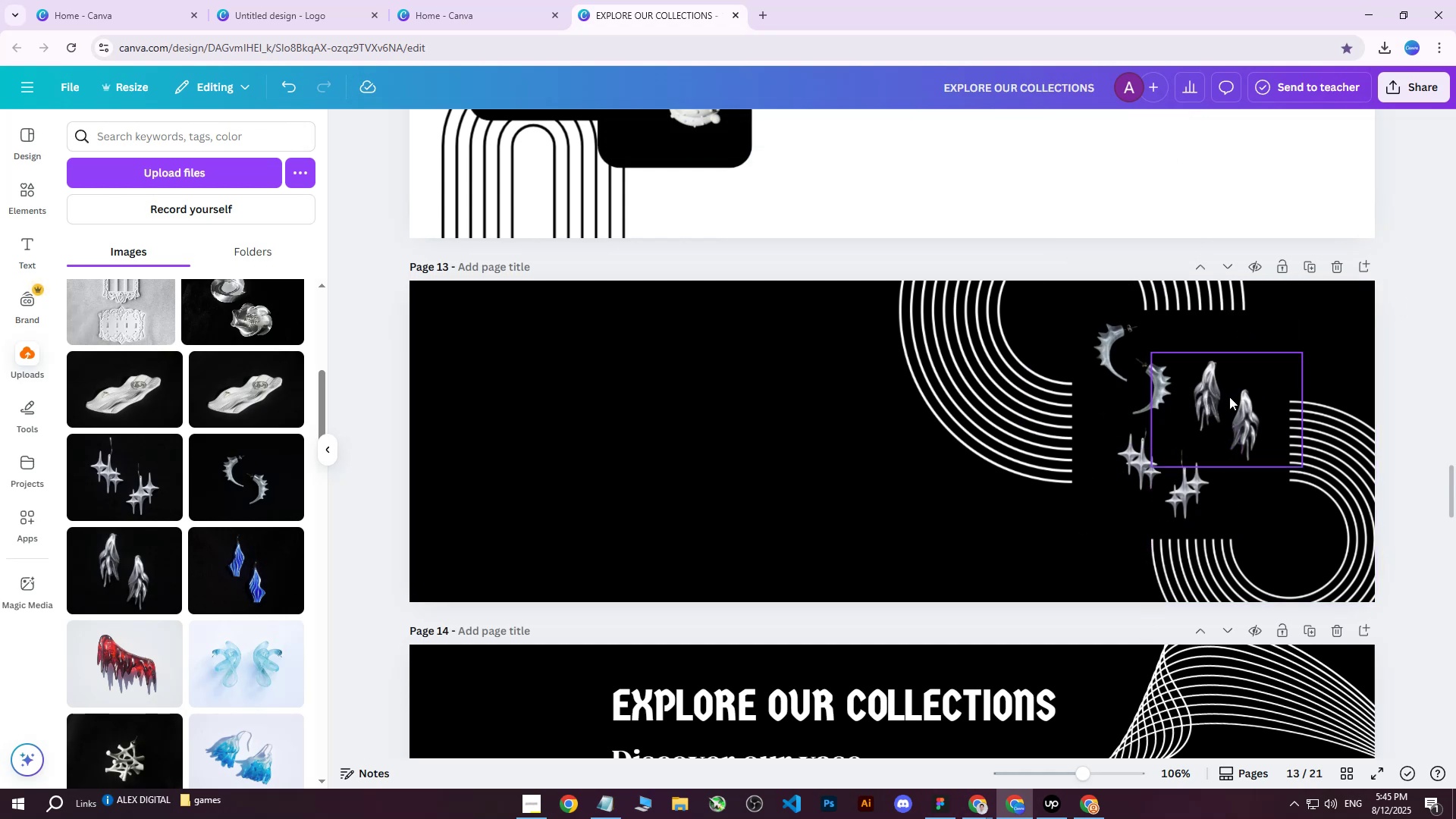 
left_click([1109, 370])
 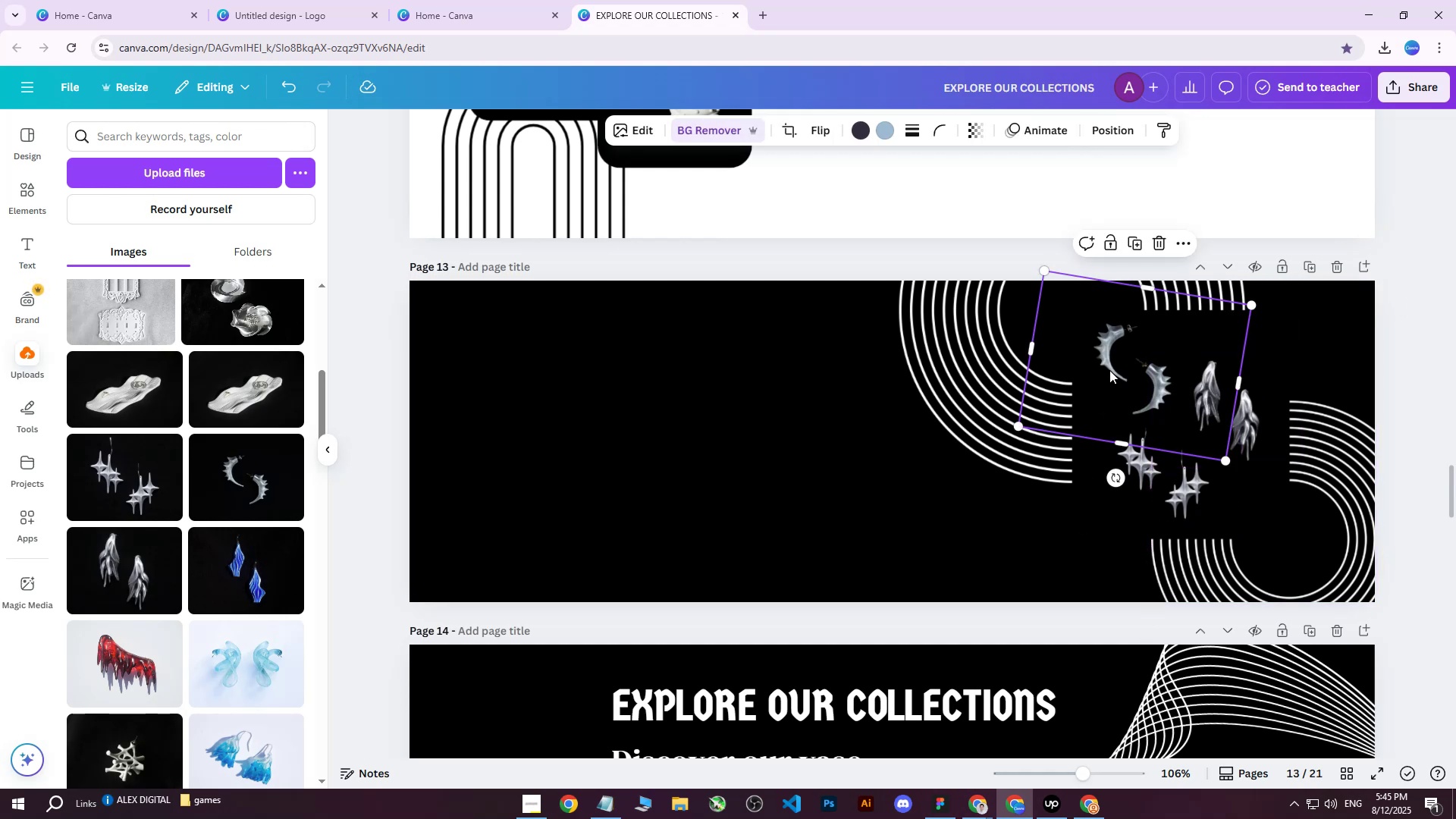 
key(ArrowLeft)
 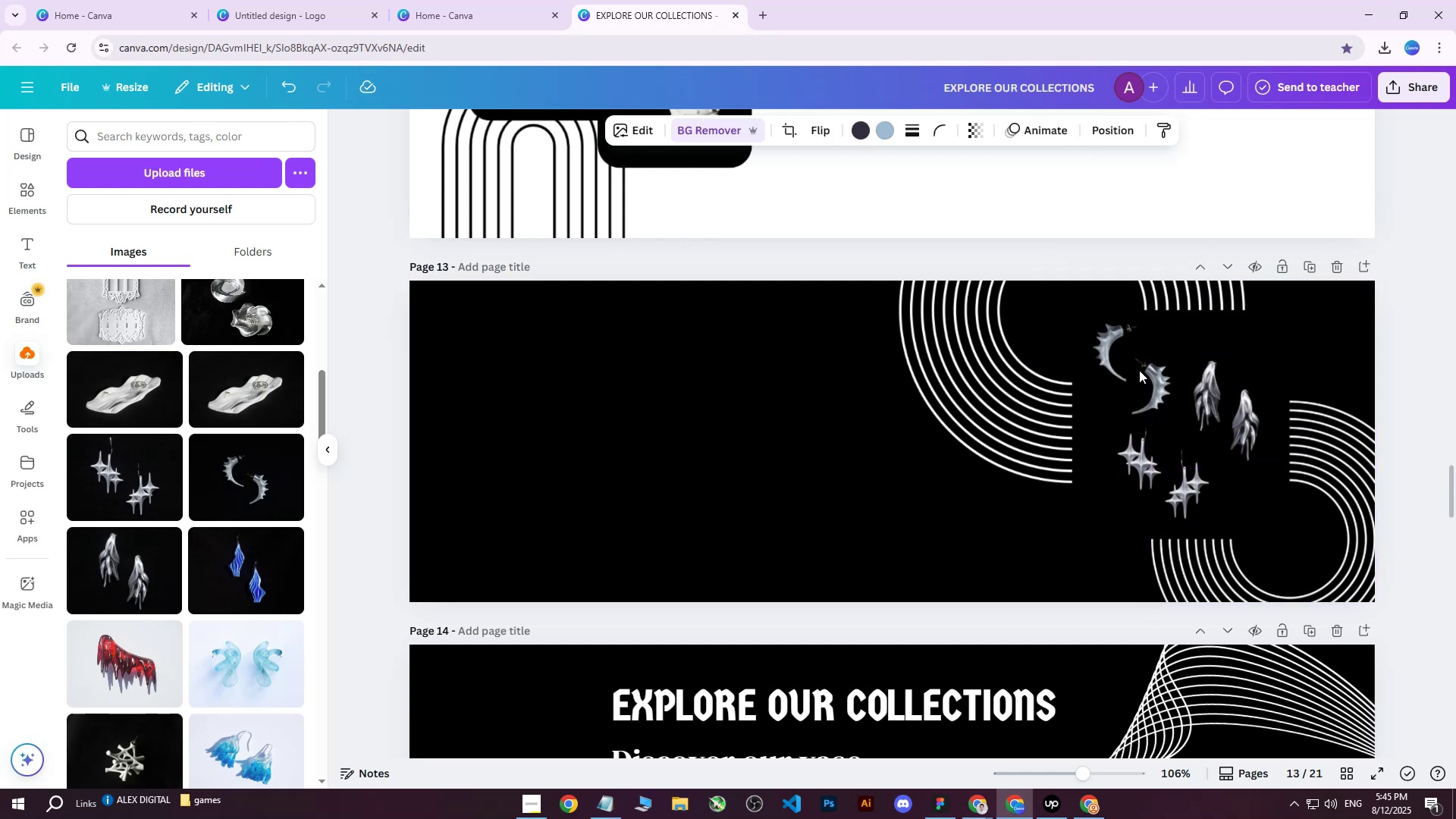 
key(ArrowLeft)
 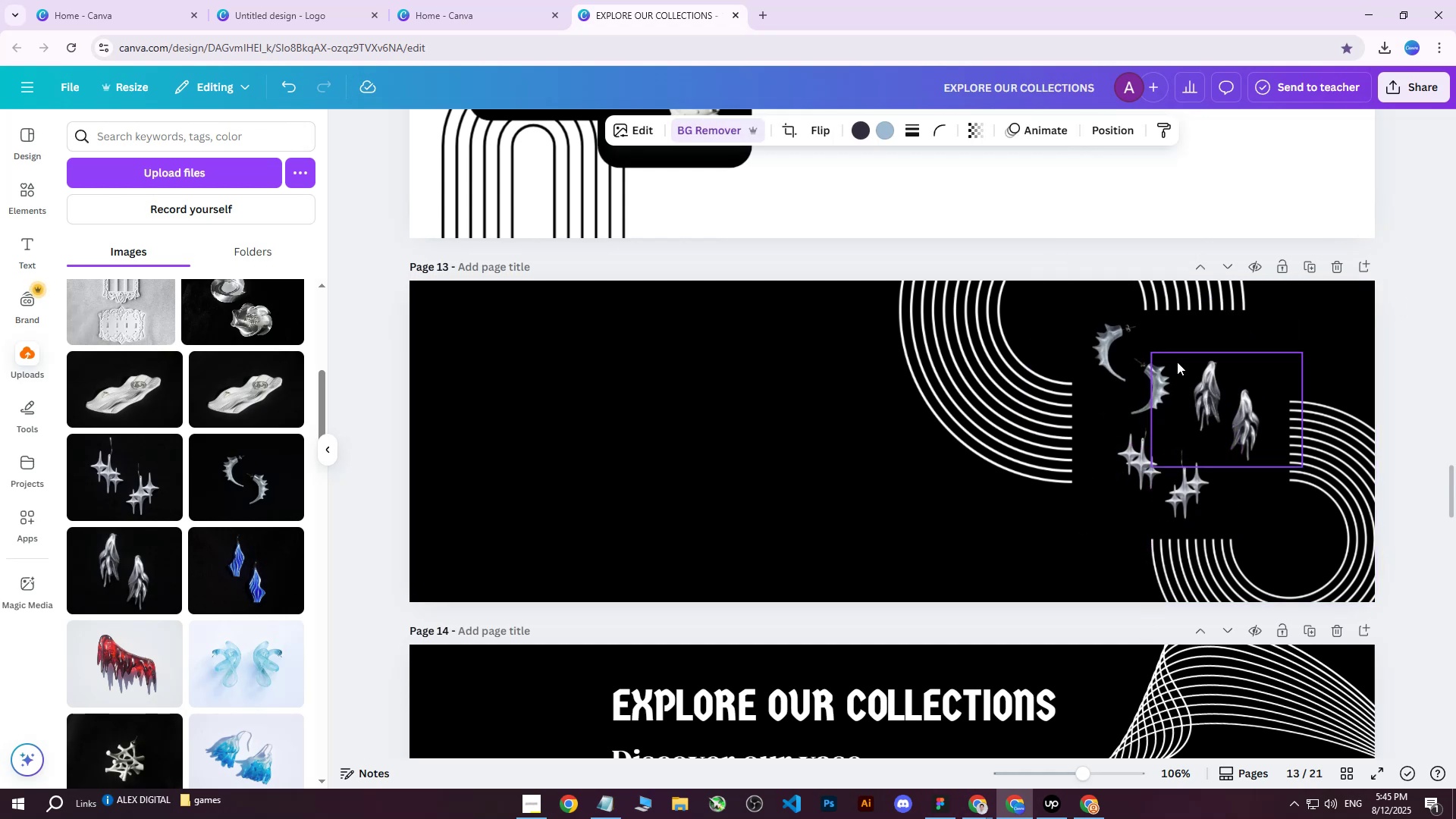 
key(ArrowLeft)
 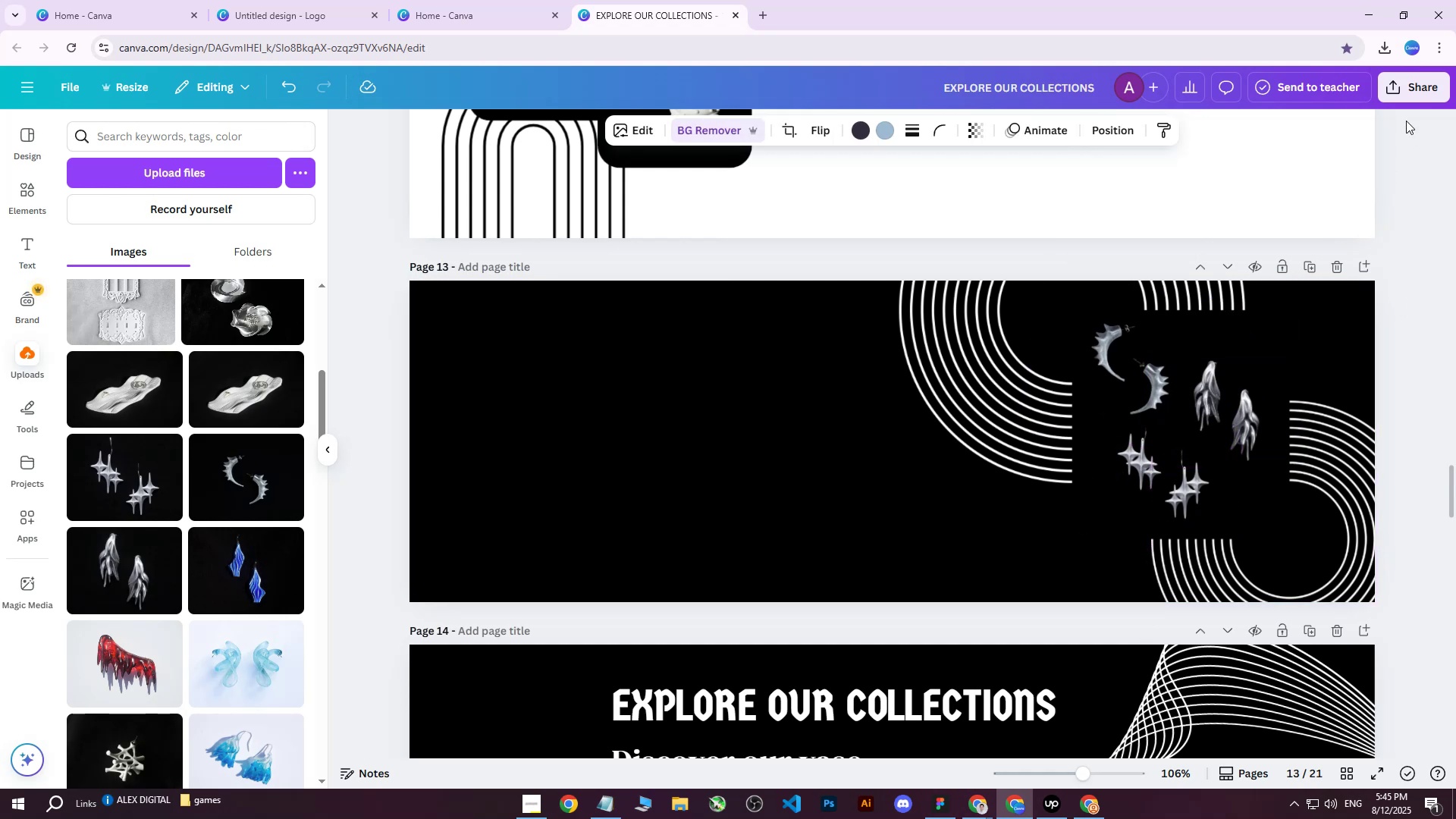 
left_click([1398, 96])
 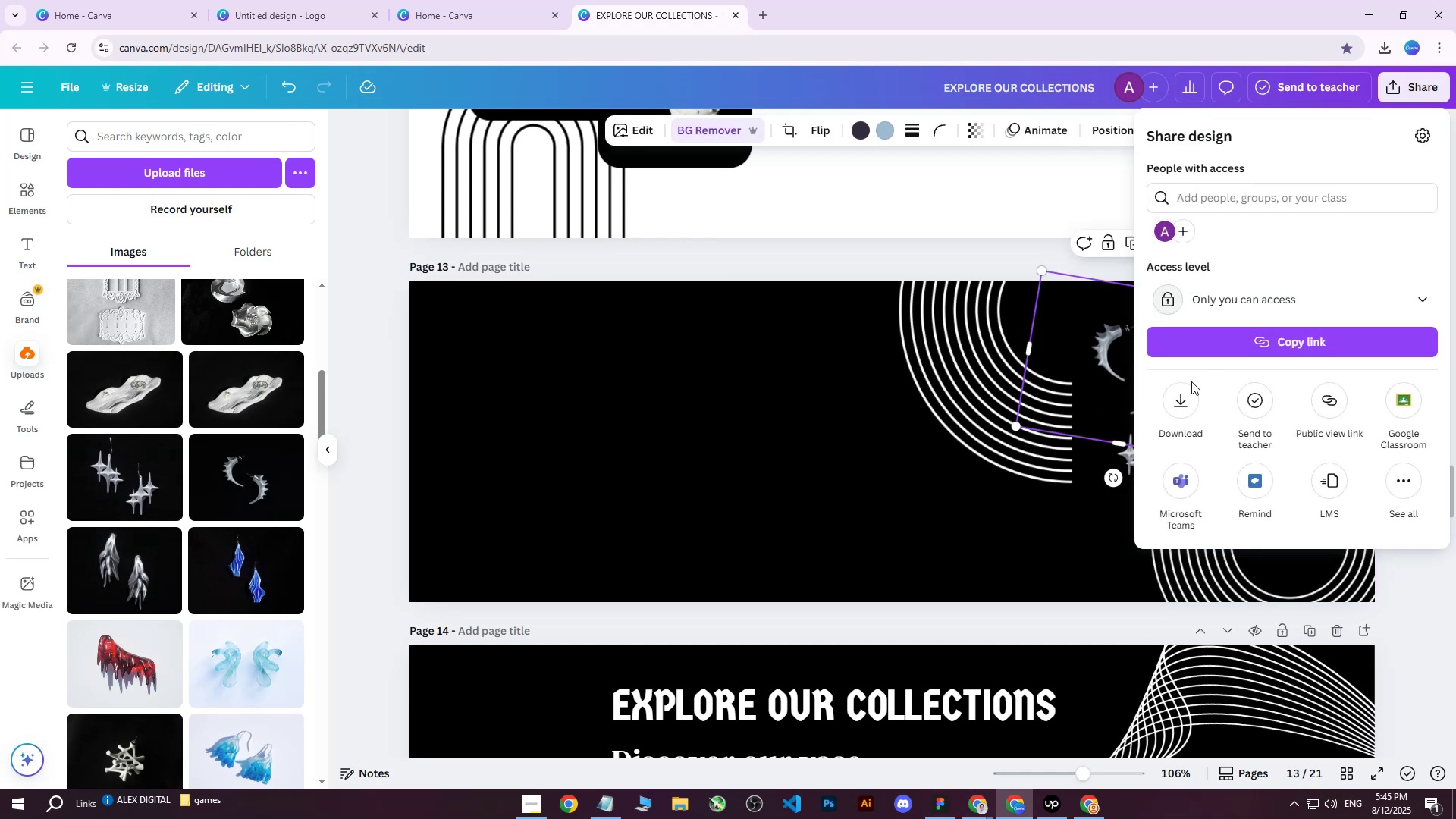 
left_click([1179, 393])
 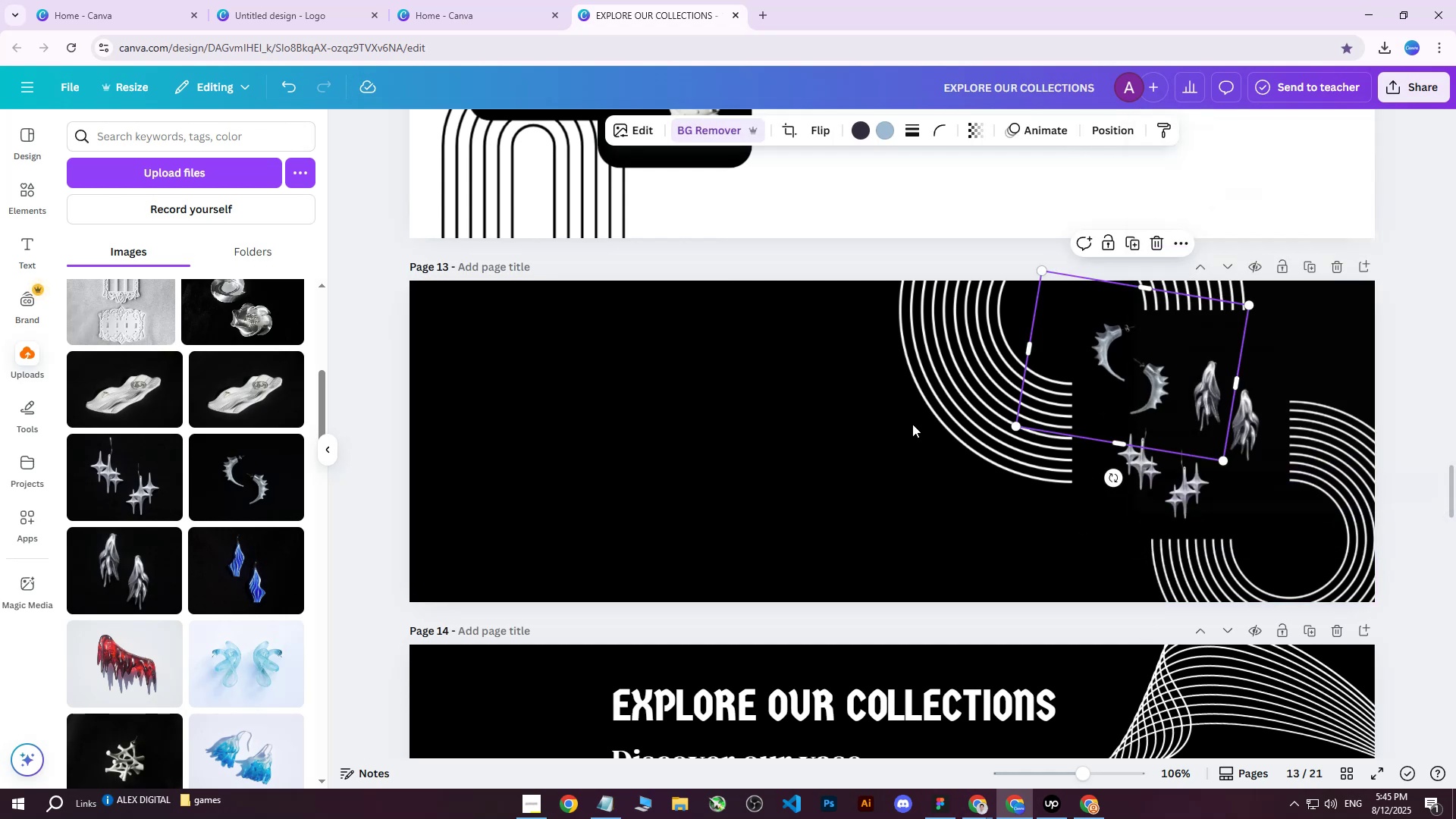 
double_click([963, 408])
 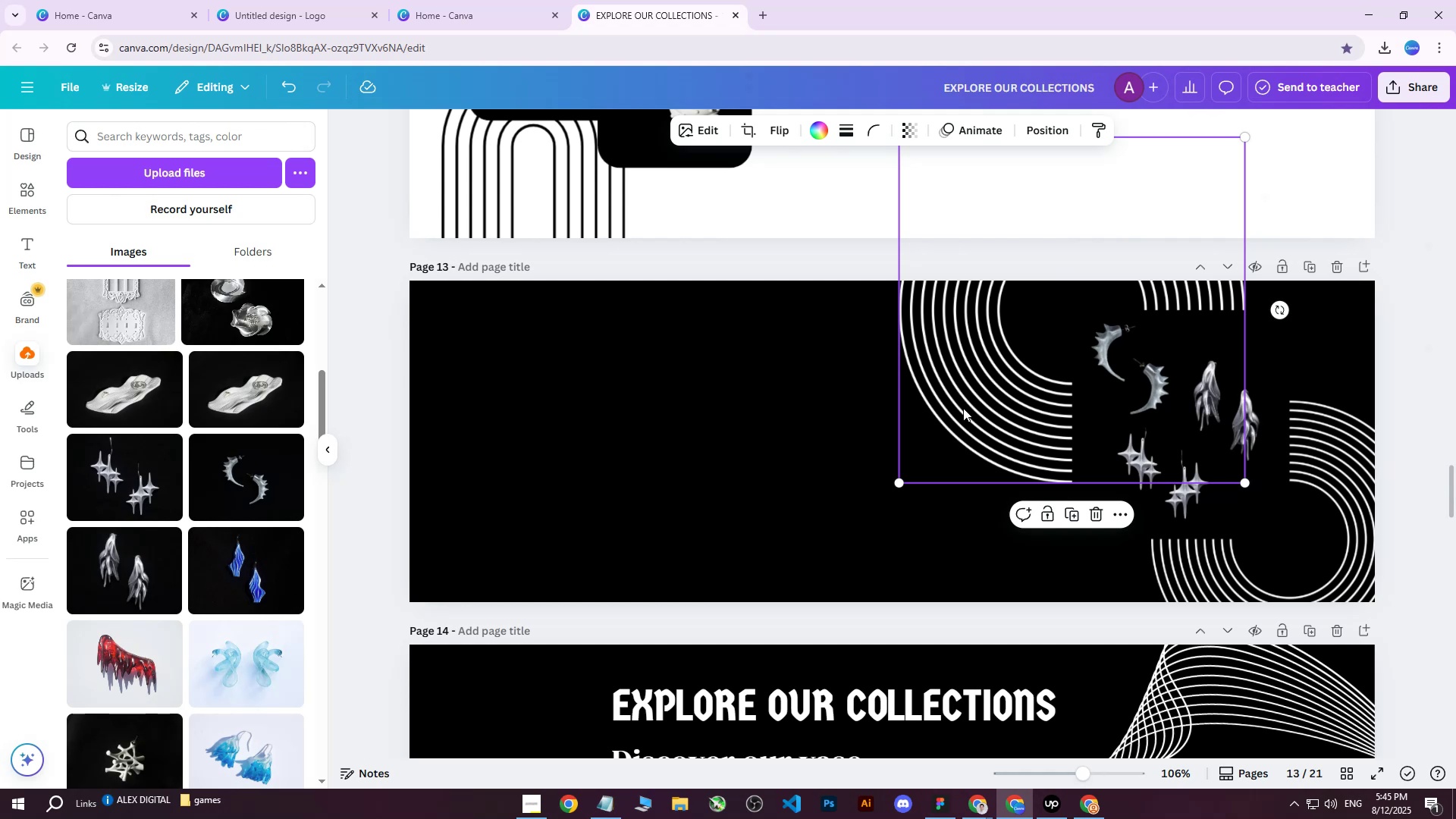 
hold_key(key=ArrowUp, duration=0.3)
 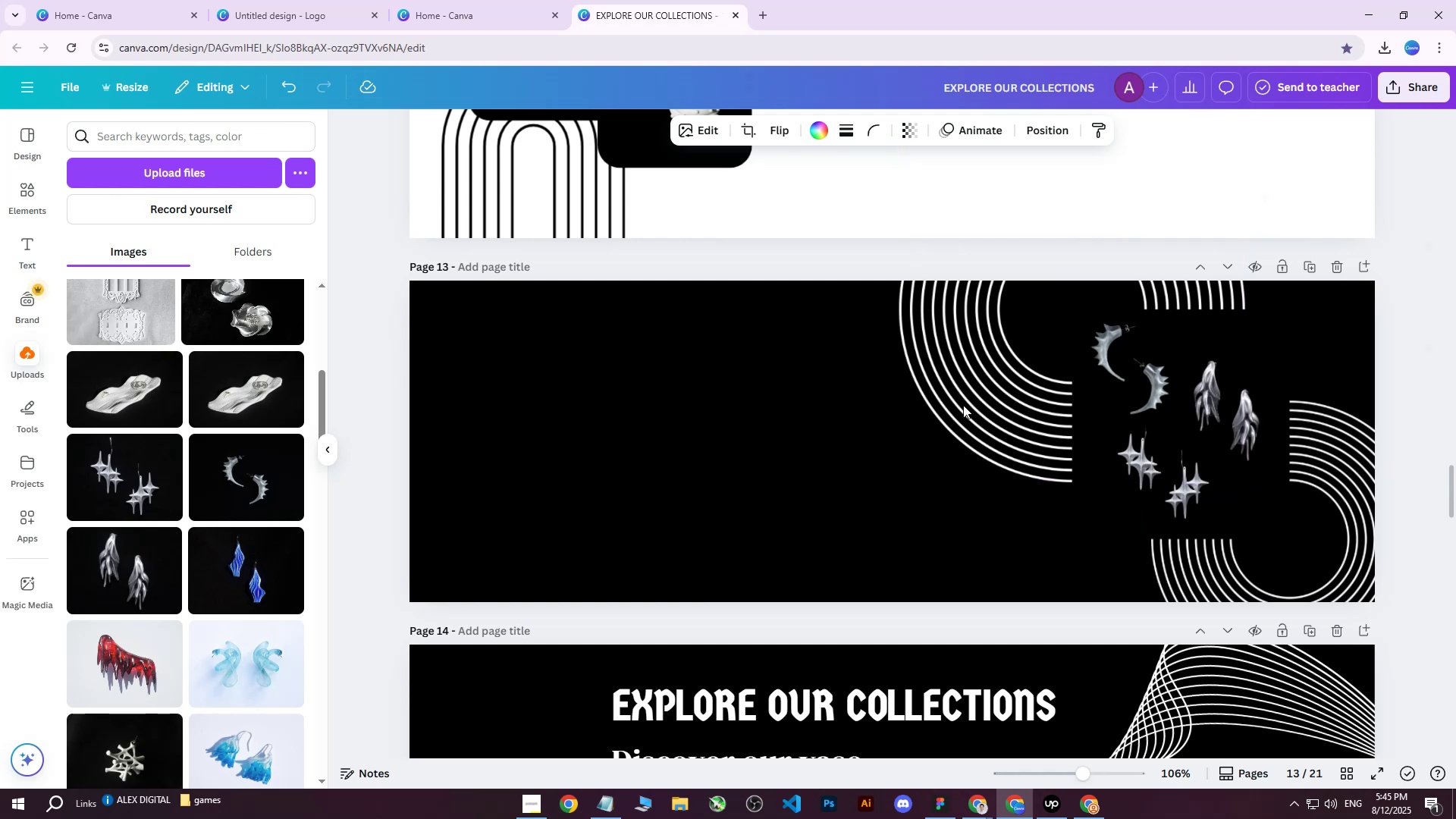 
key(ArrowLeft)
 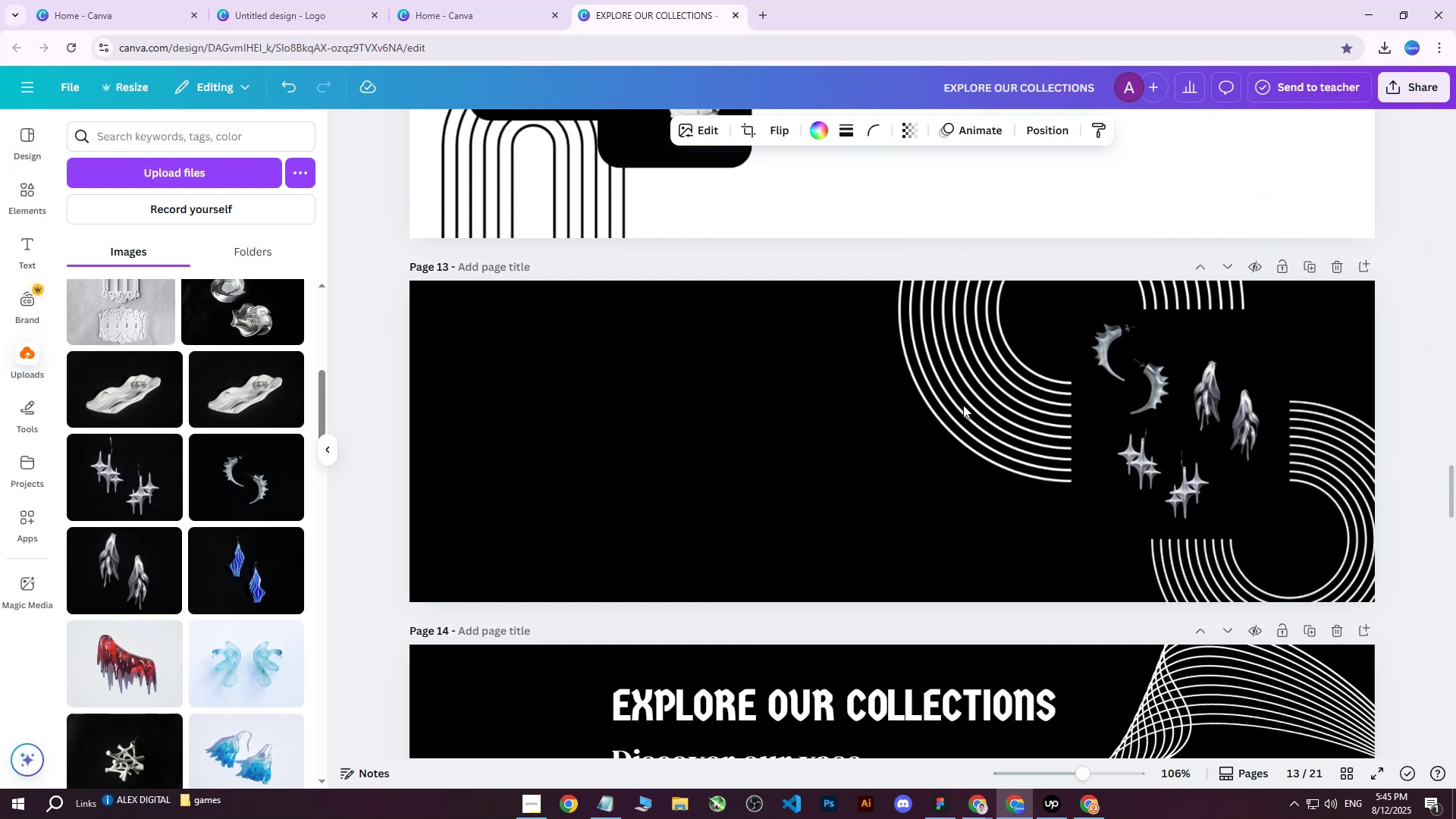 
hold_key(key=ArrowUp, duration=1.09)
 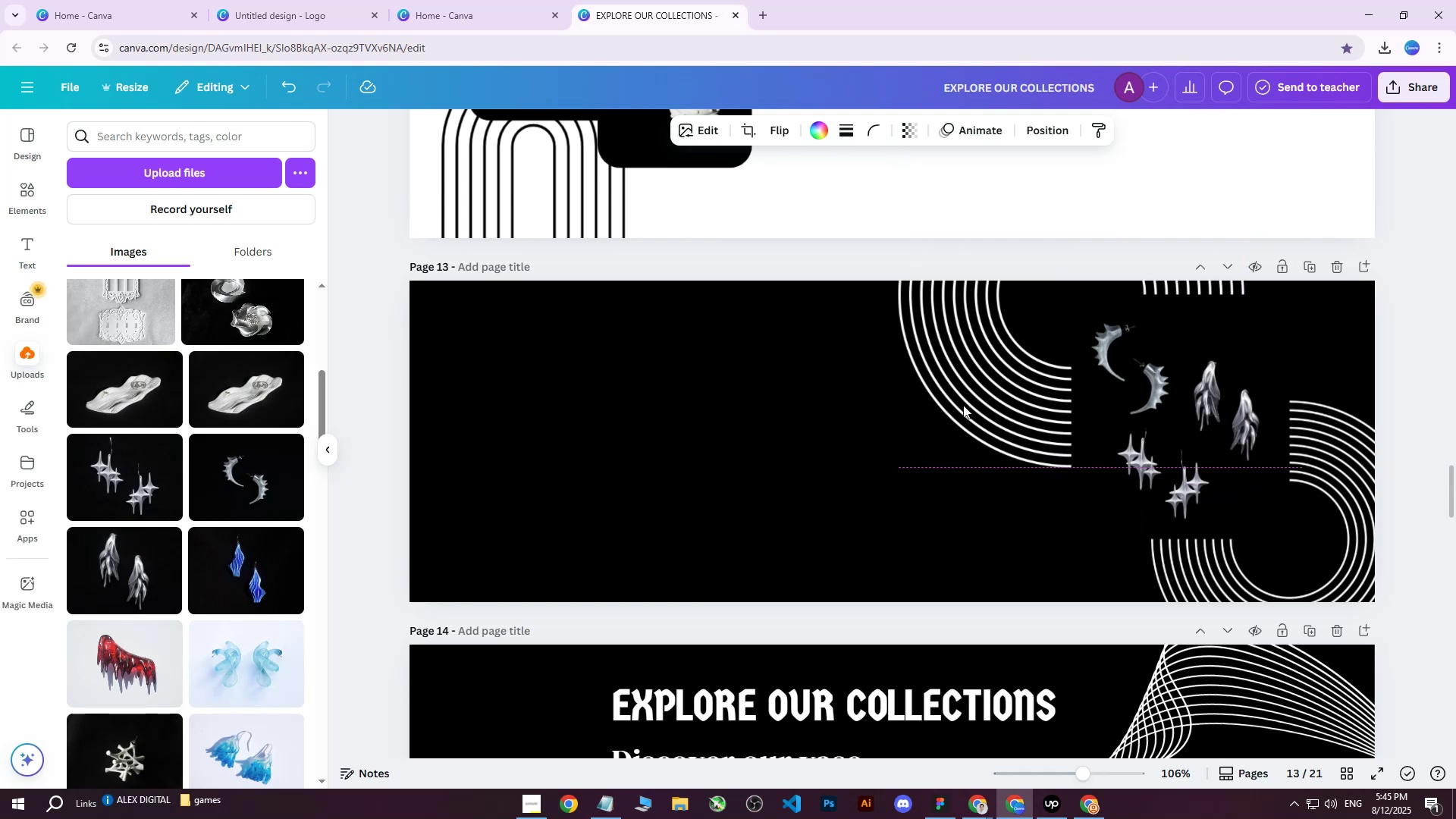 
hold_key(key=ArrowLeft, duration=1.3)
 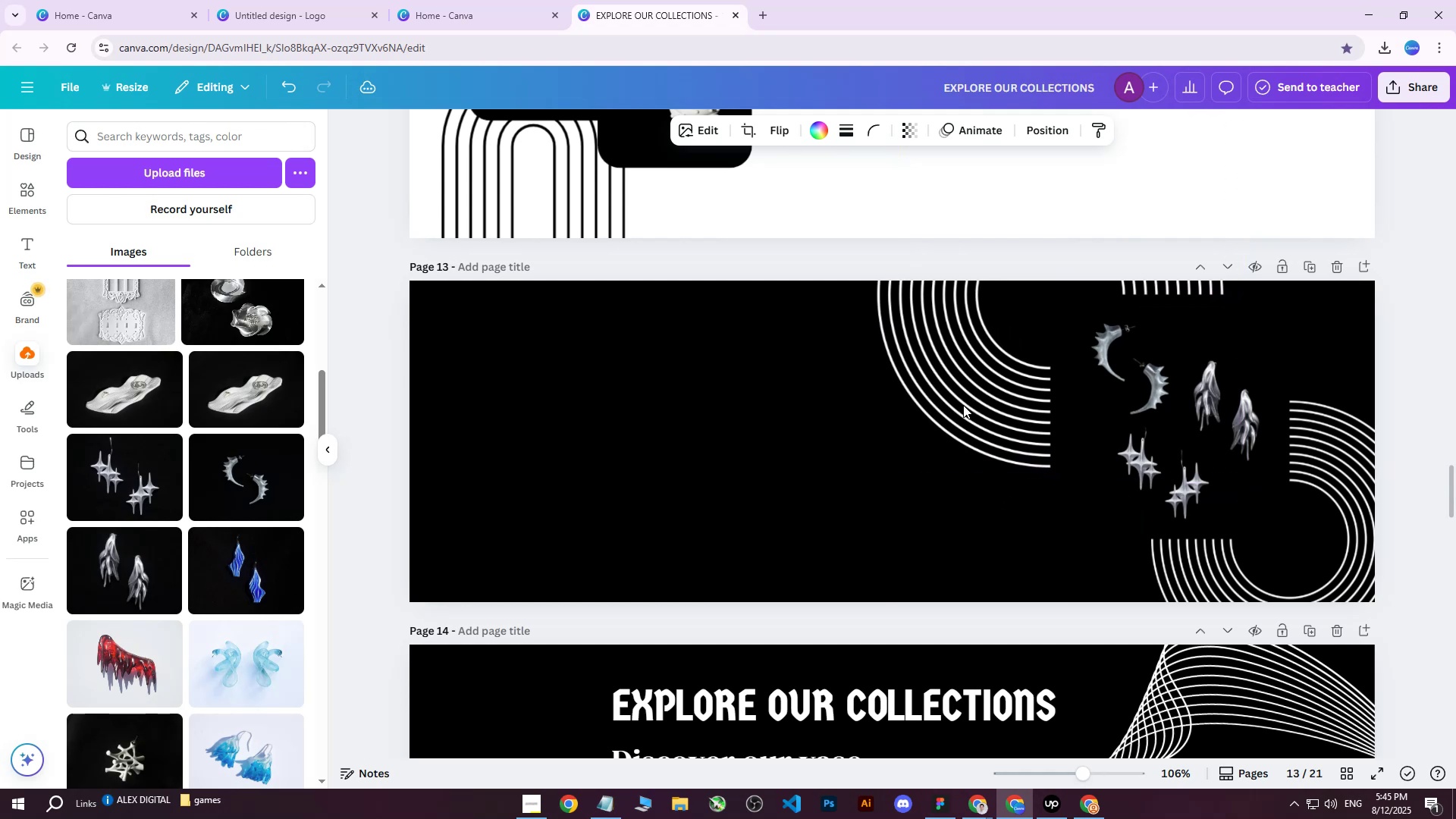 
hold_key(key=ArrowRight, duration=1.41)
 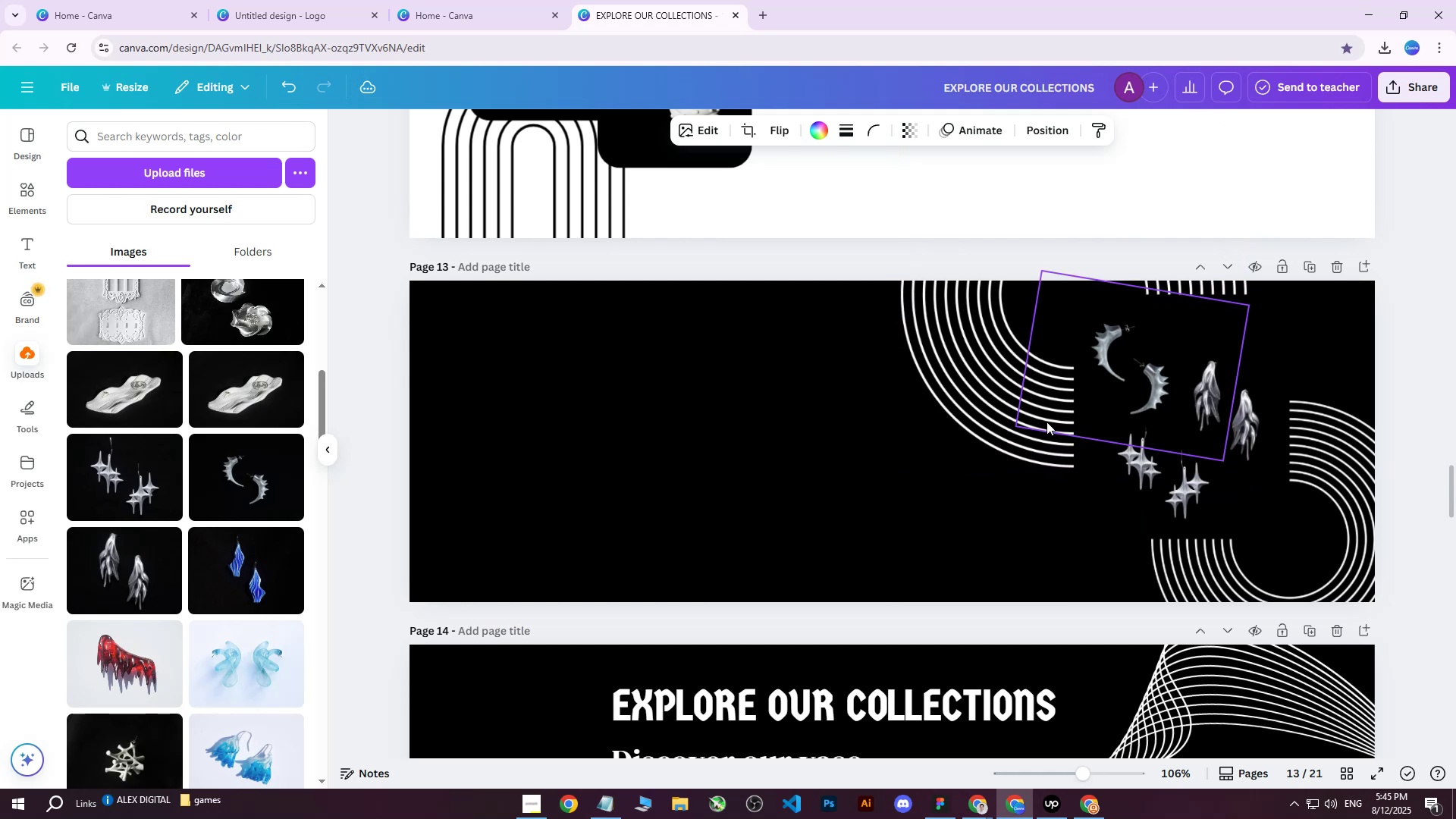 
key(ArrowLeft)
 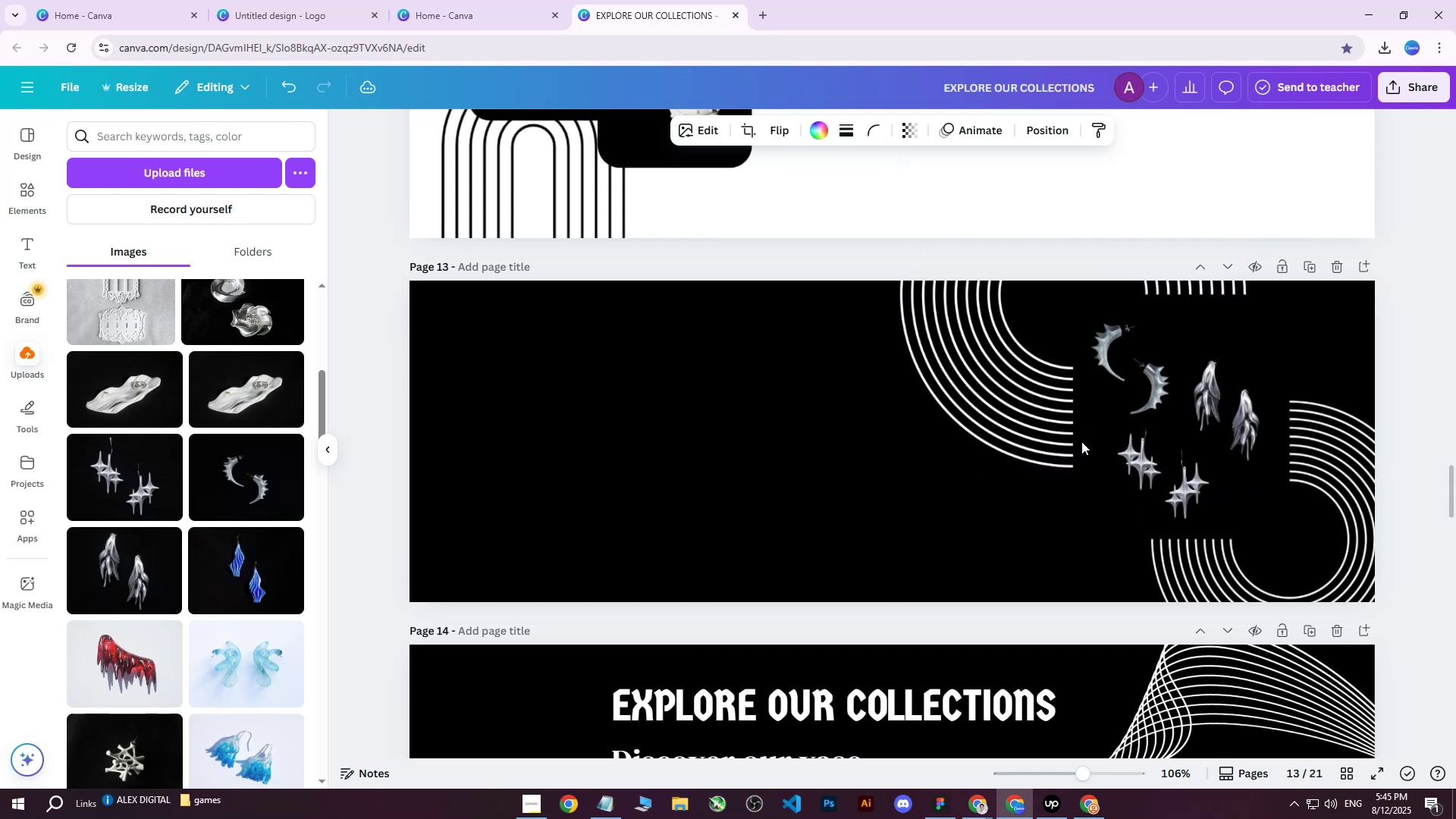 
key(ArrowLeft)
 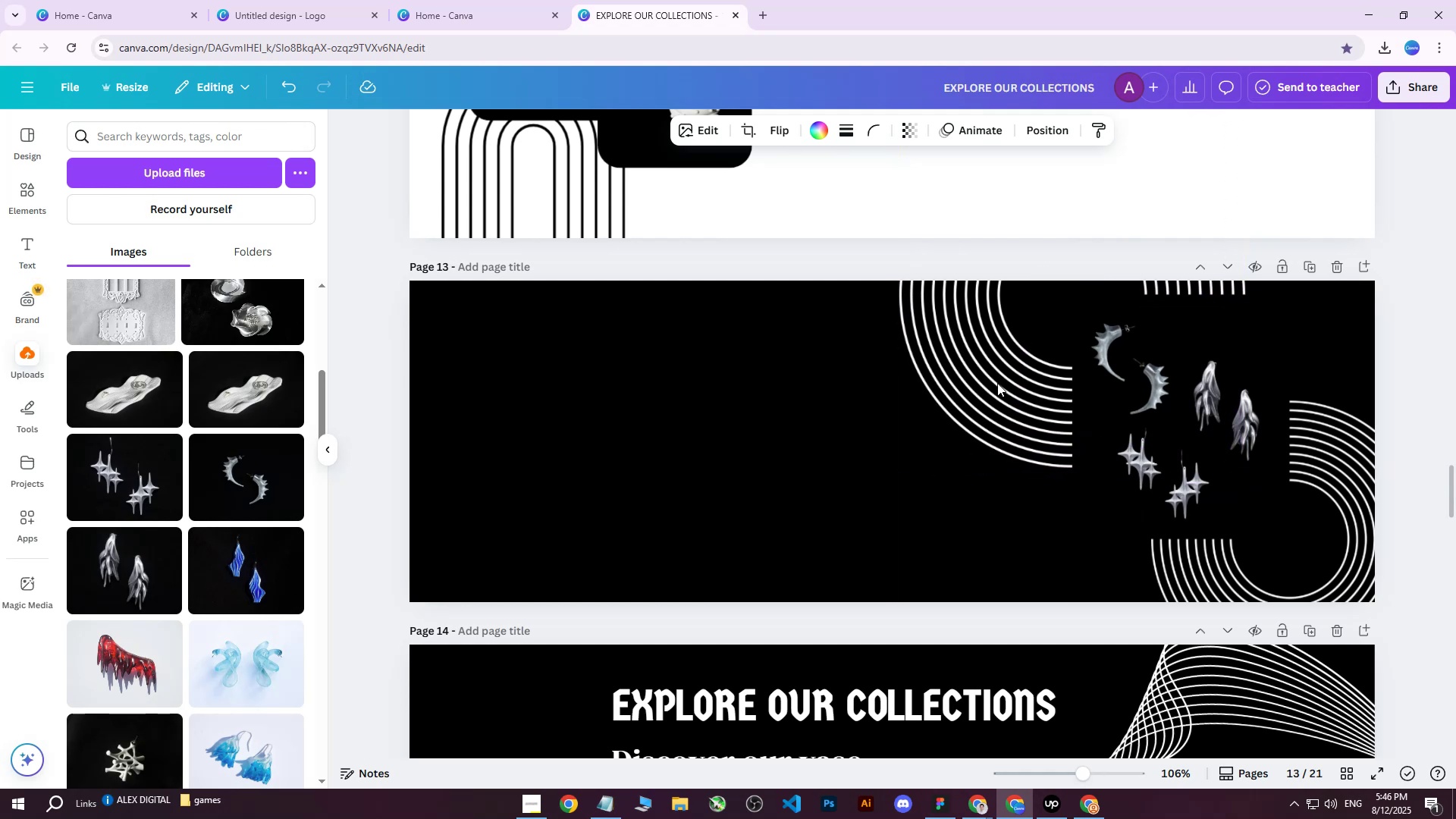 
left_click([978, 422])
 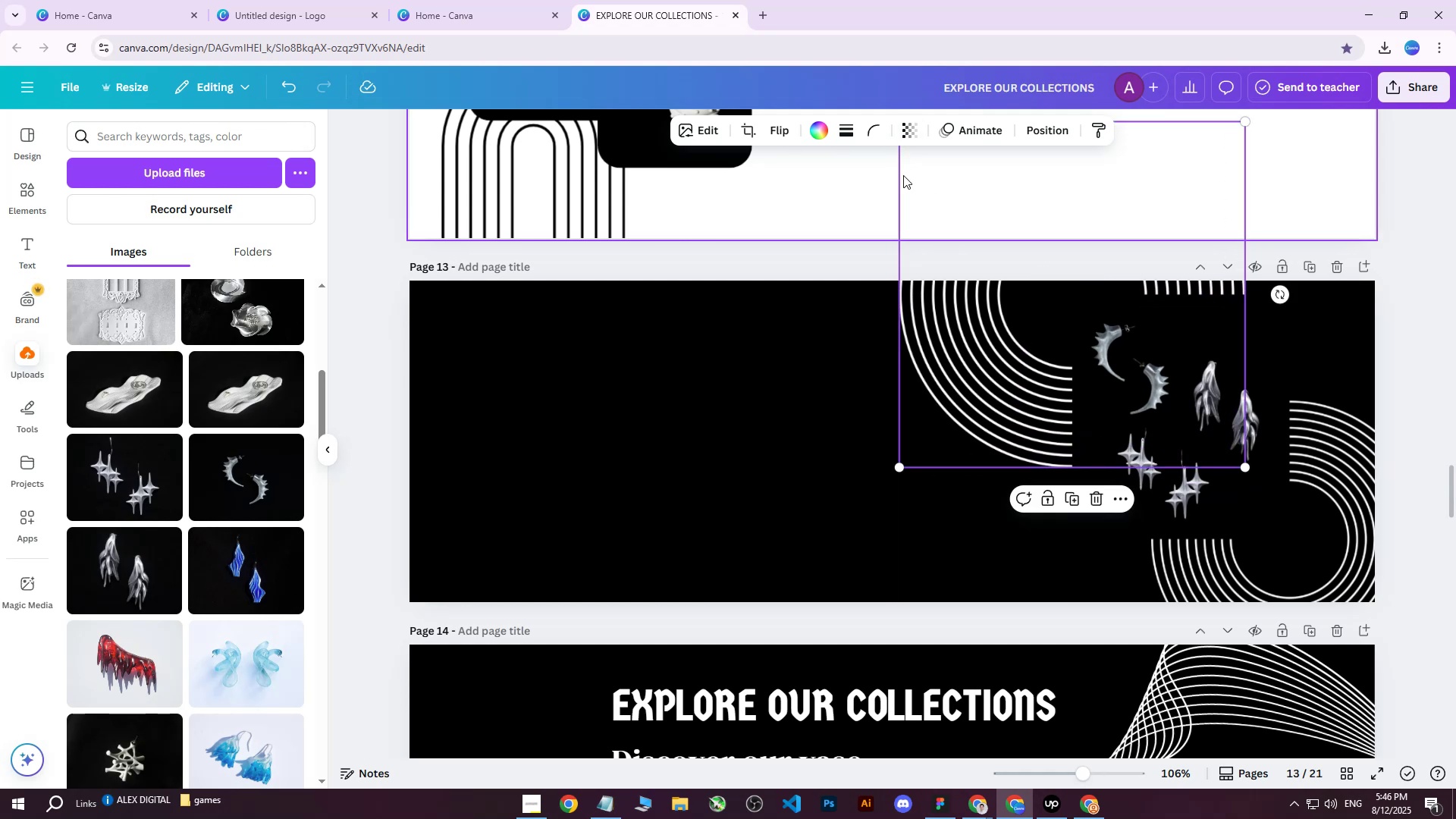 
scroll: coordinate [1025, 315], scroll_direction: up, amount: 1.0
 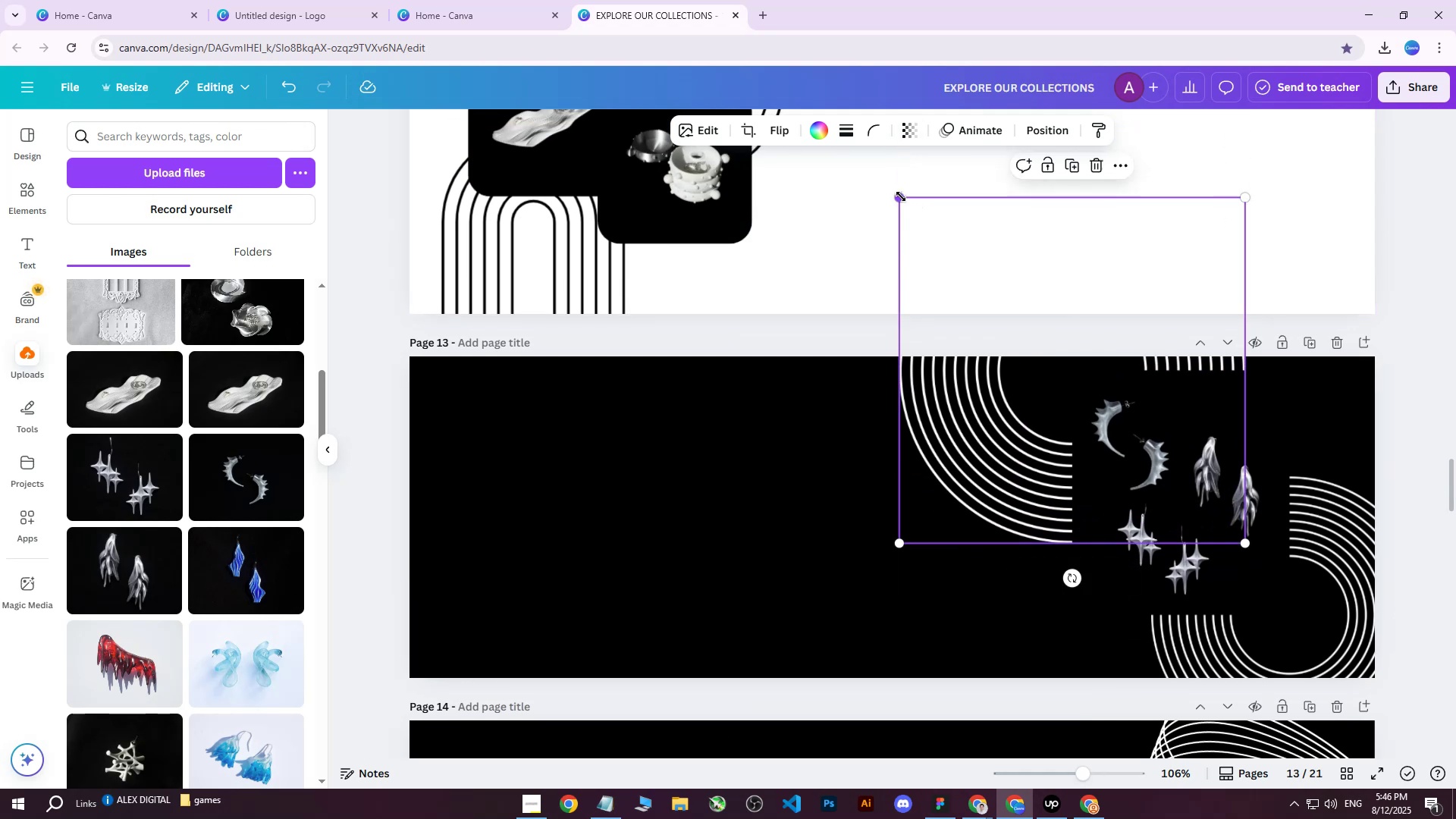 
left_click([901, 196])
 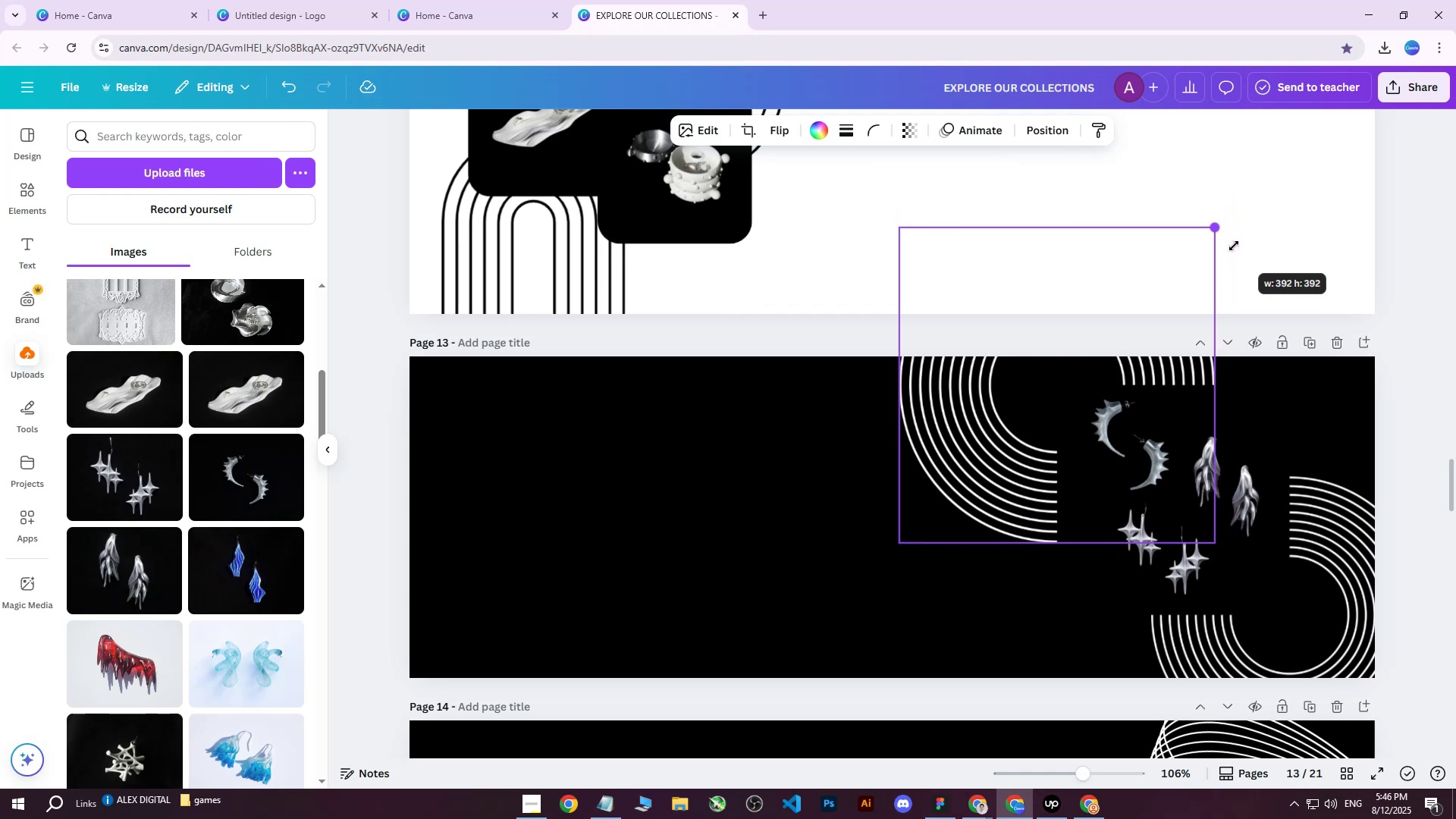 
hold_key(key=ArrowRight, duration=0.77)
 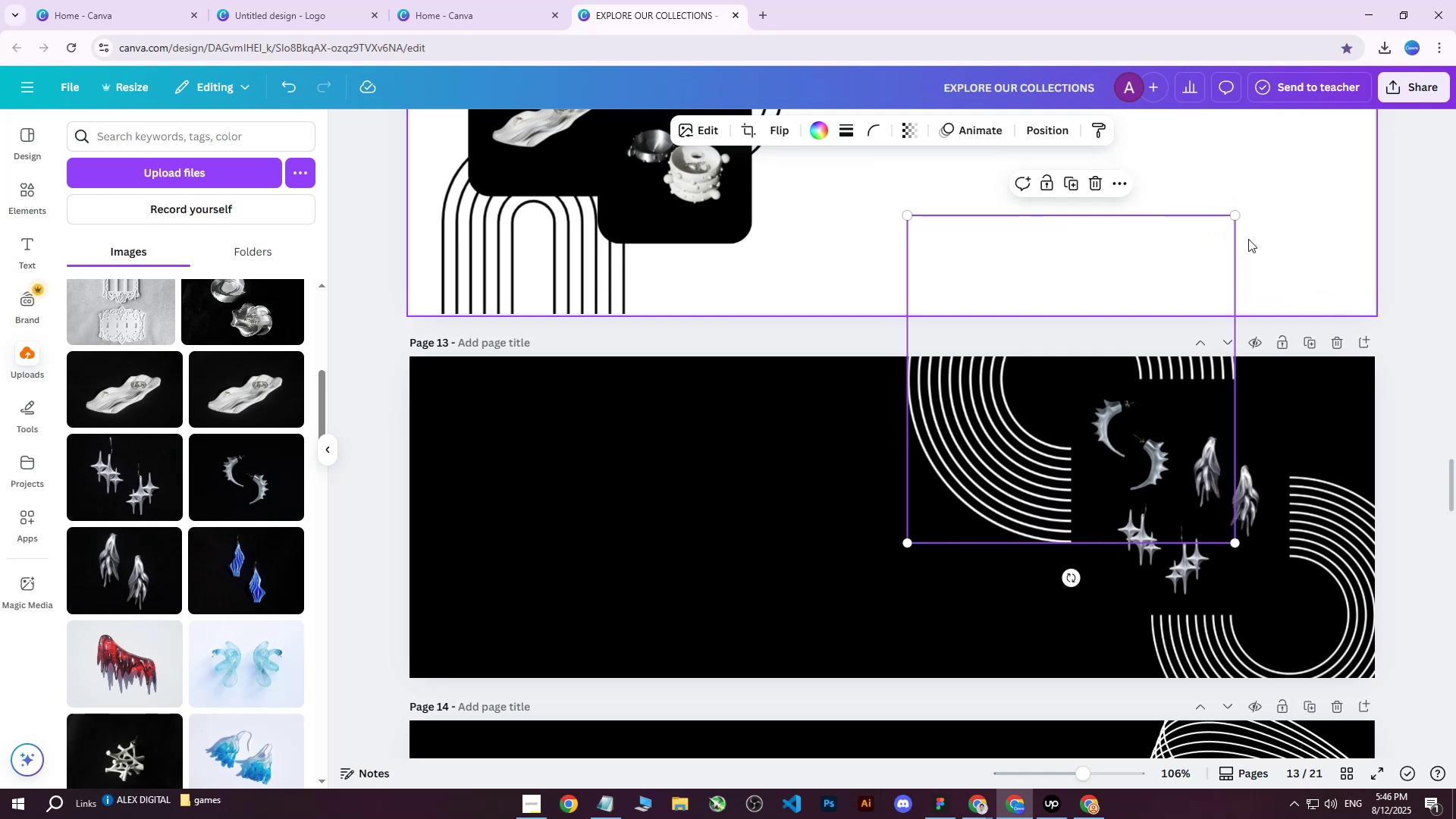 
key(ArrowLeft)
 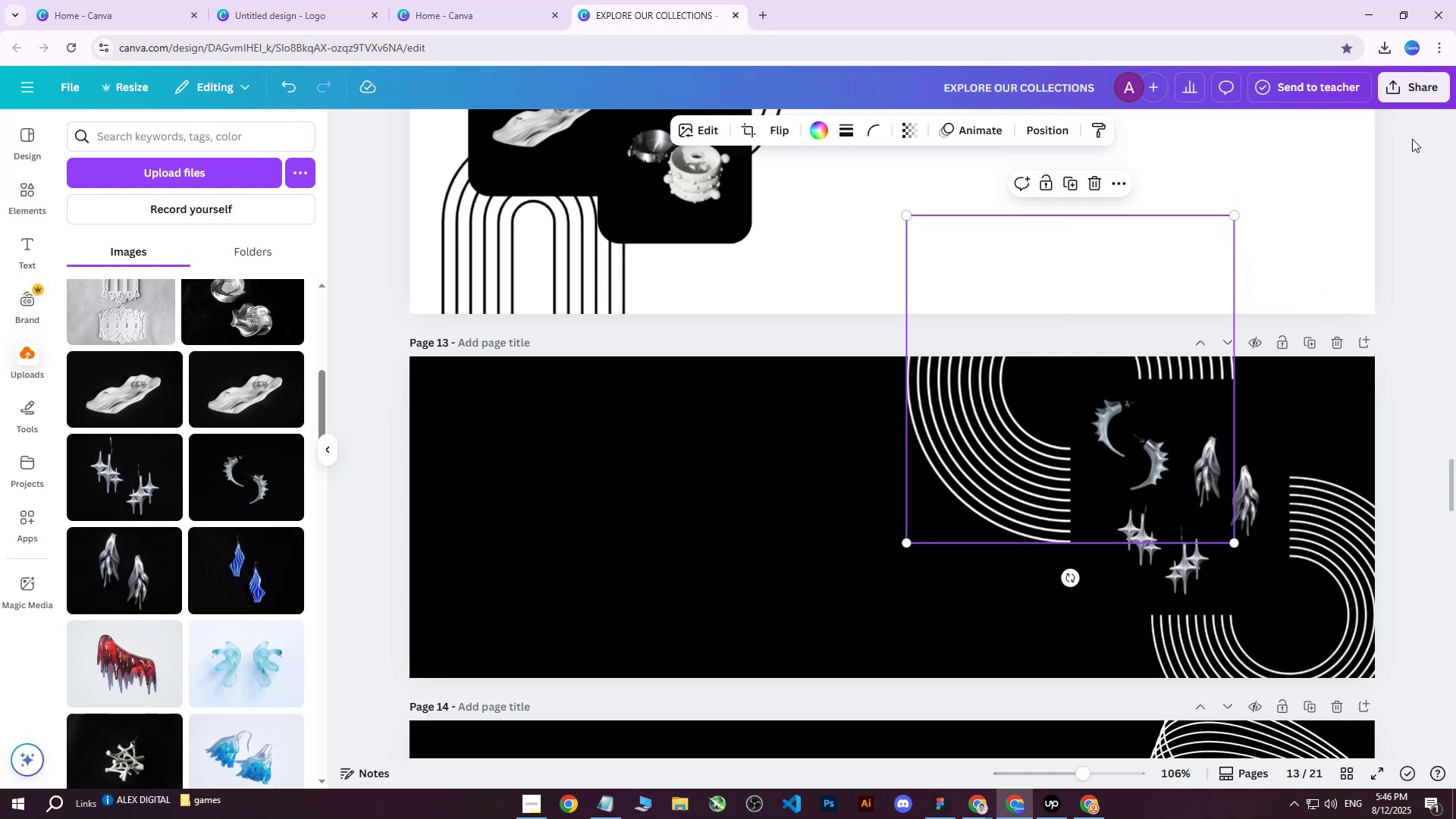 
left_click([1413, 92])
 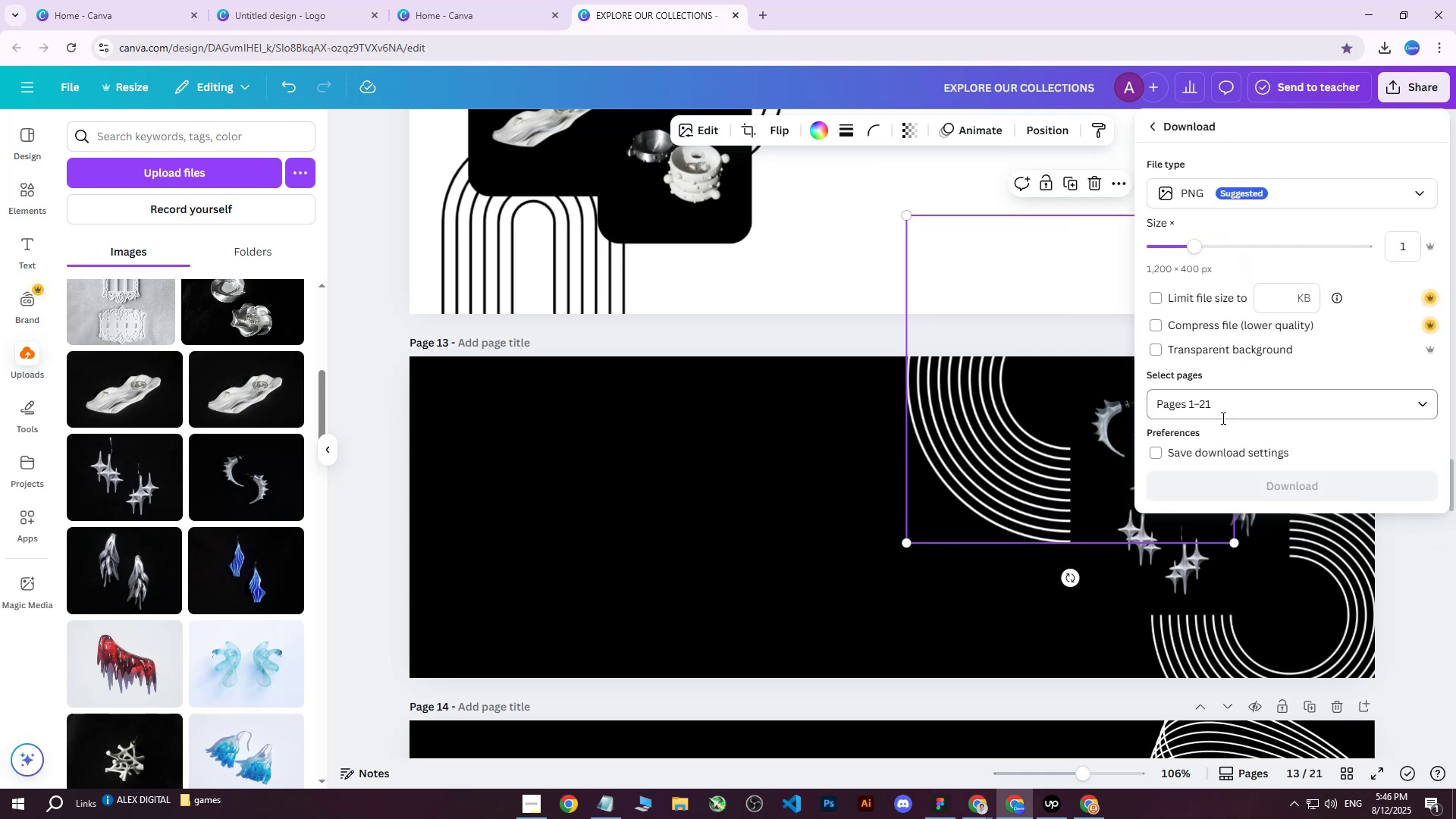 
double_click([1210, 447])
 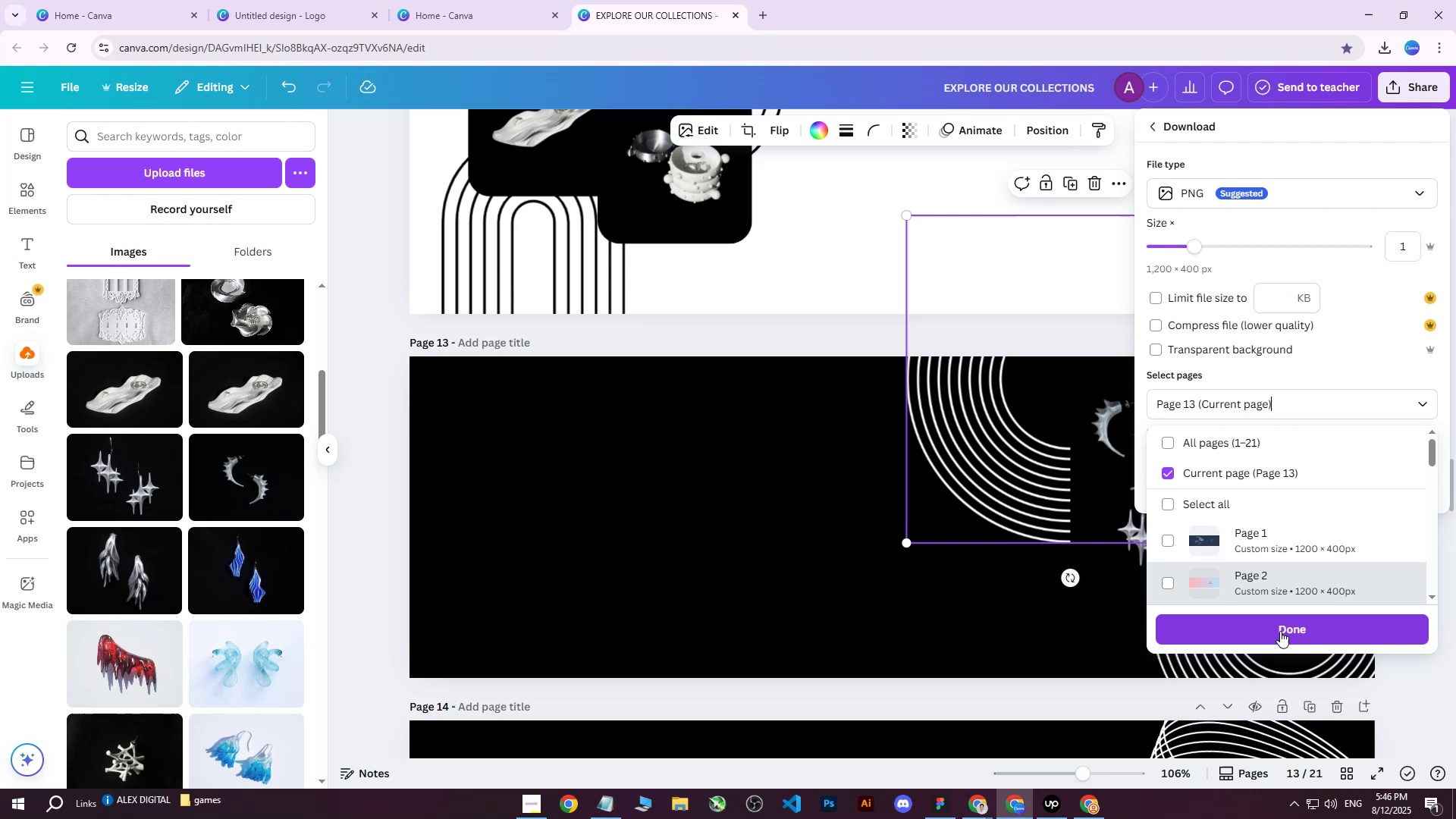 
left_click([1276, 635])
 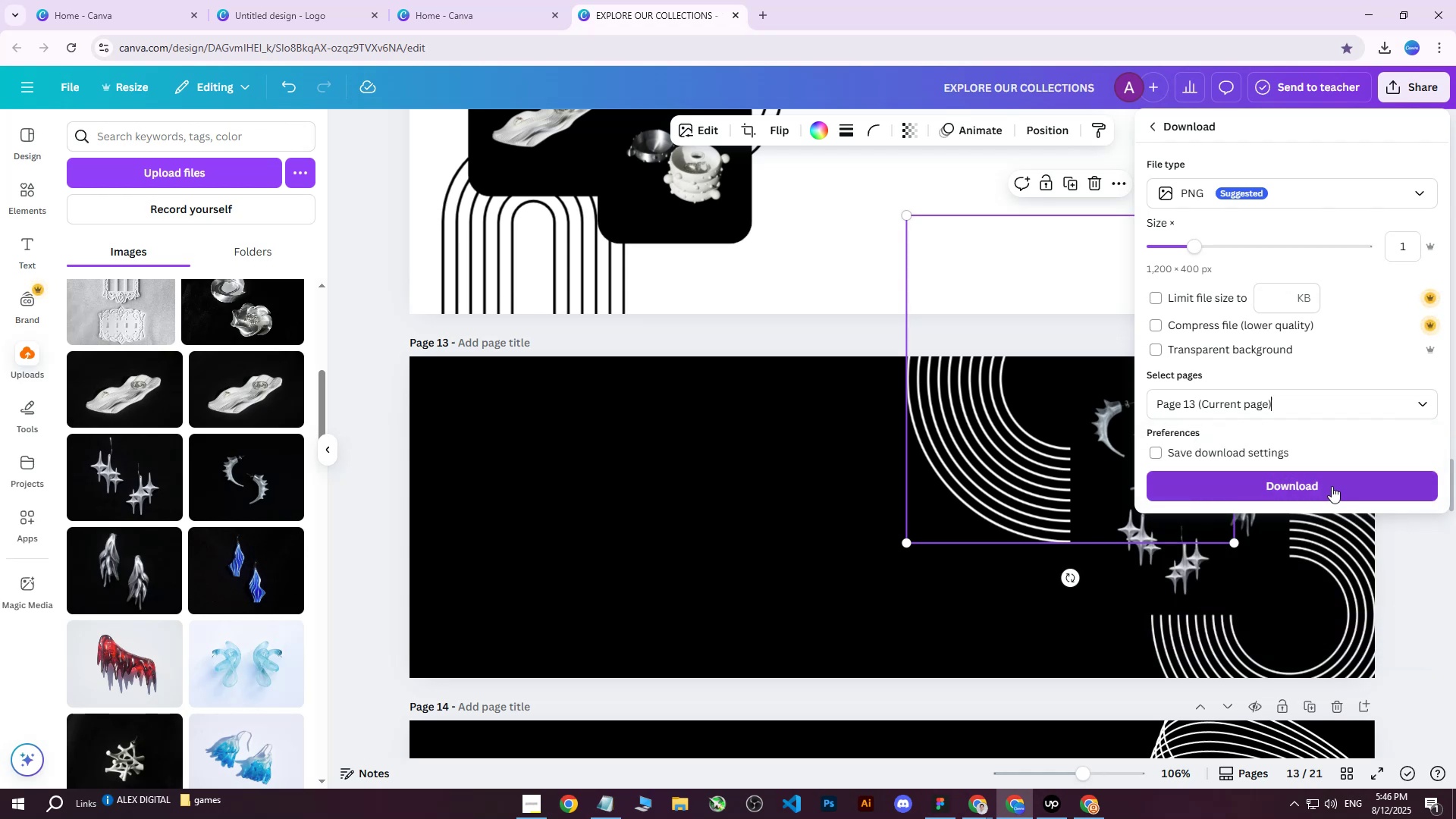 
left_click([1332, 486])
 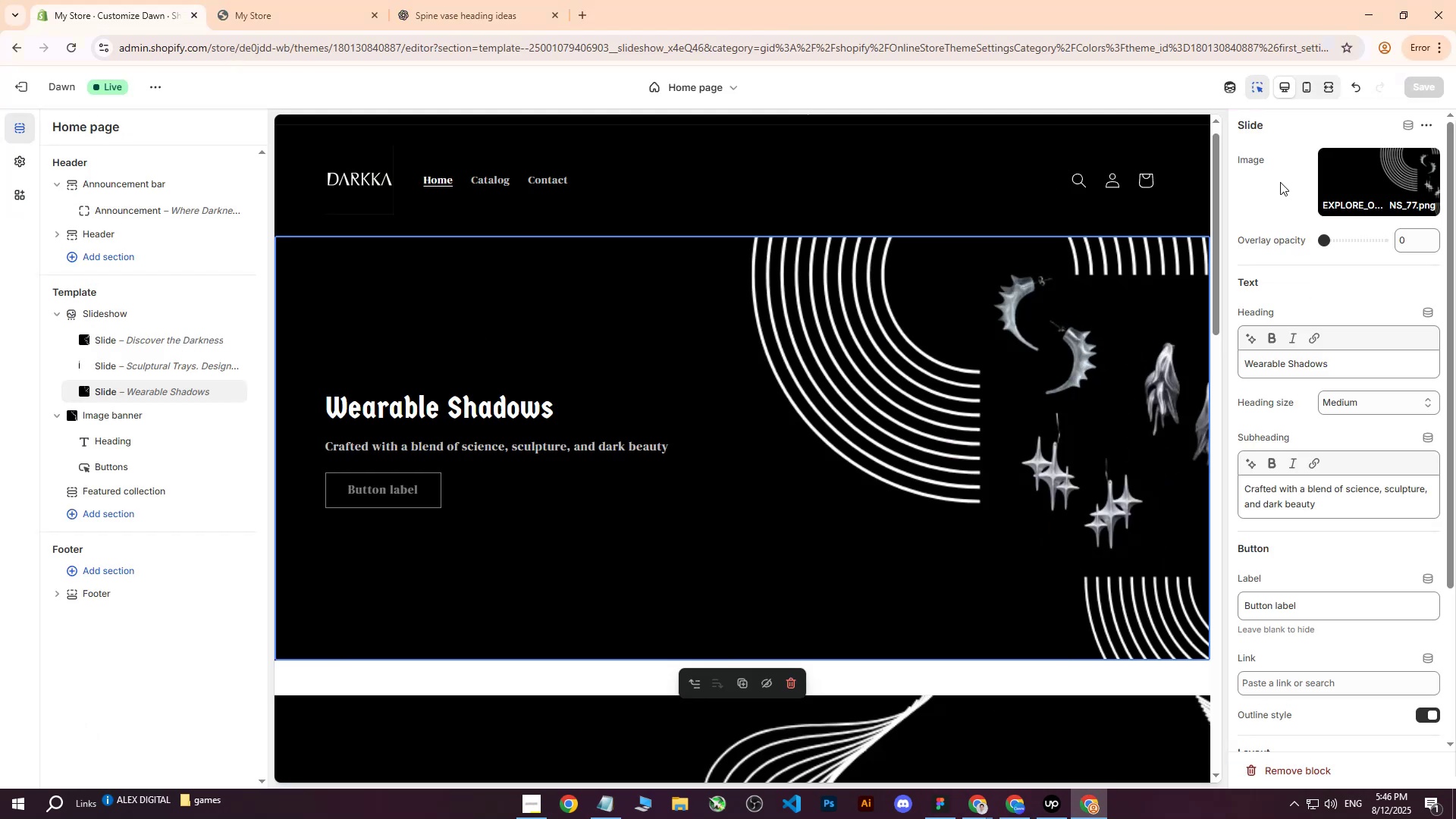 
left_click([1398, 184])
 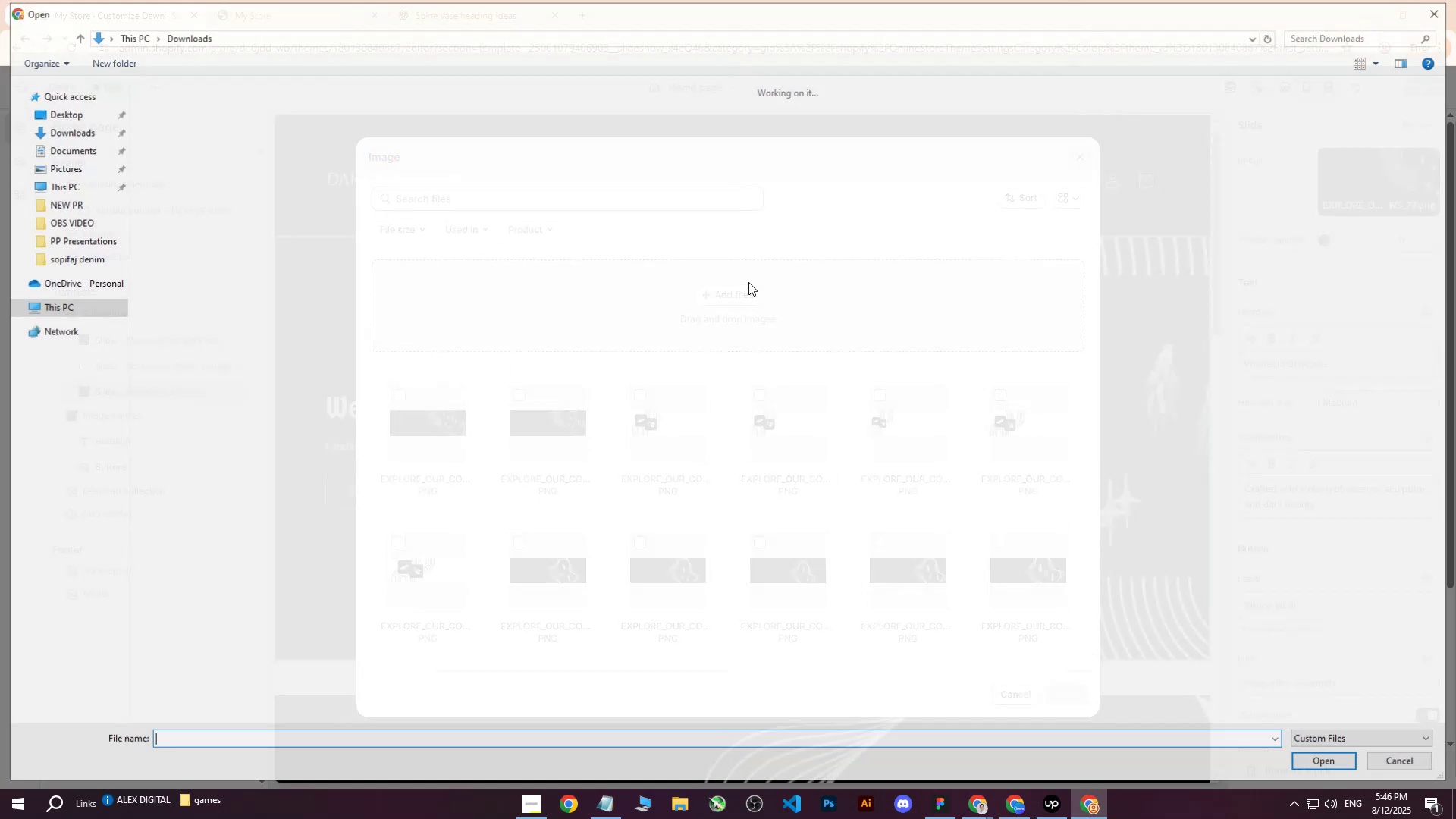 
left_click([171, 130])
 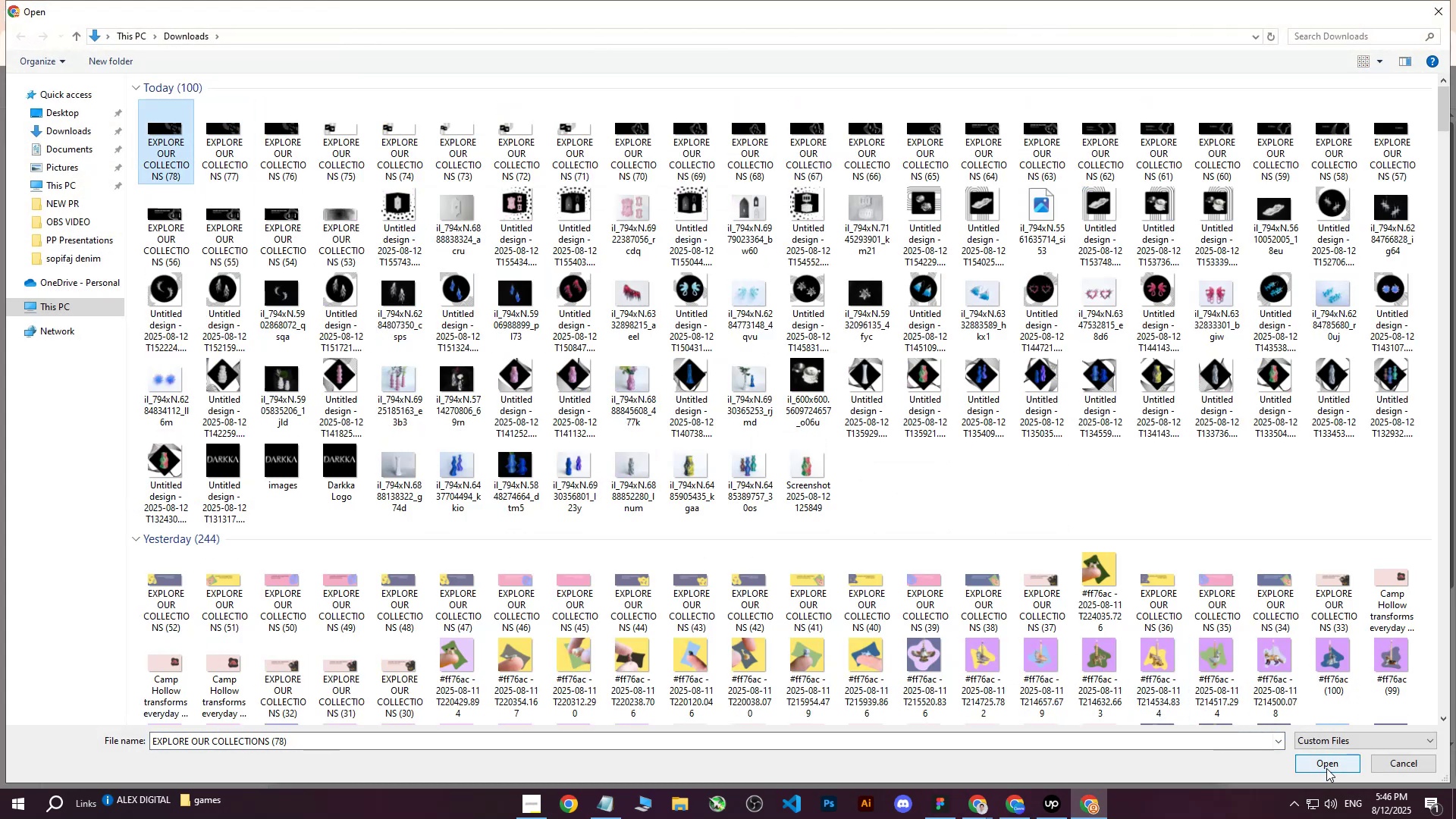 
left_click([1326, 768])
 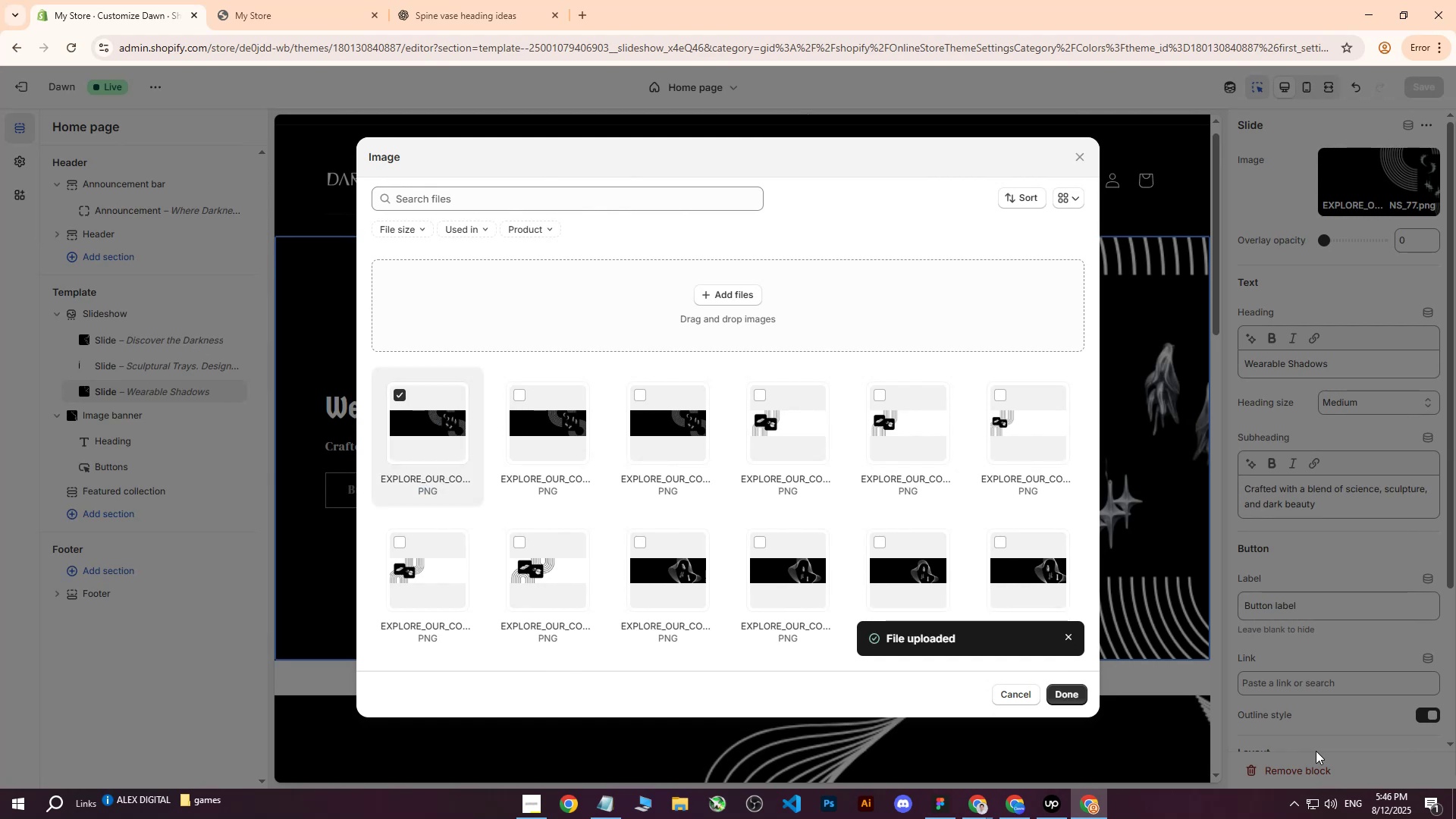 
wait(12.54)
 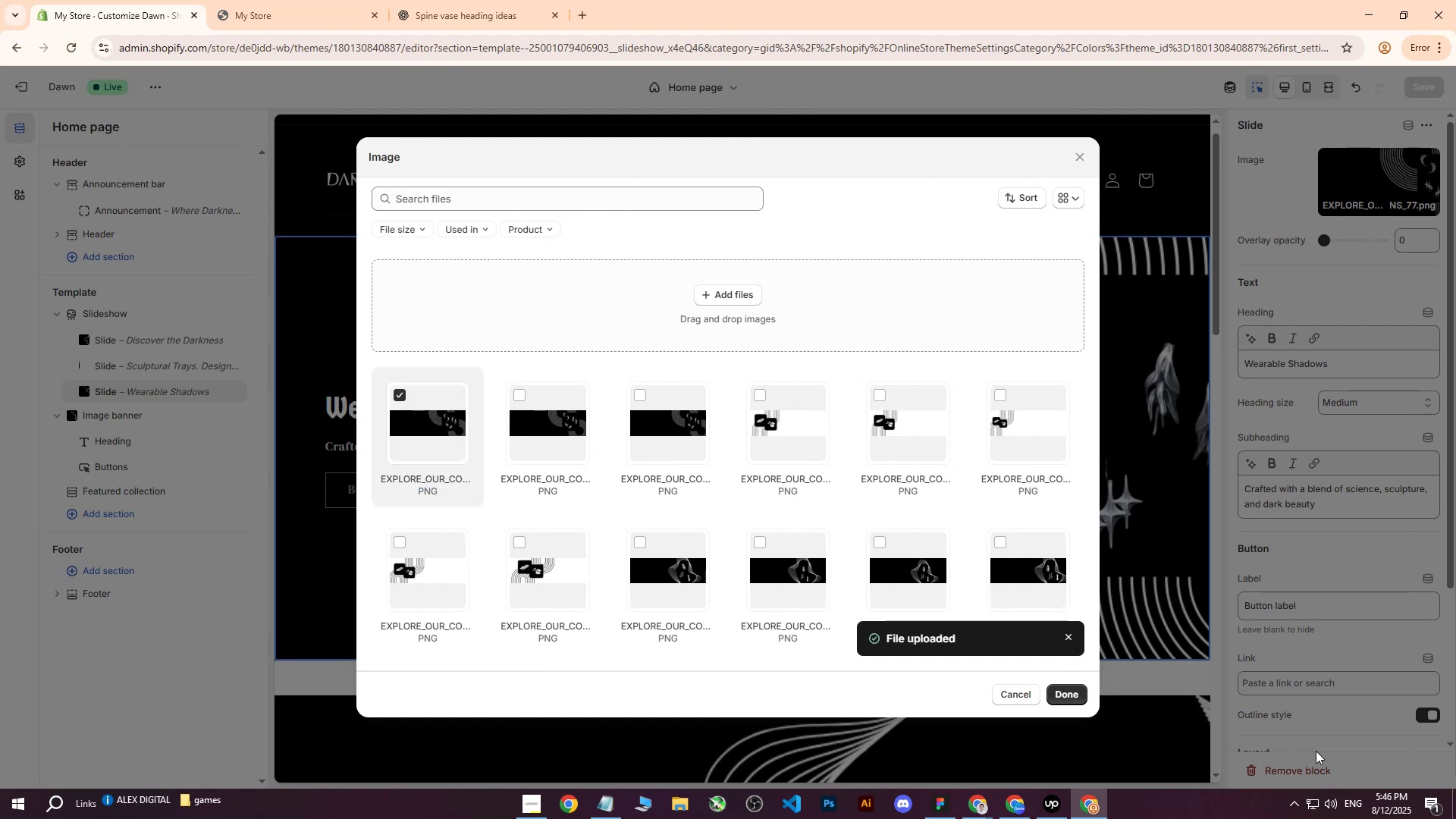 
left_click([1053, 684])
 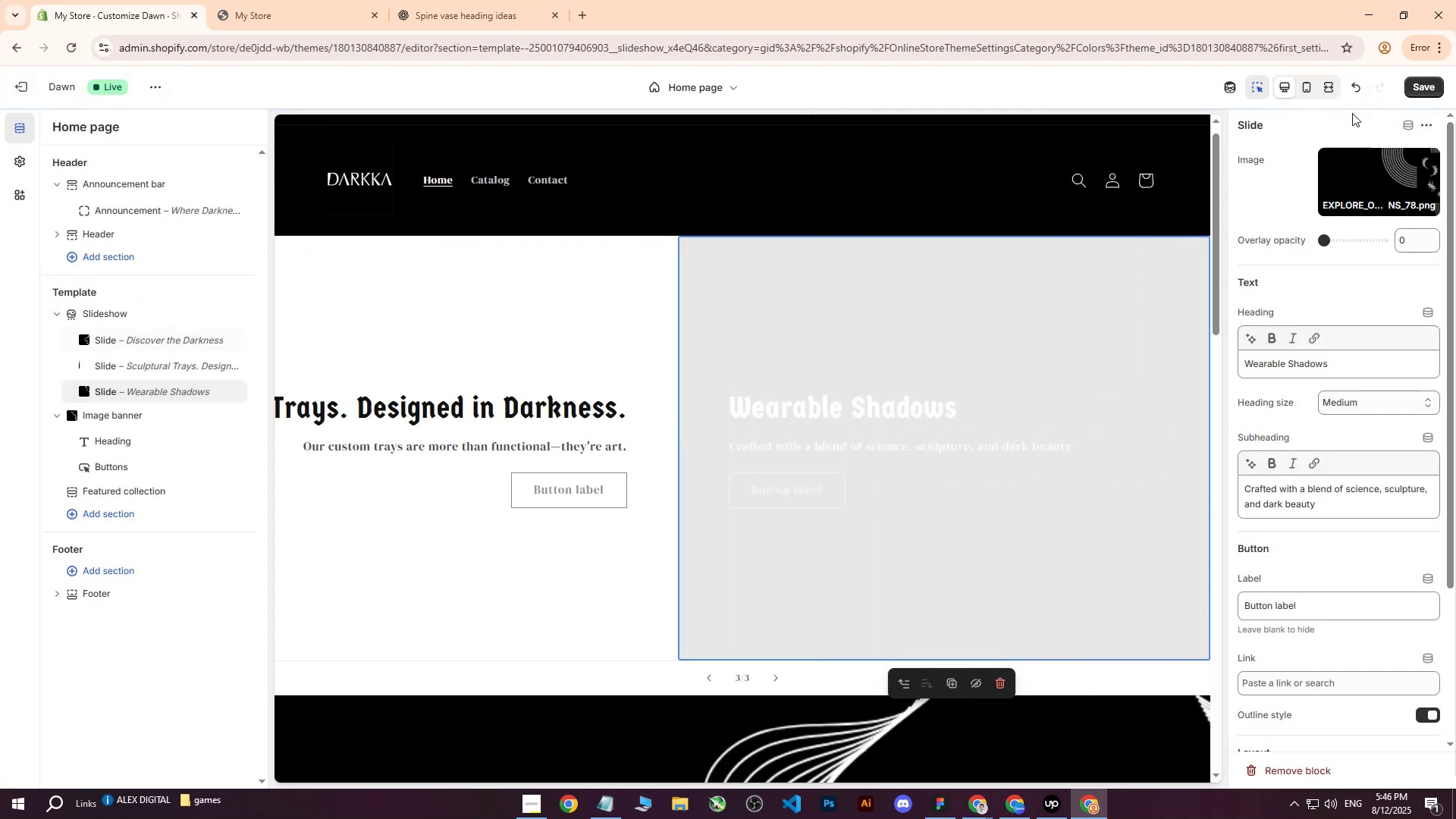 
left_click([1426, 88])
 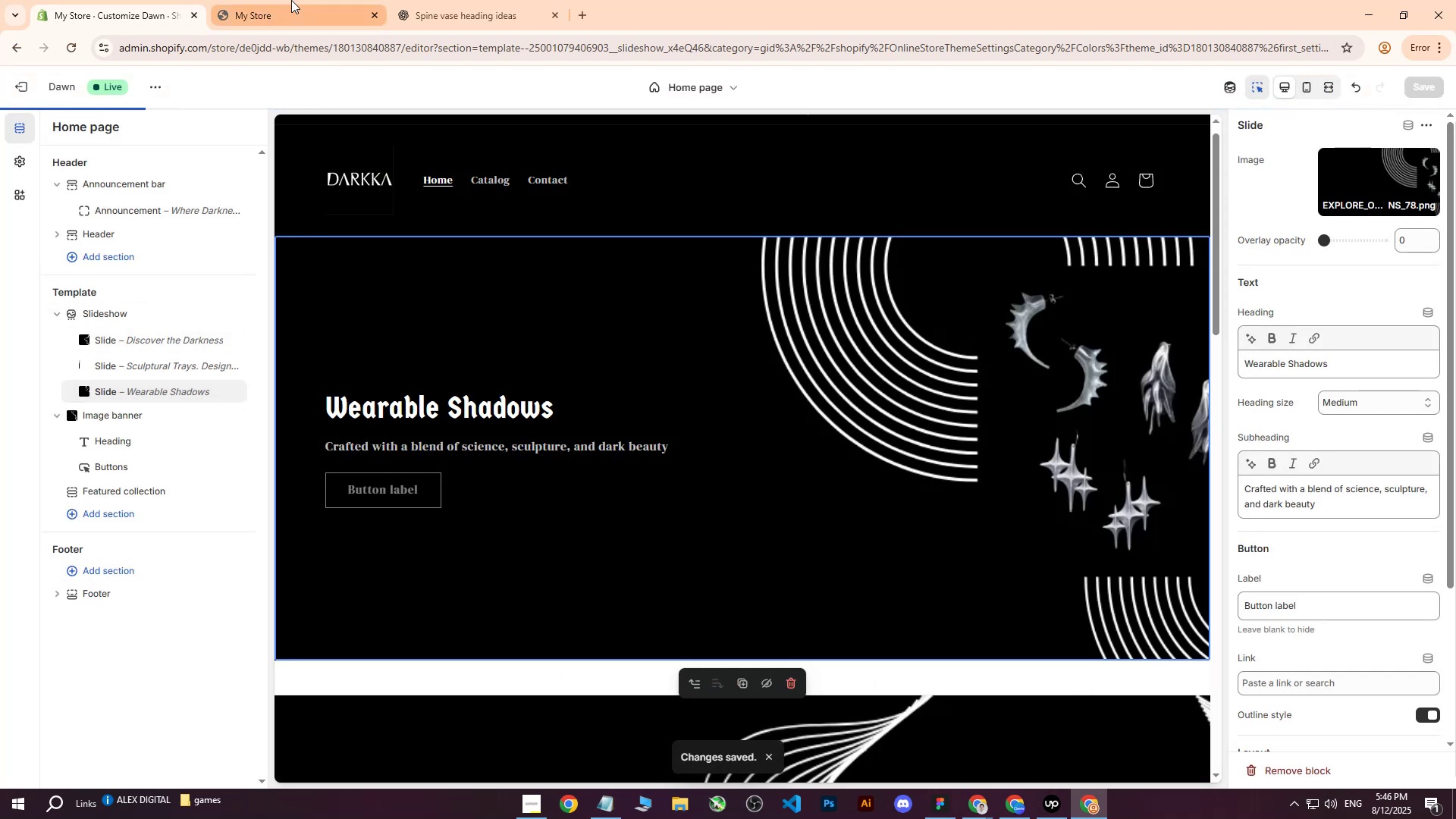 
left_click([291, 0])
 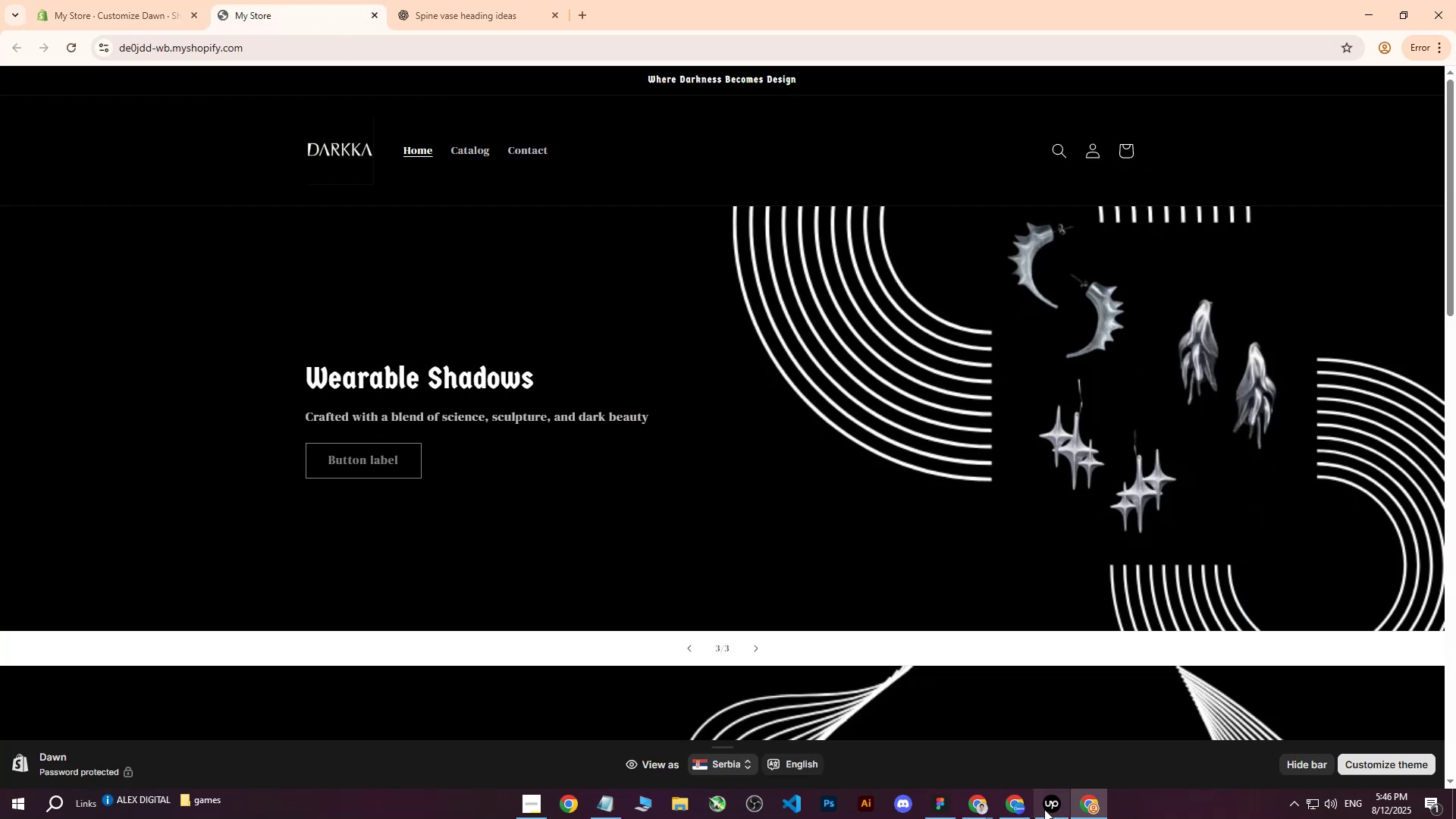 
left_click([1044, 812])
 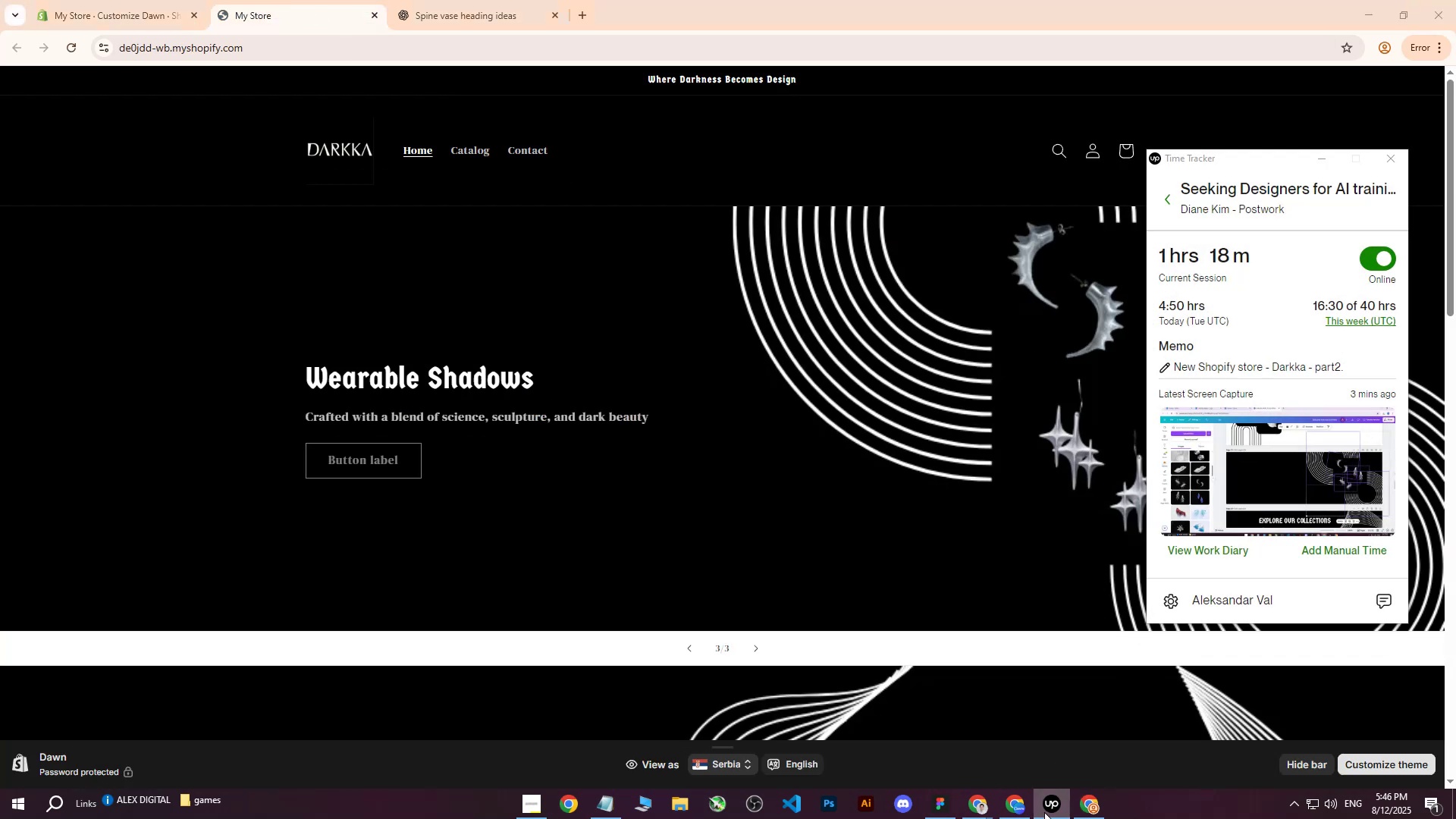 
left_click([1044, 812])
 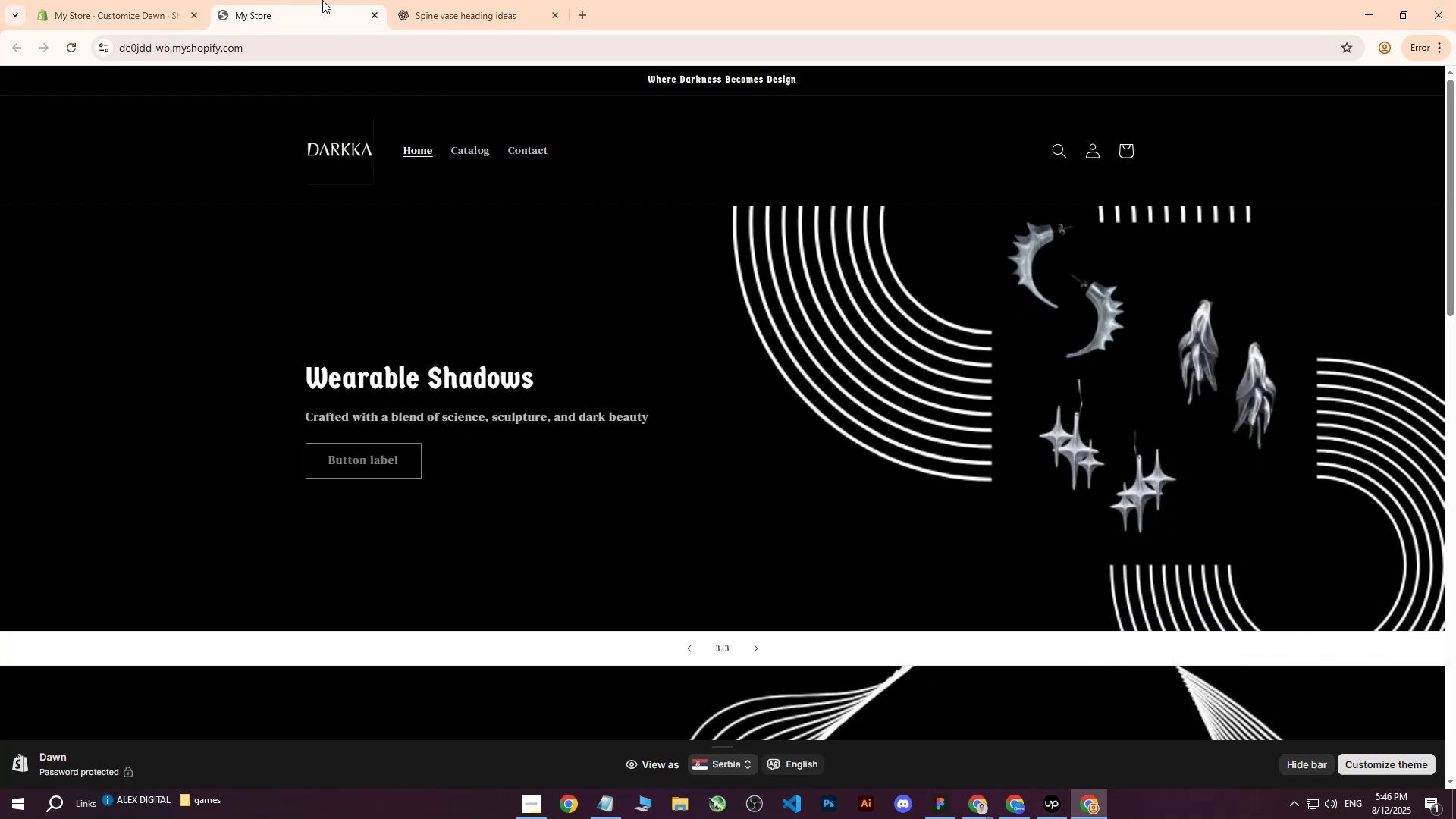 
left_click([322, 0])
 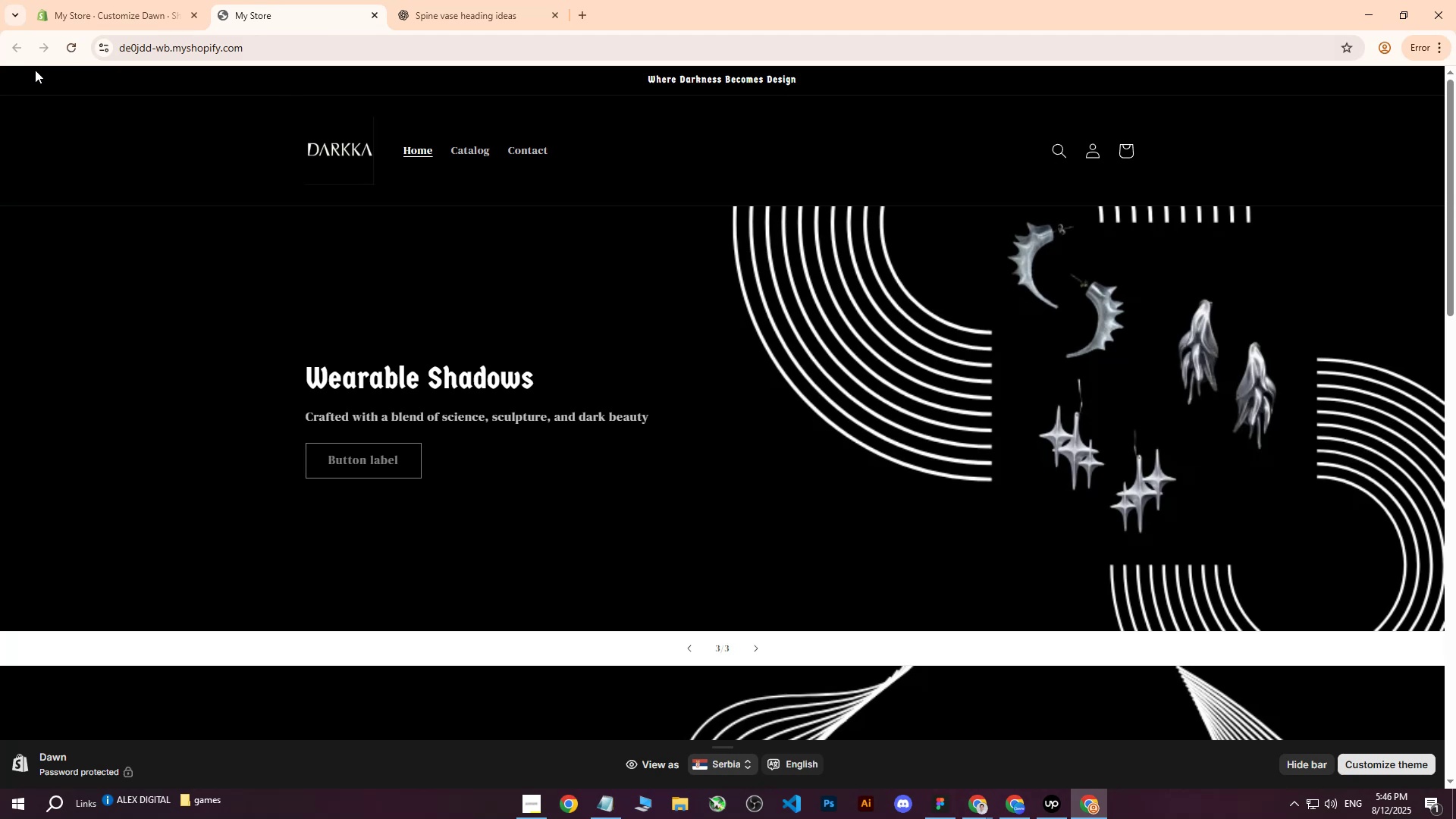 
wait(5.4)
 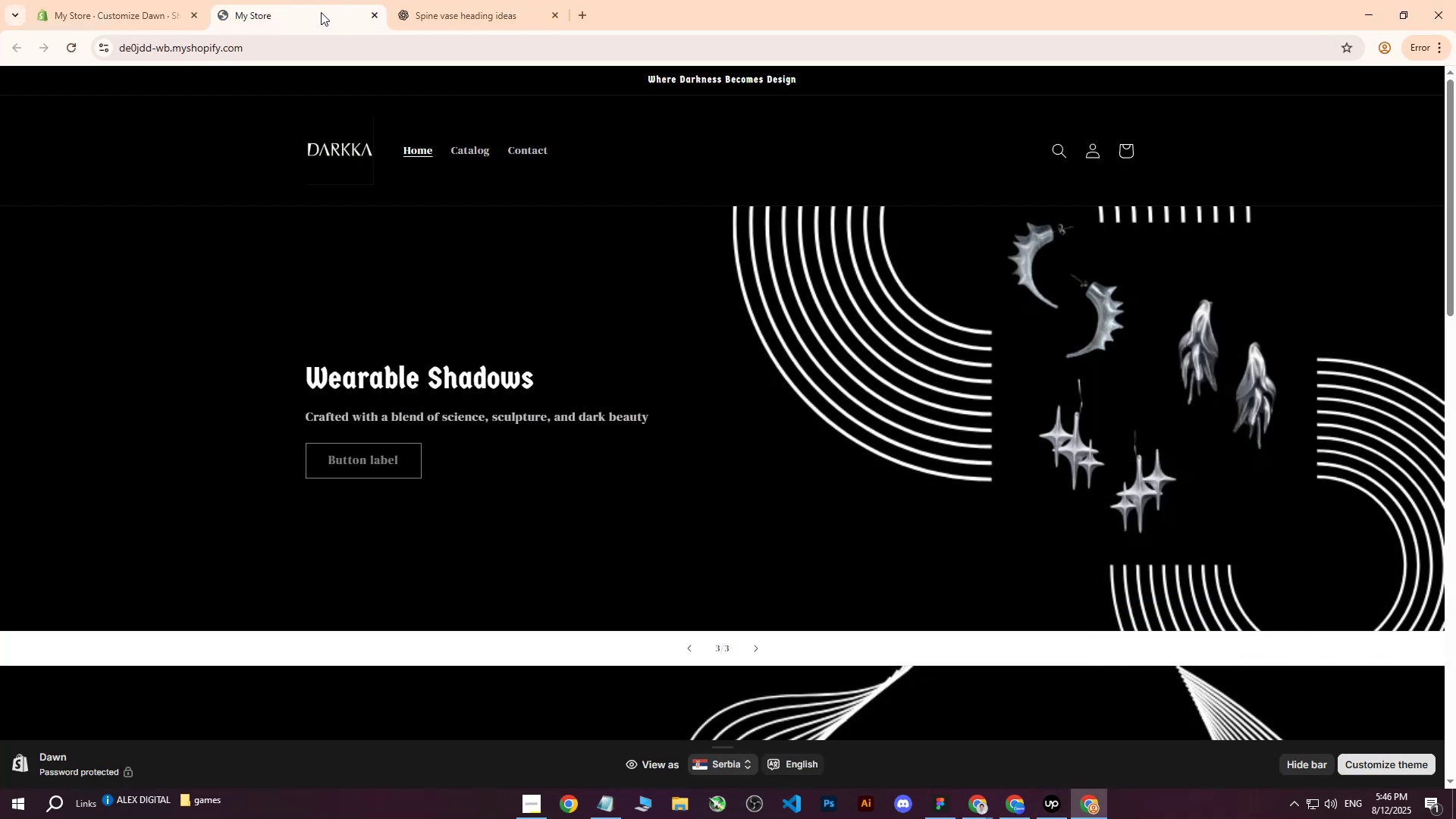 
left_click([71, 48])
 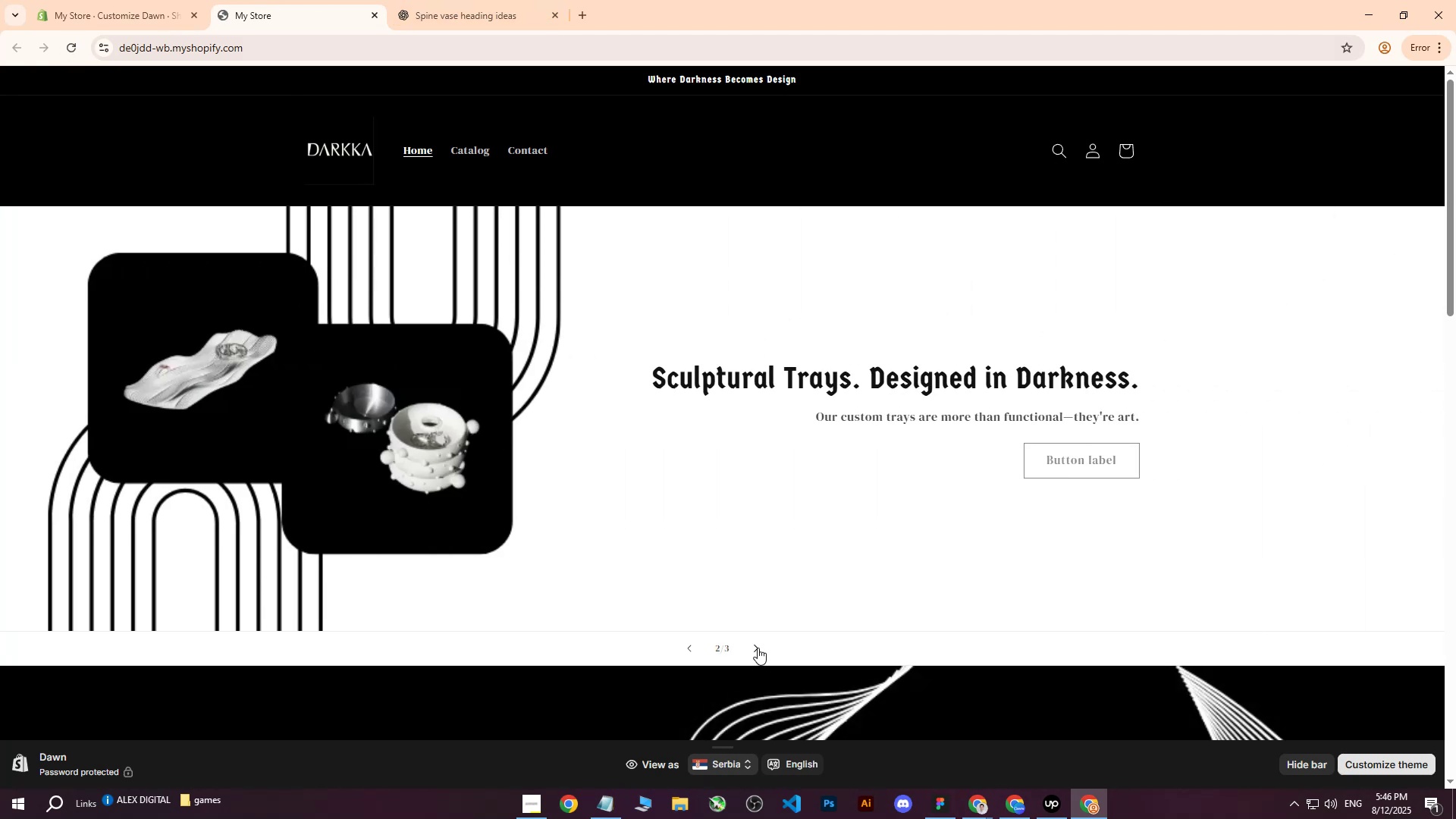 
left_click([758, 648])
 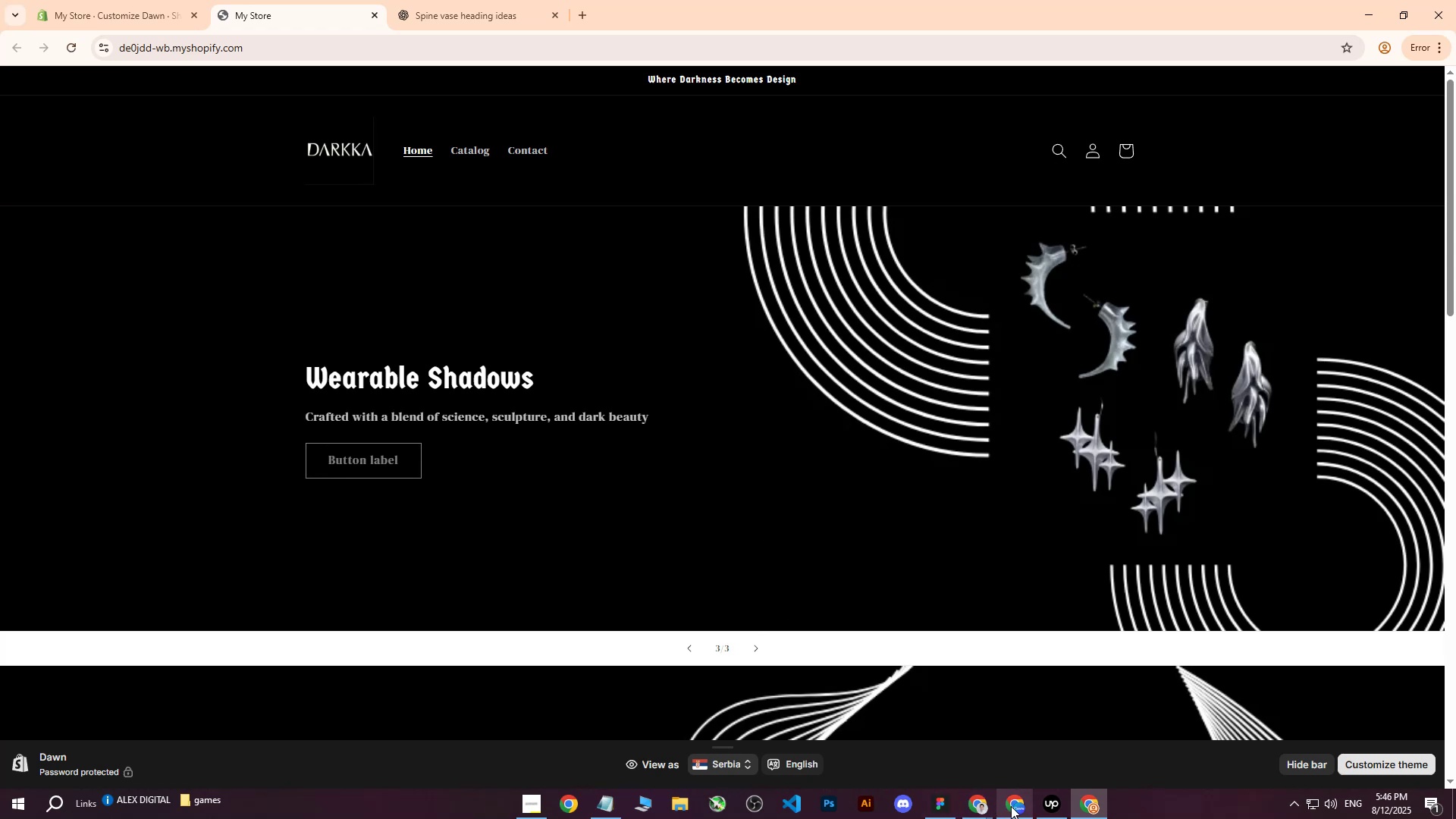 
wait(7.22)
 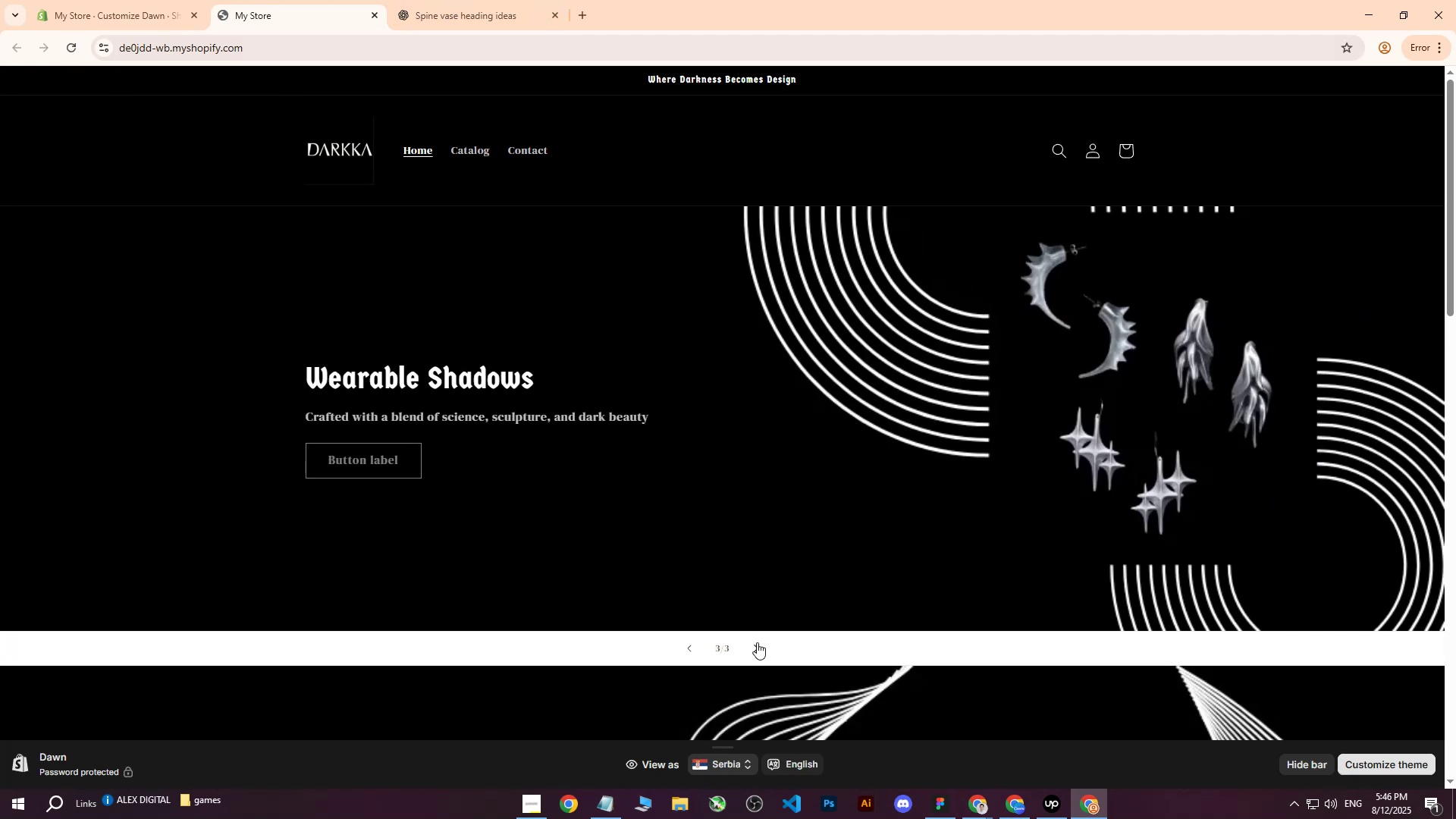 
key(ArrowUp)
 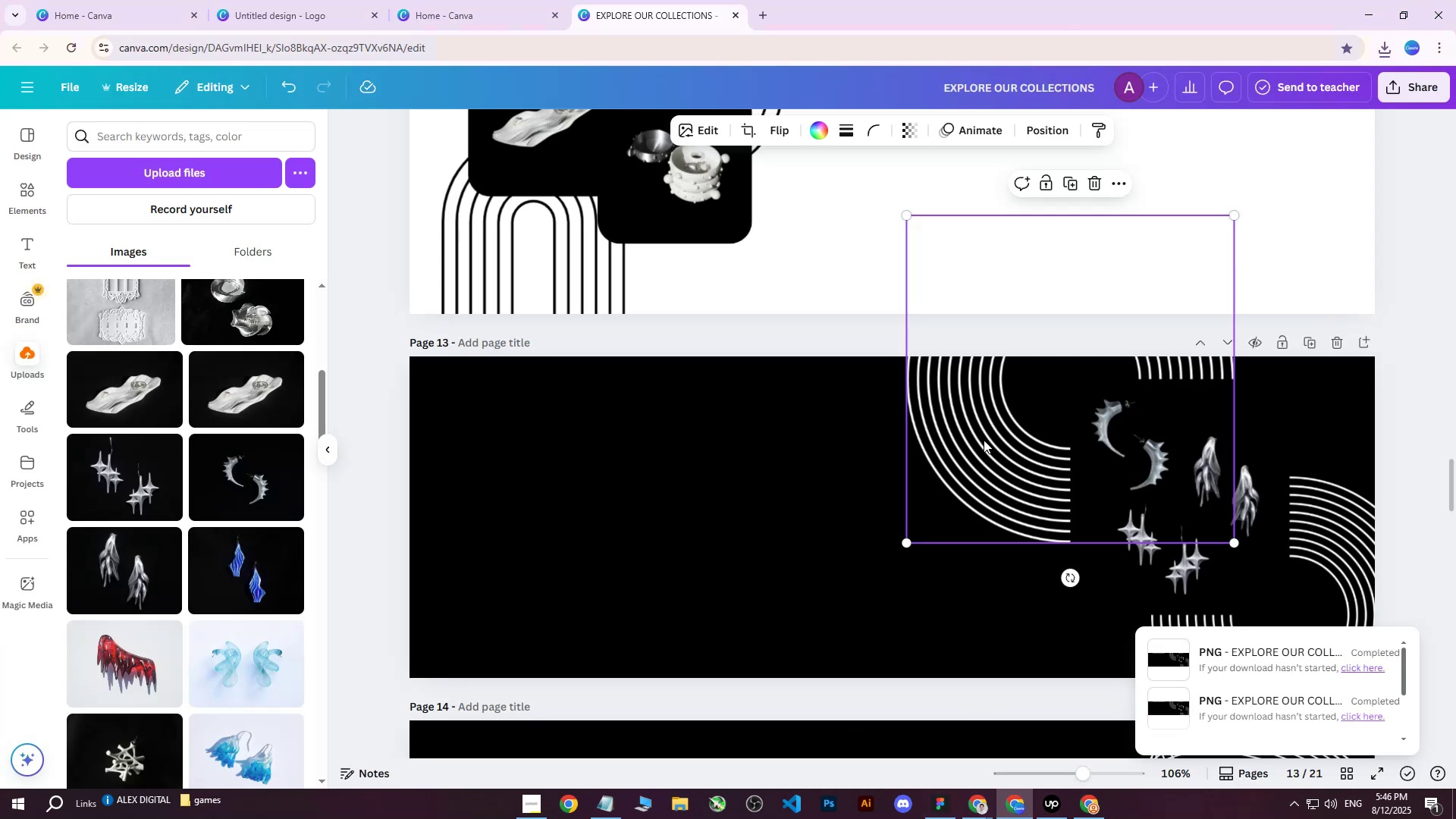 
key(ArrowUp)
 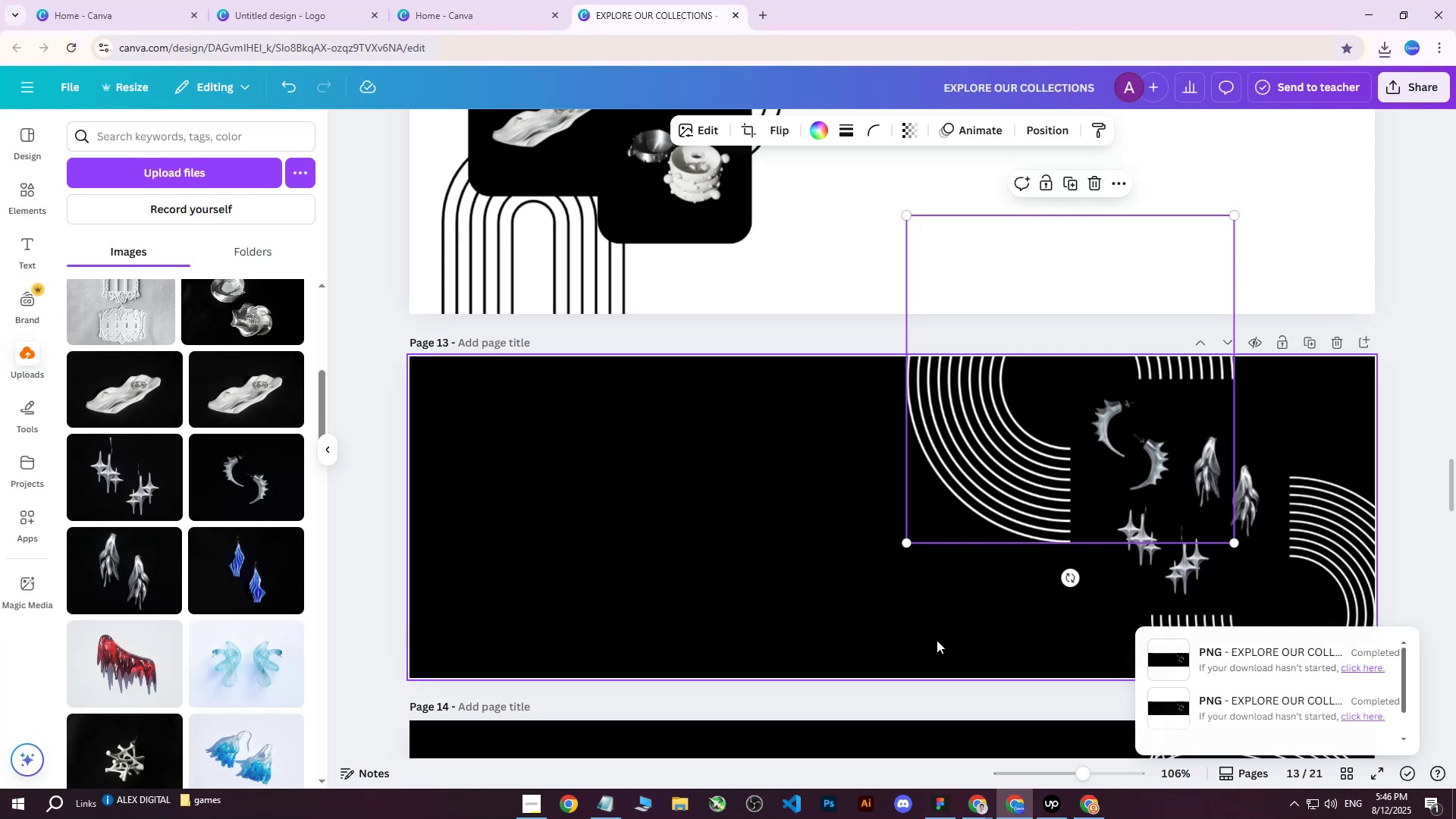 
double_click([981, 510])
 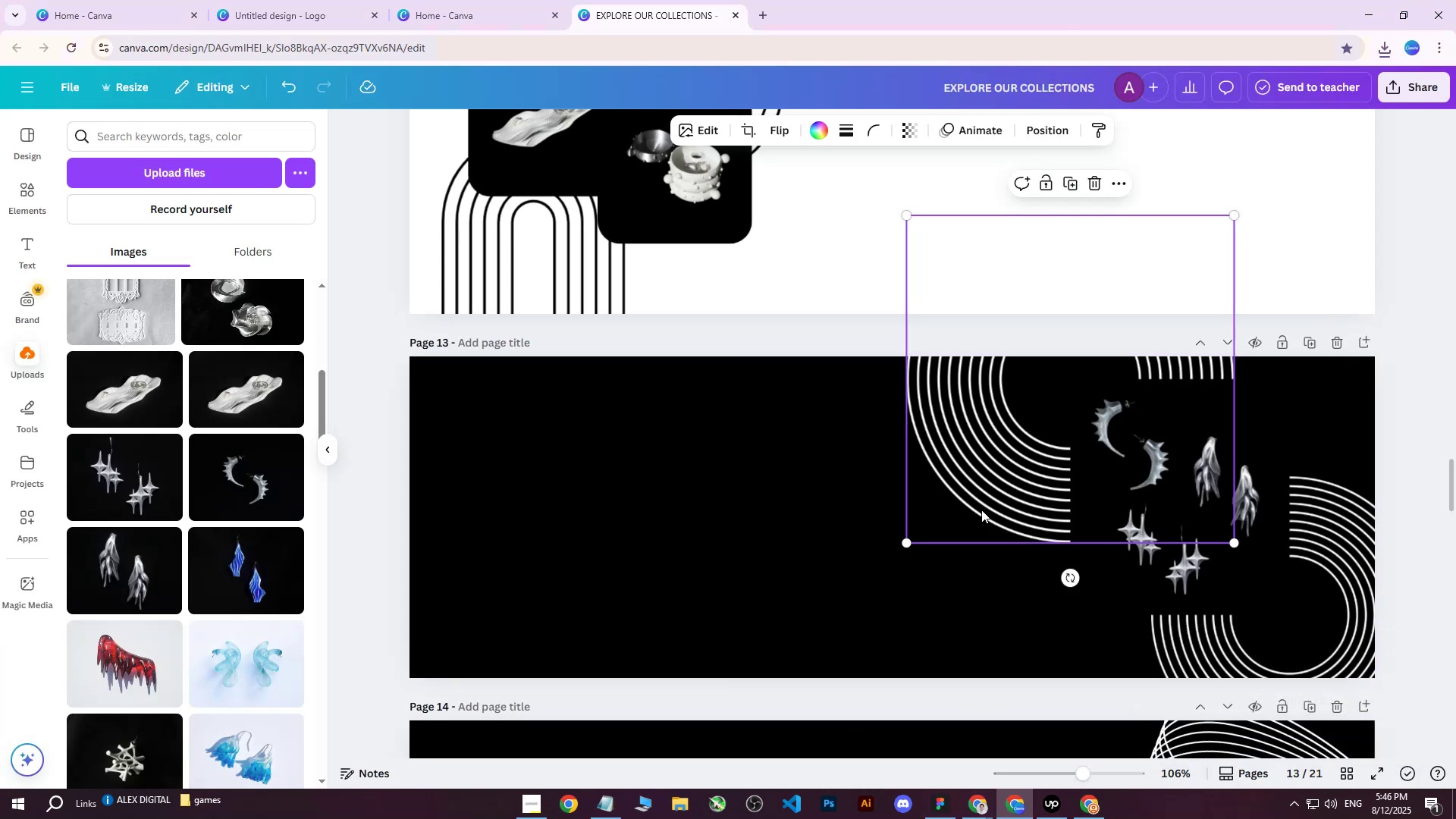 
hold_key(key=ArrowUp, duration=0.94)
 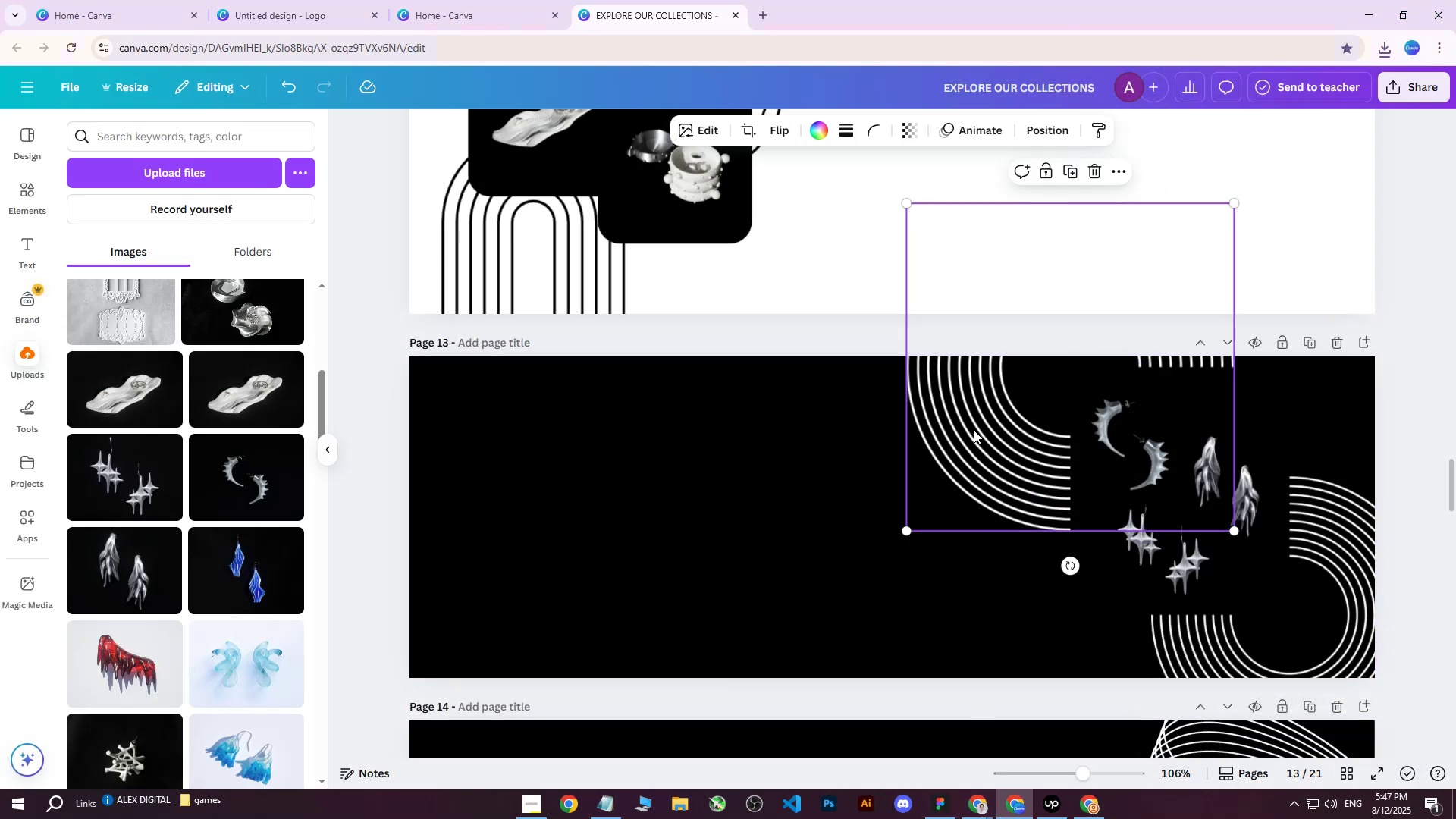 
key(ArrowUp)
 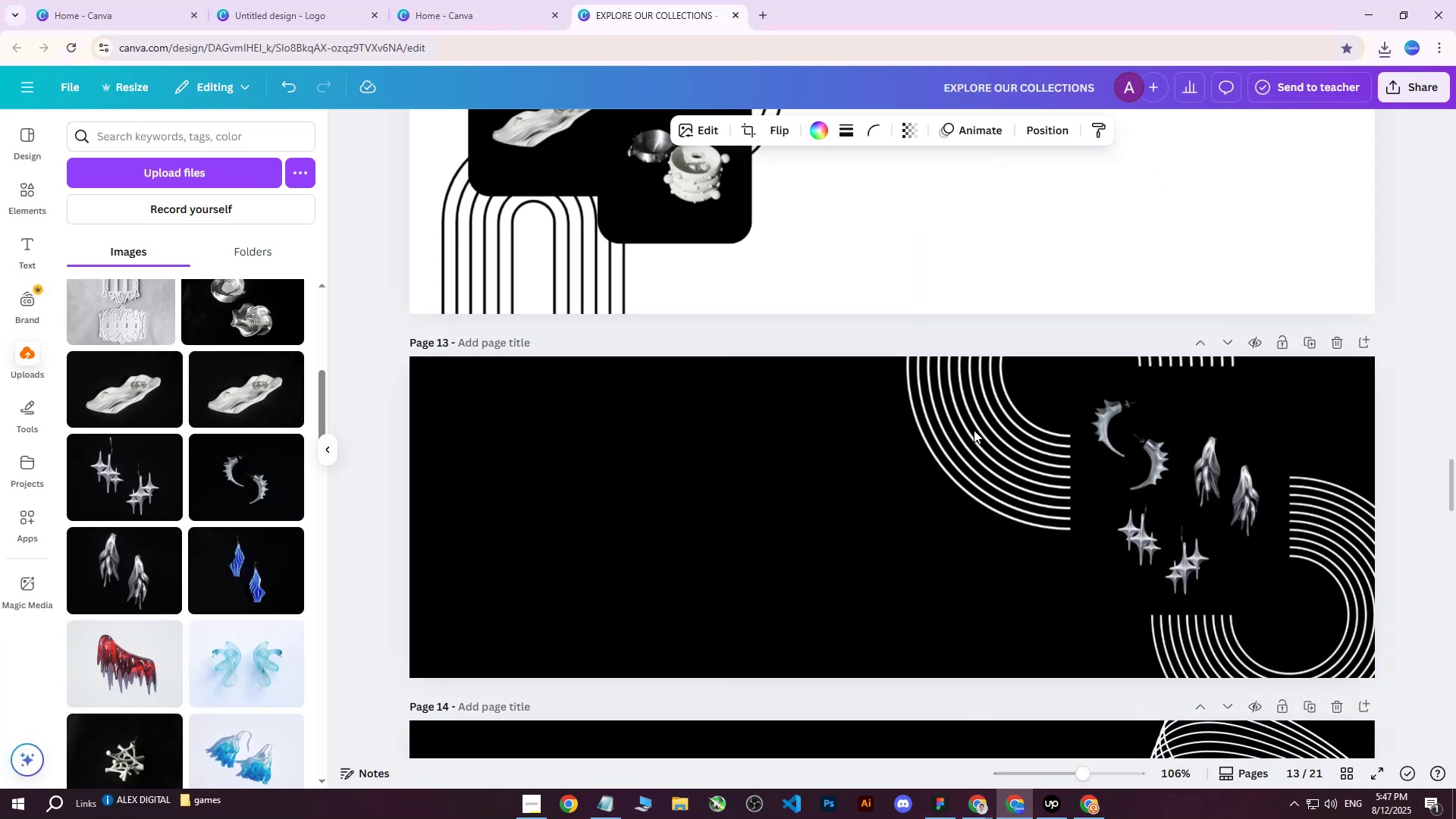 
key(ArrowUp)
 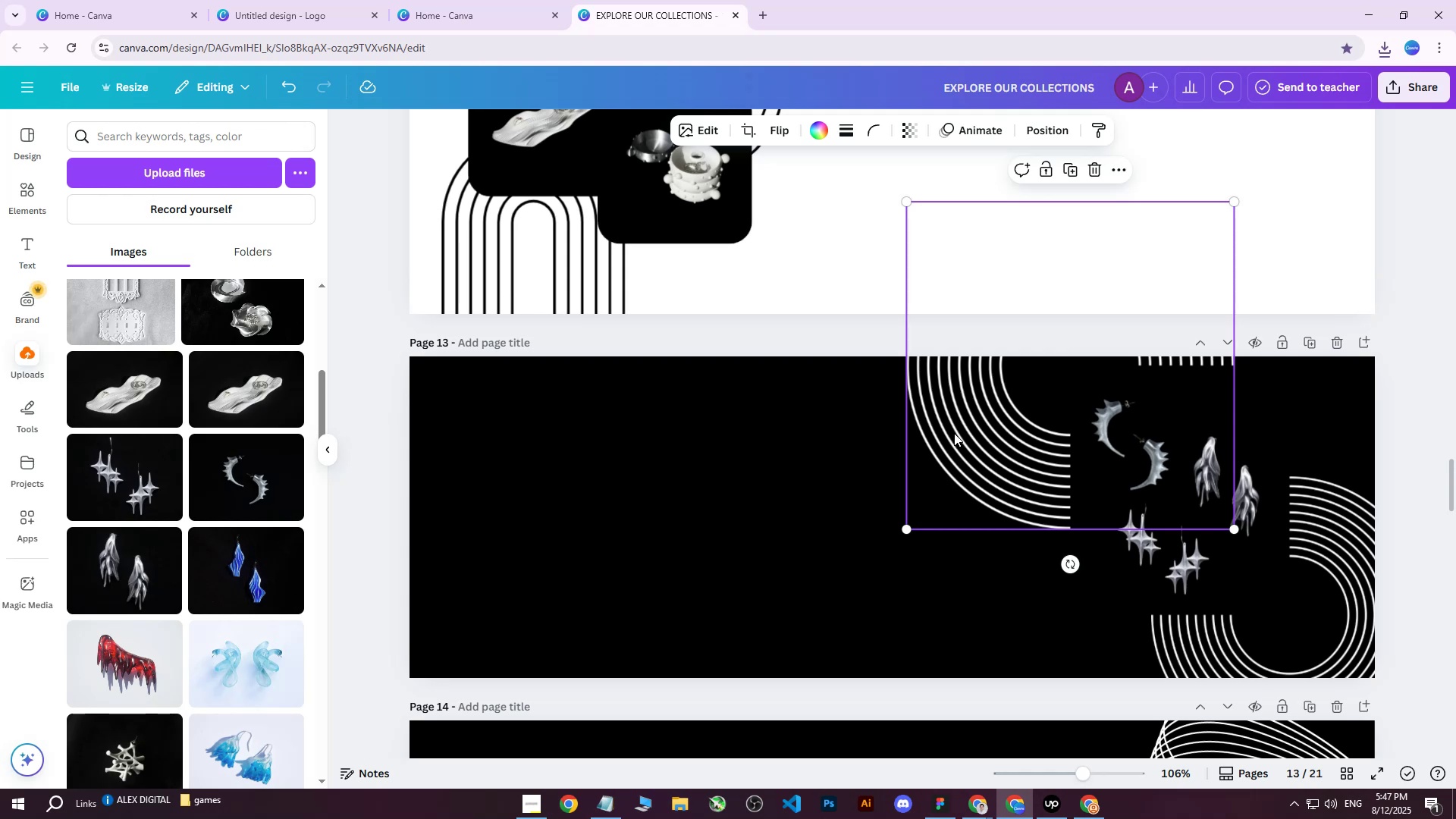 
left_click([1429, 82])
 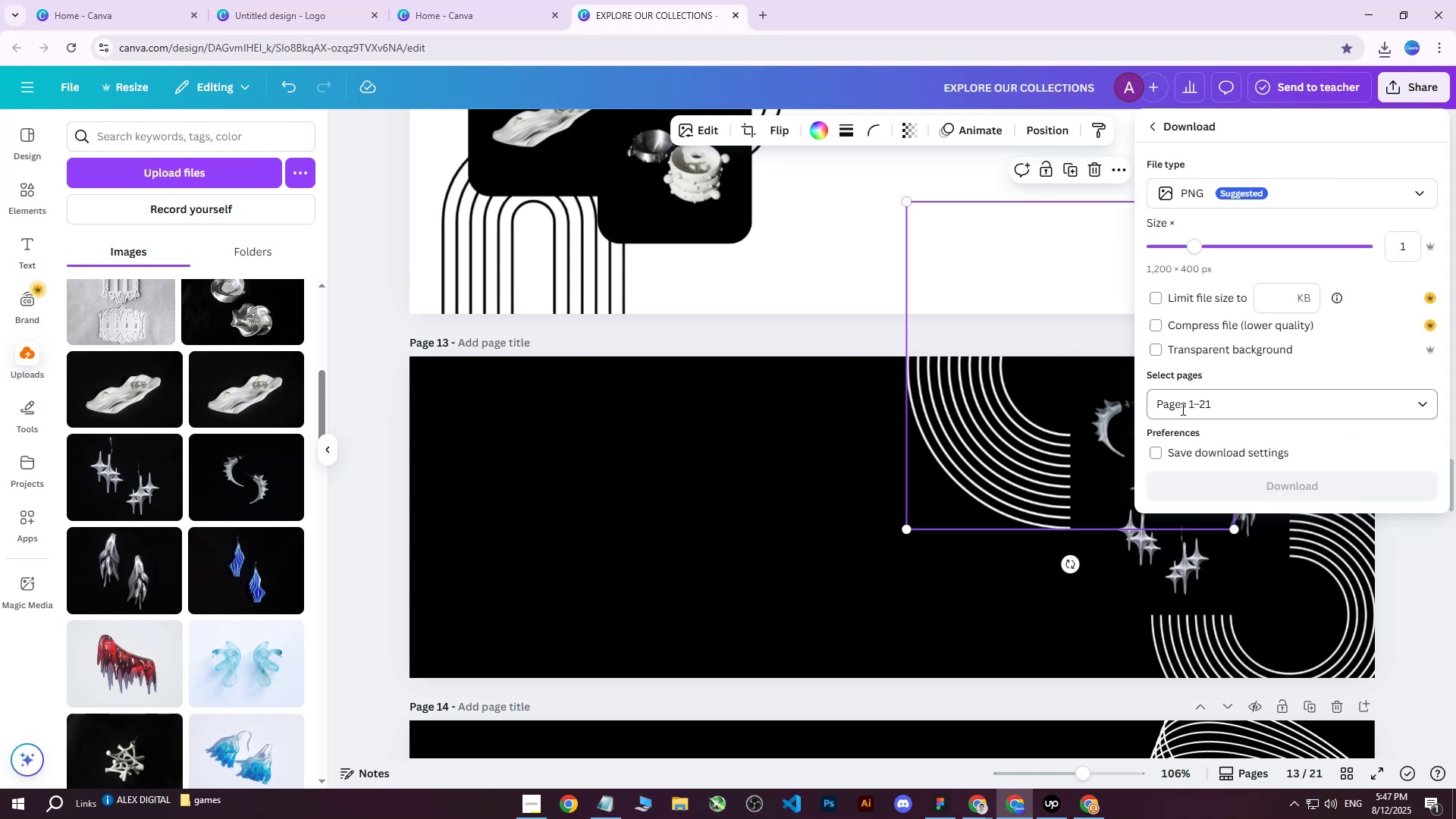 
double_click([1229, 404])
 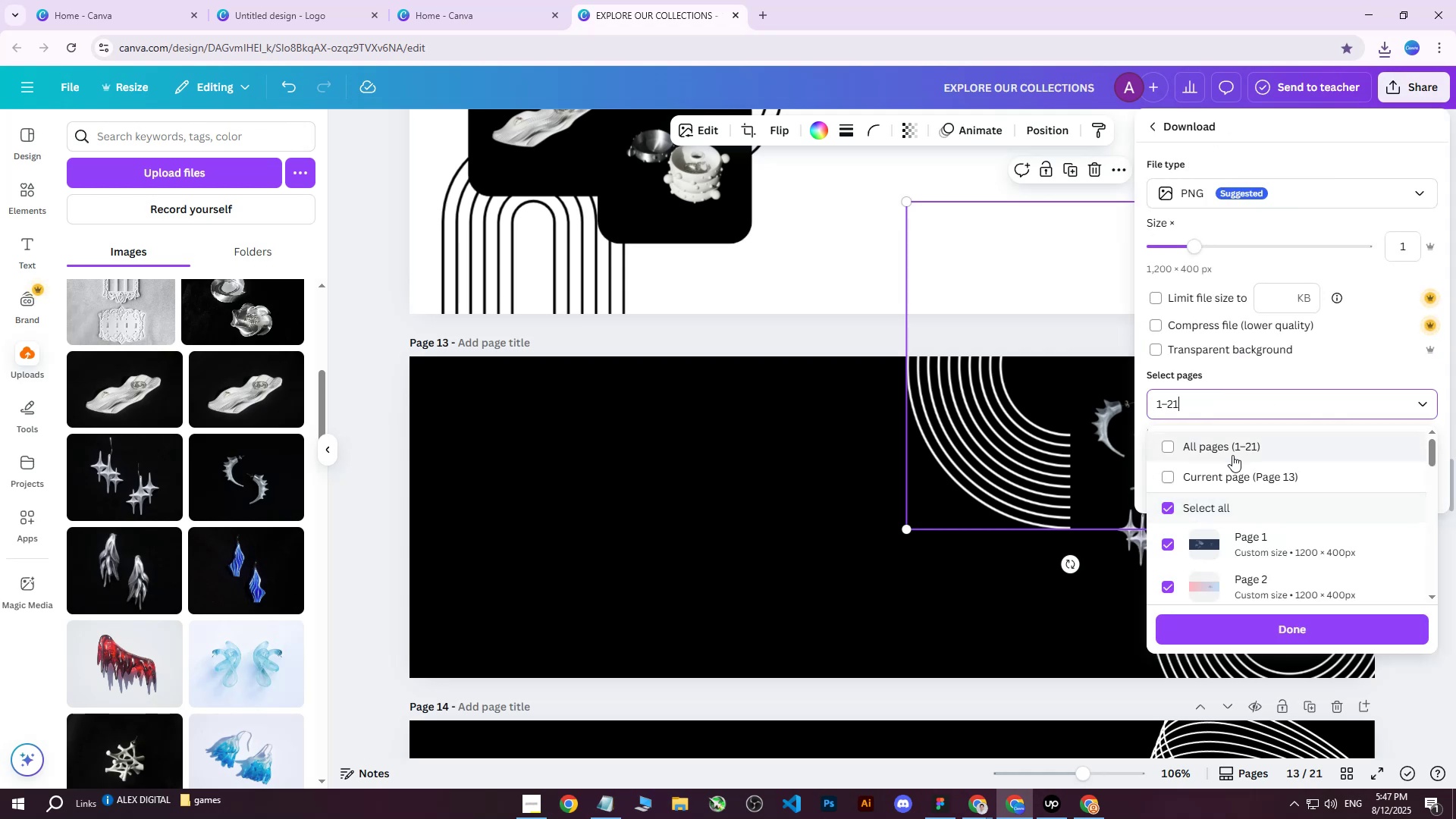 
triple_click([1232, 455])
 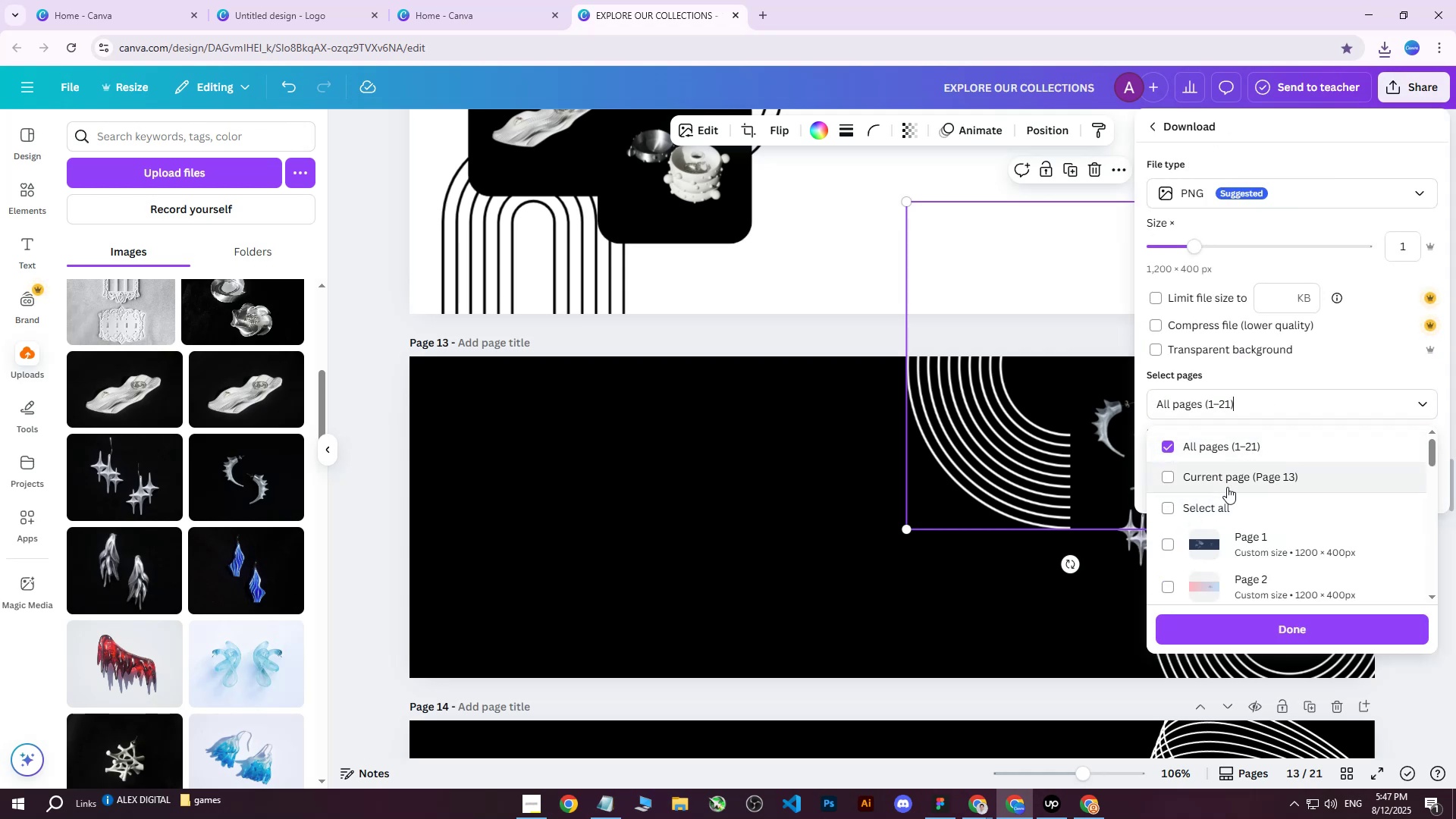 
triple_click([1227, 487])
 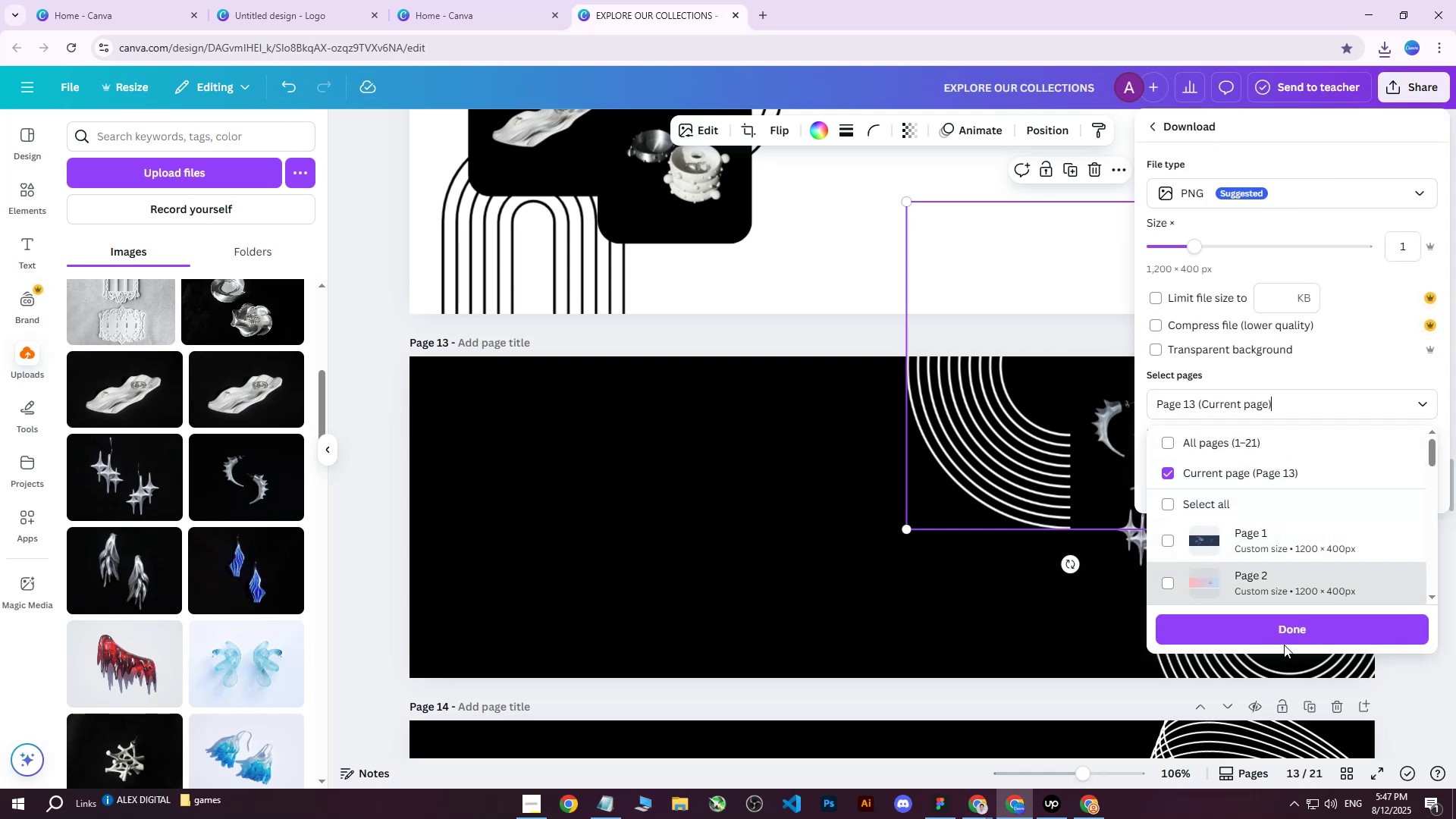 
left_click([1284, 638])
 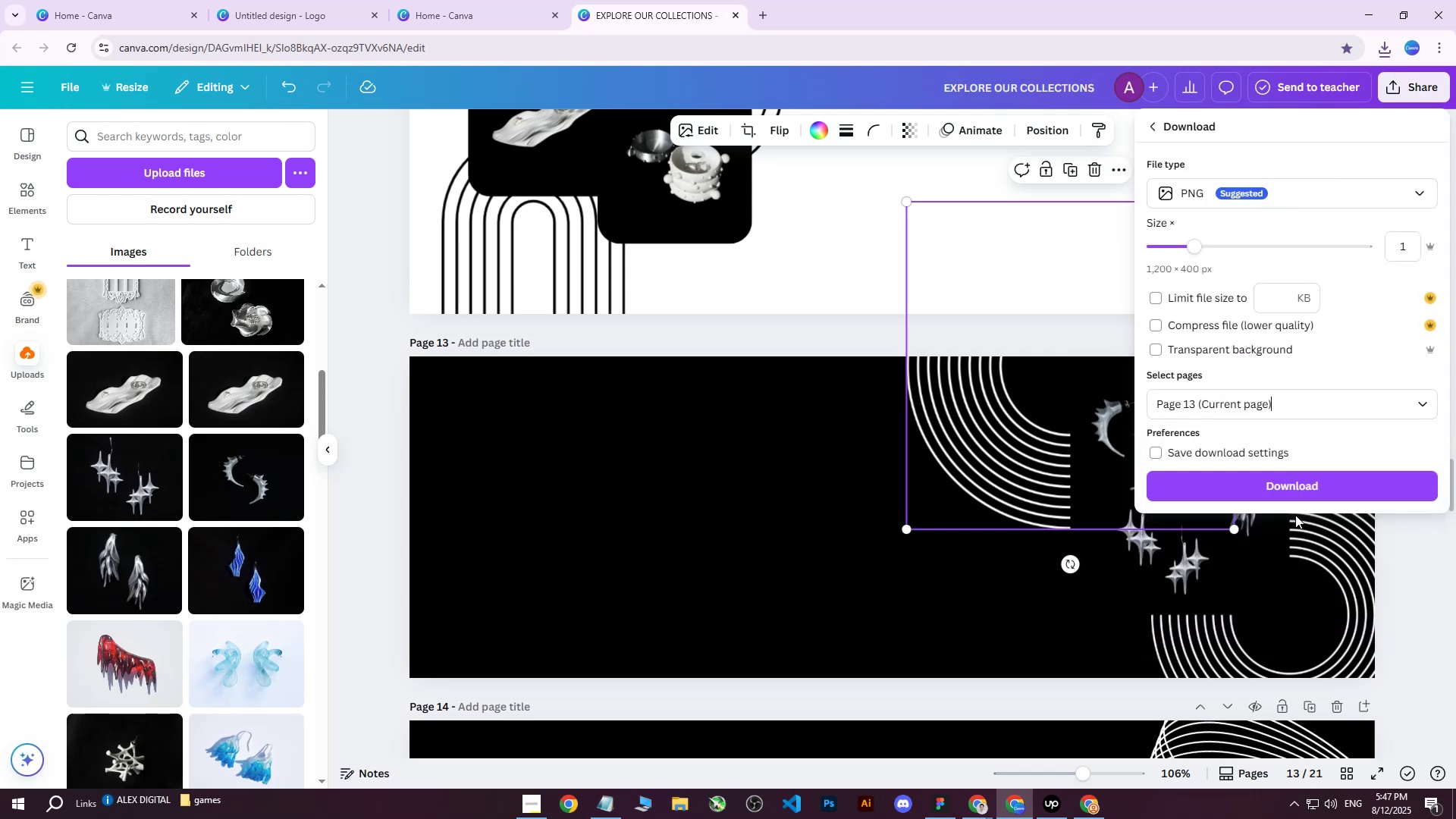 
left_click([1294, 488])
 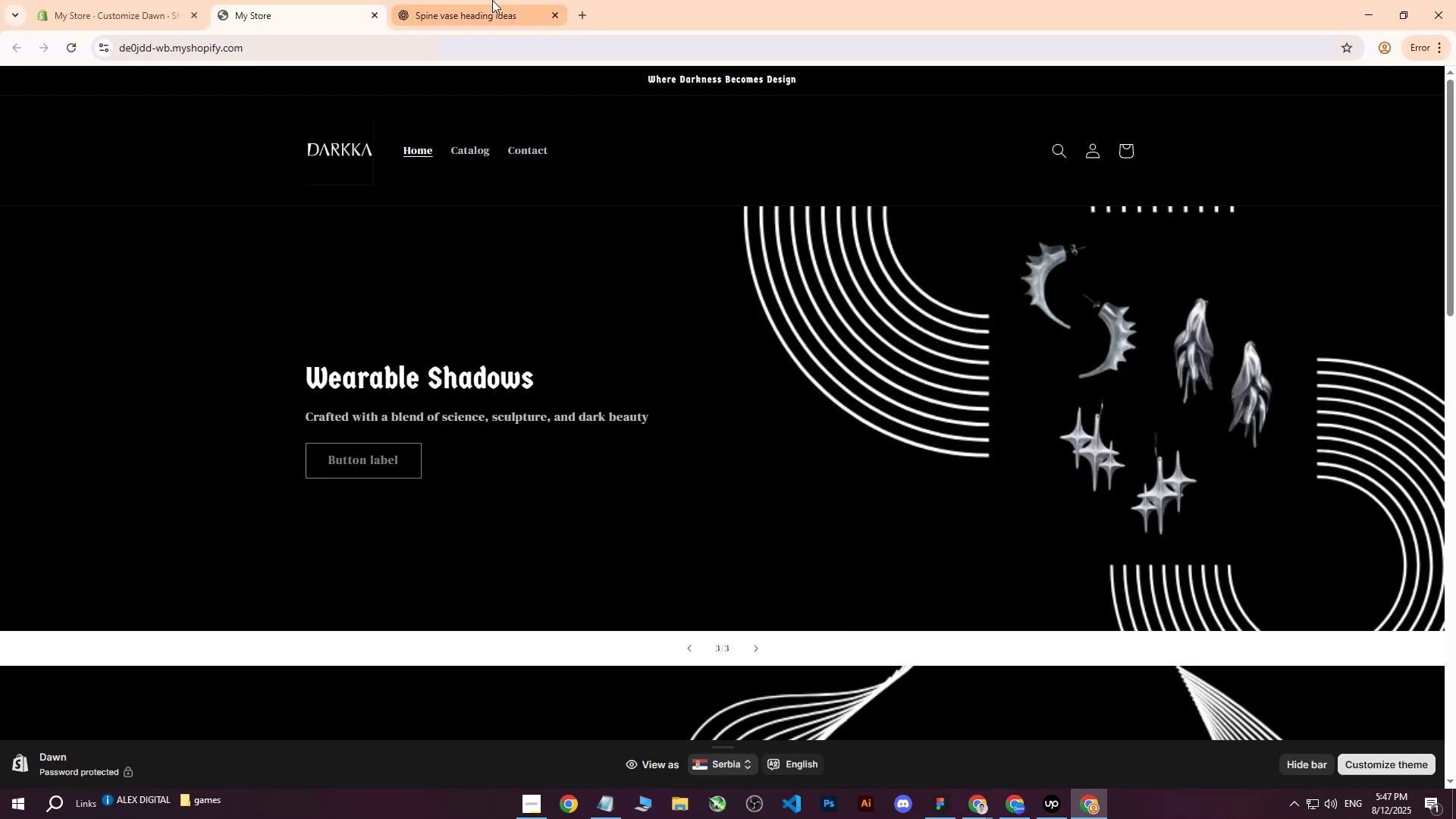 
left_click([121, 0])
 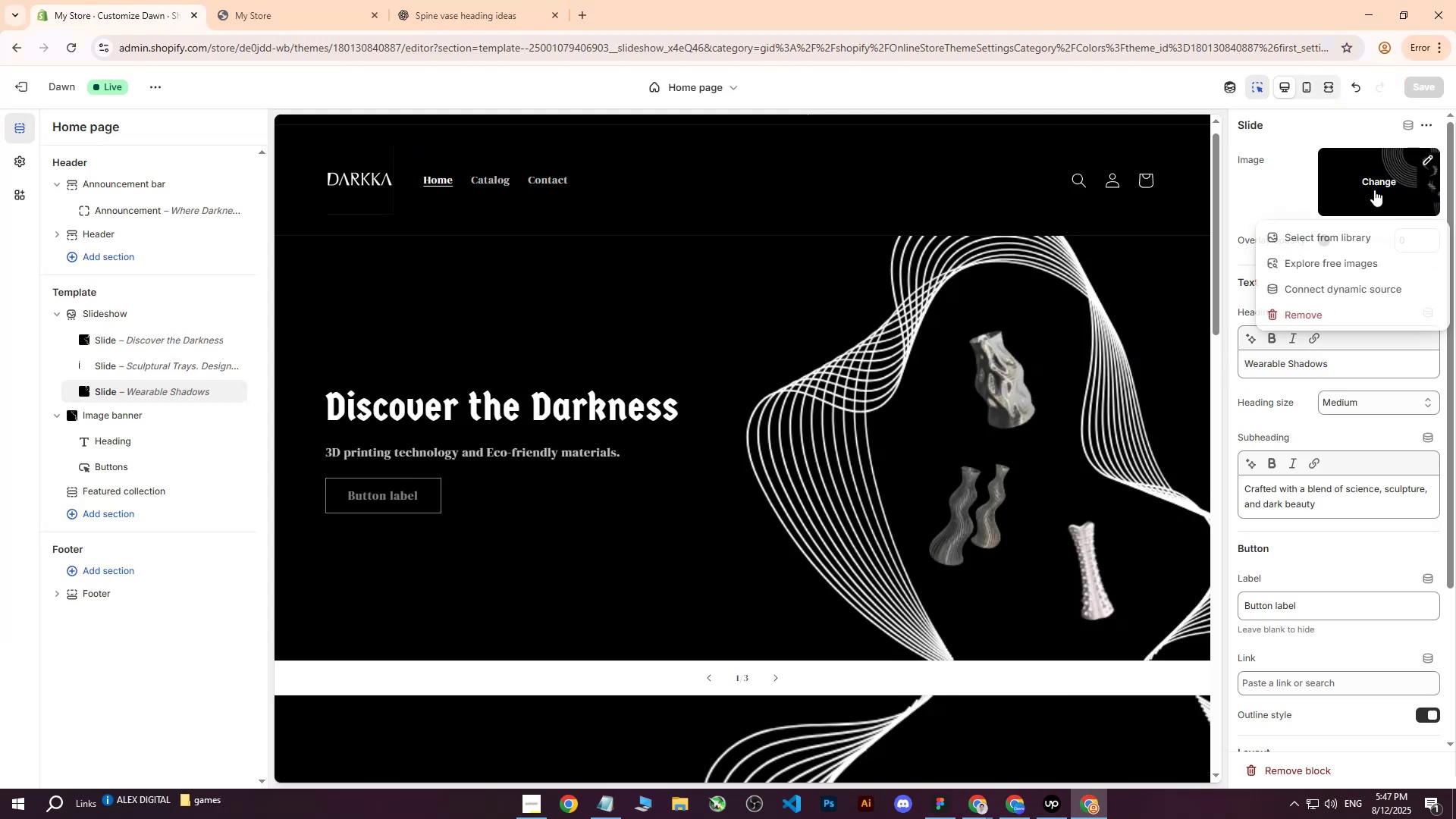 
double_click([1329, 240])
 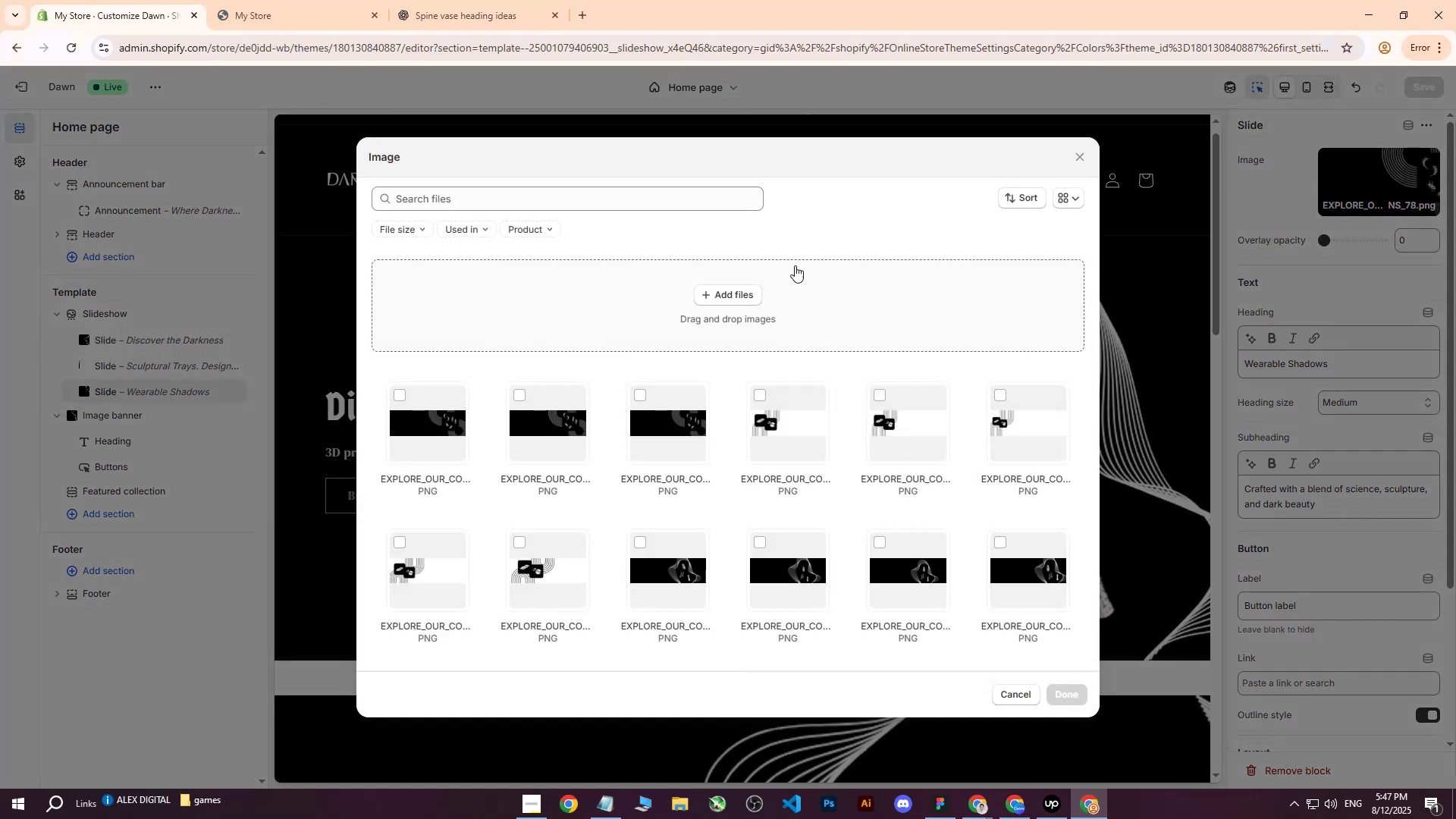 
left_click([730, 293])
 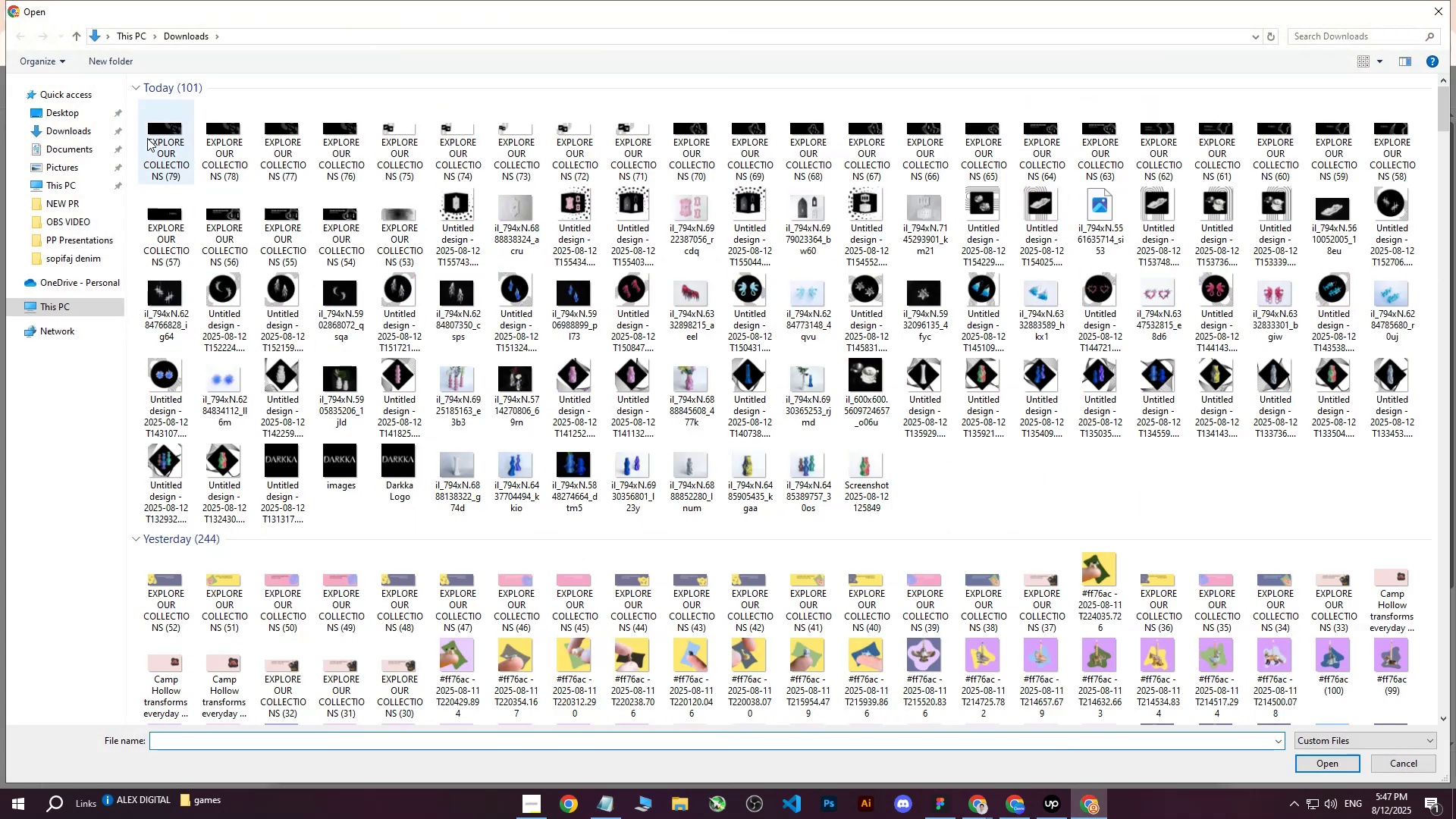 
left_click([149, 136])
 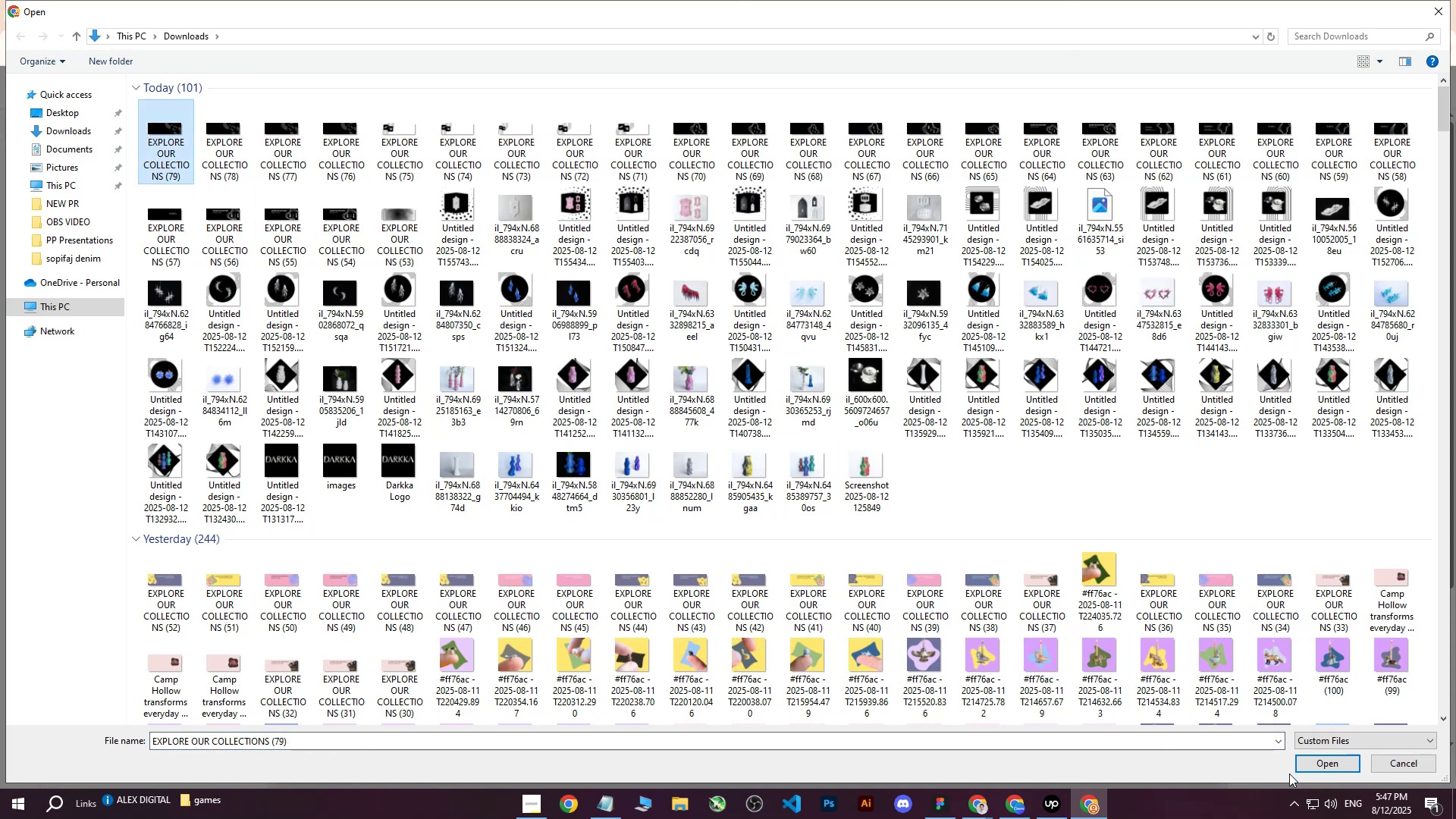 
left_click([1317, 763])
 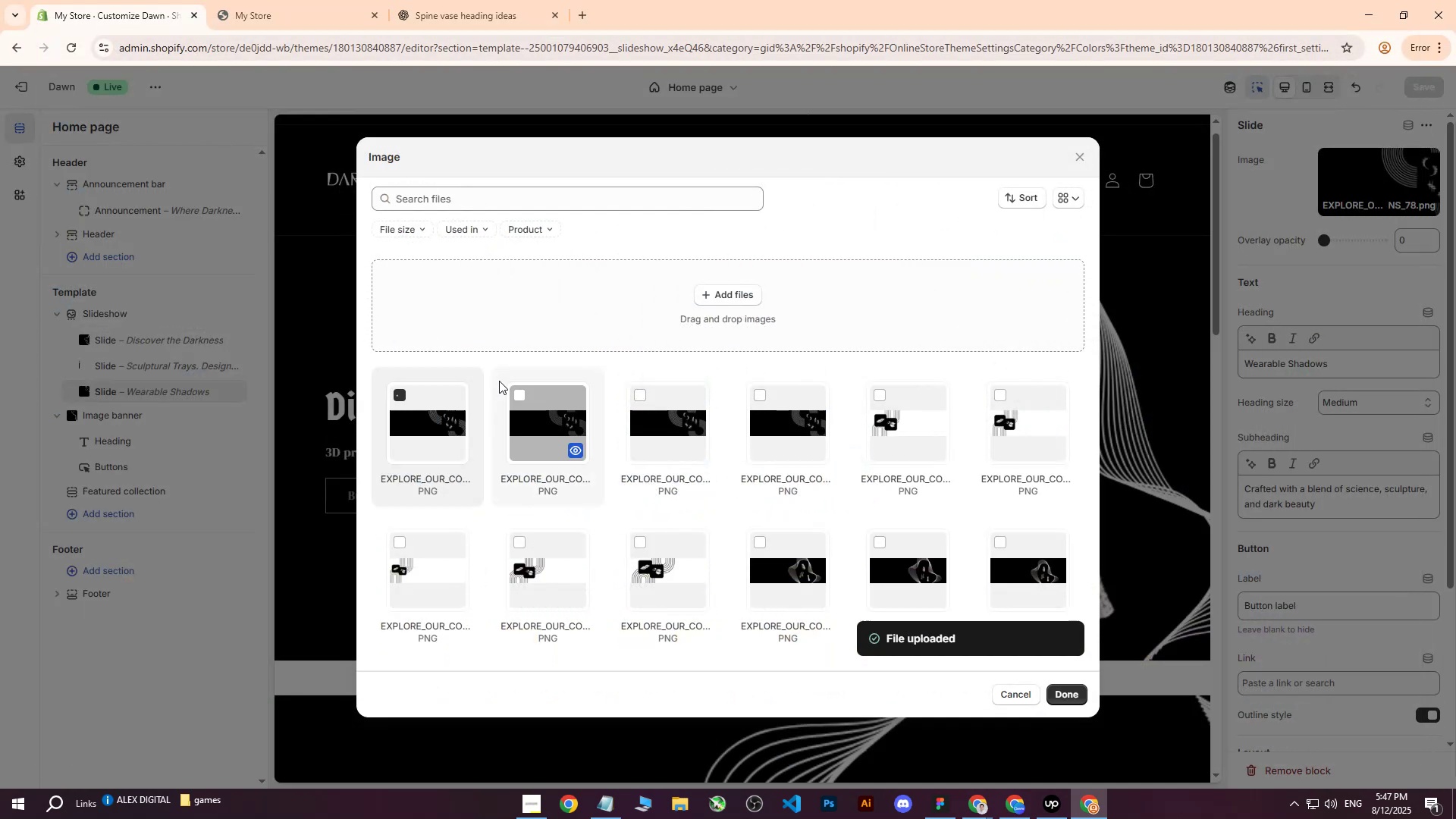 
left_click([1063, 686])
 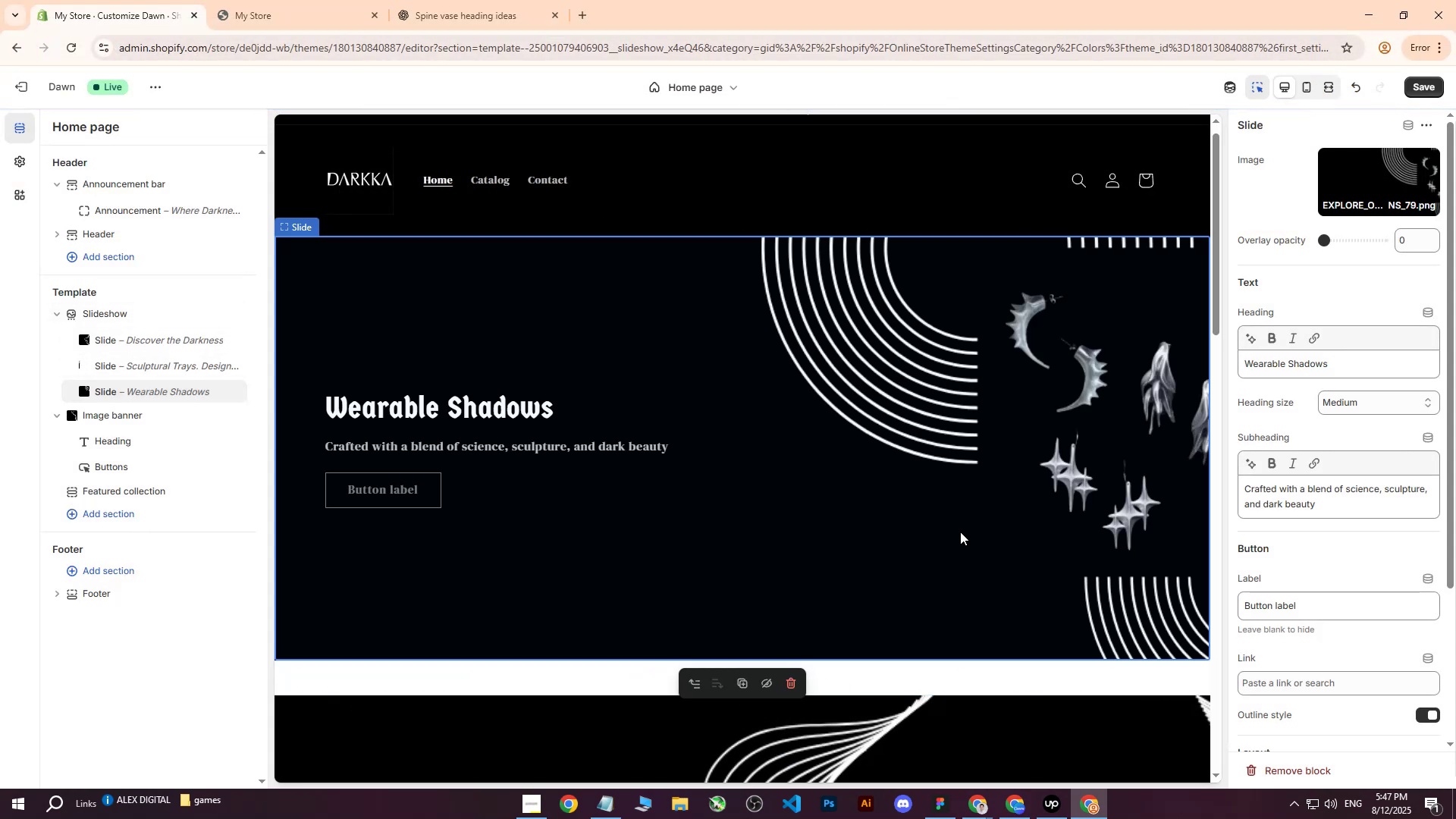 
left_click([1426, 83])
 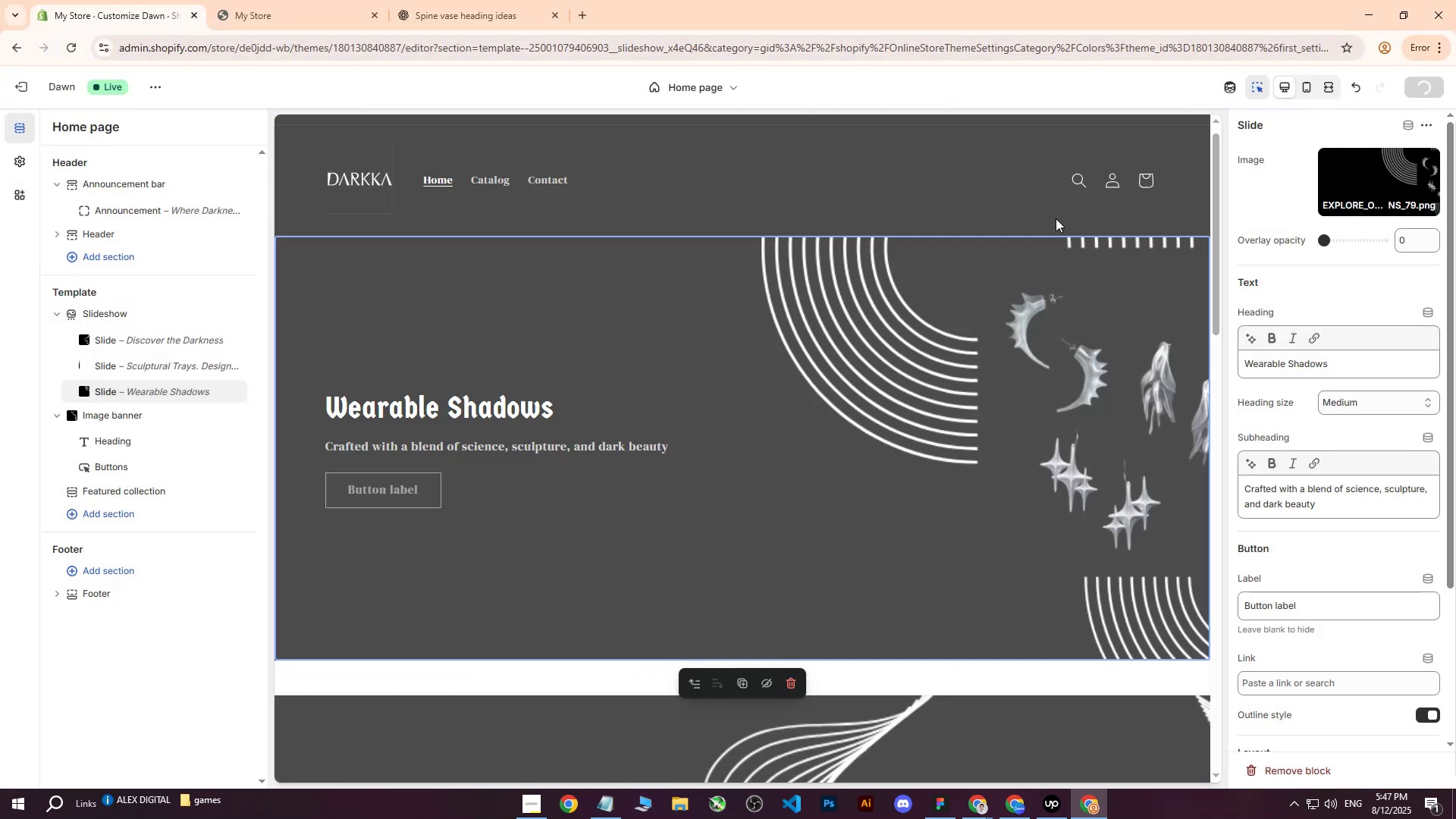 
mouse_move([741, 320])
 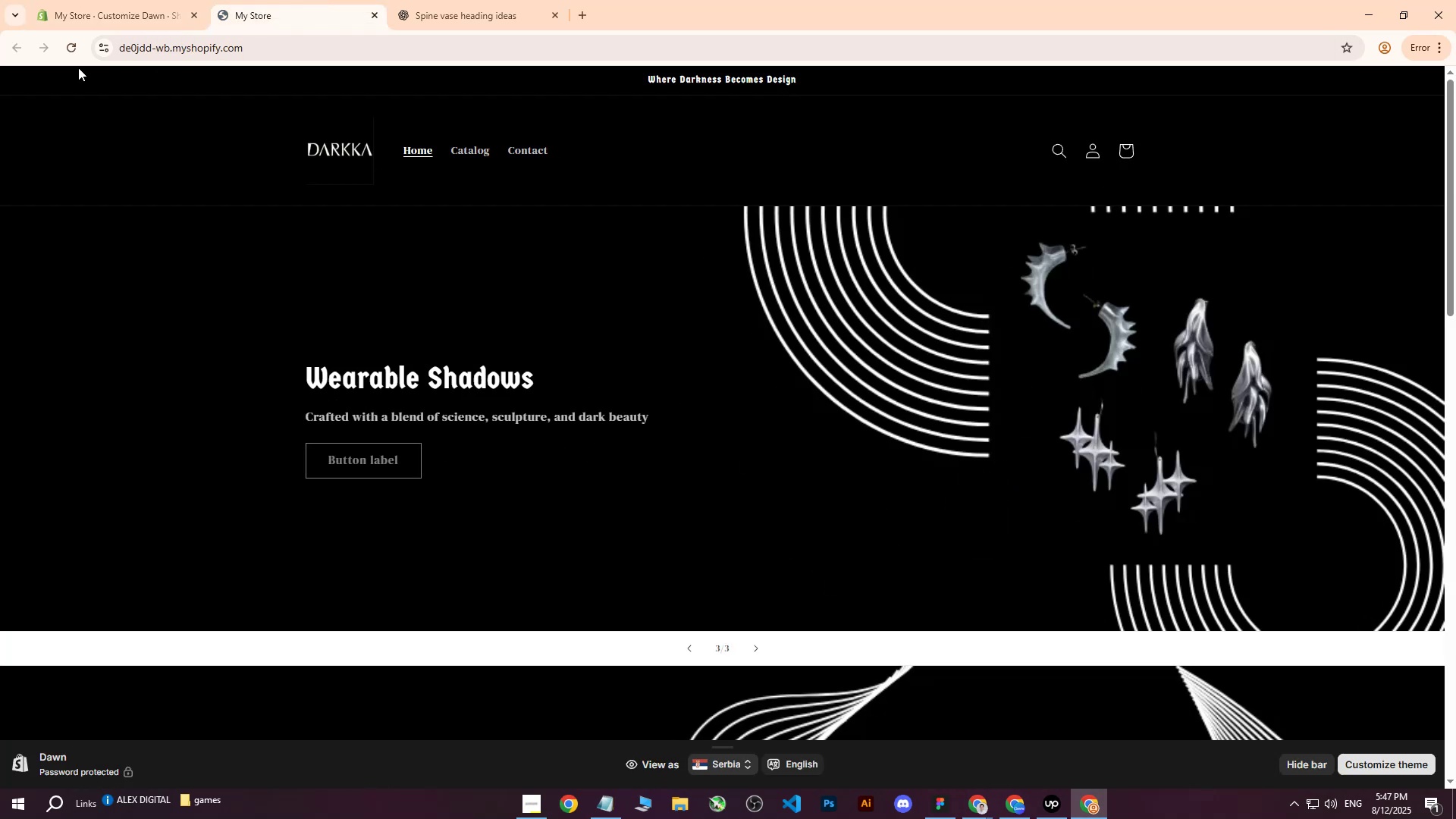 
double_click([73, 50])
 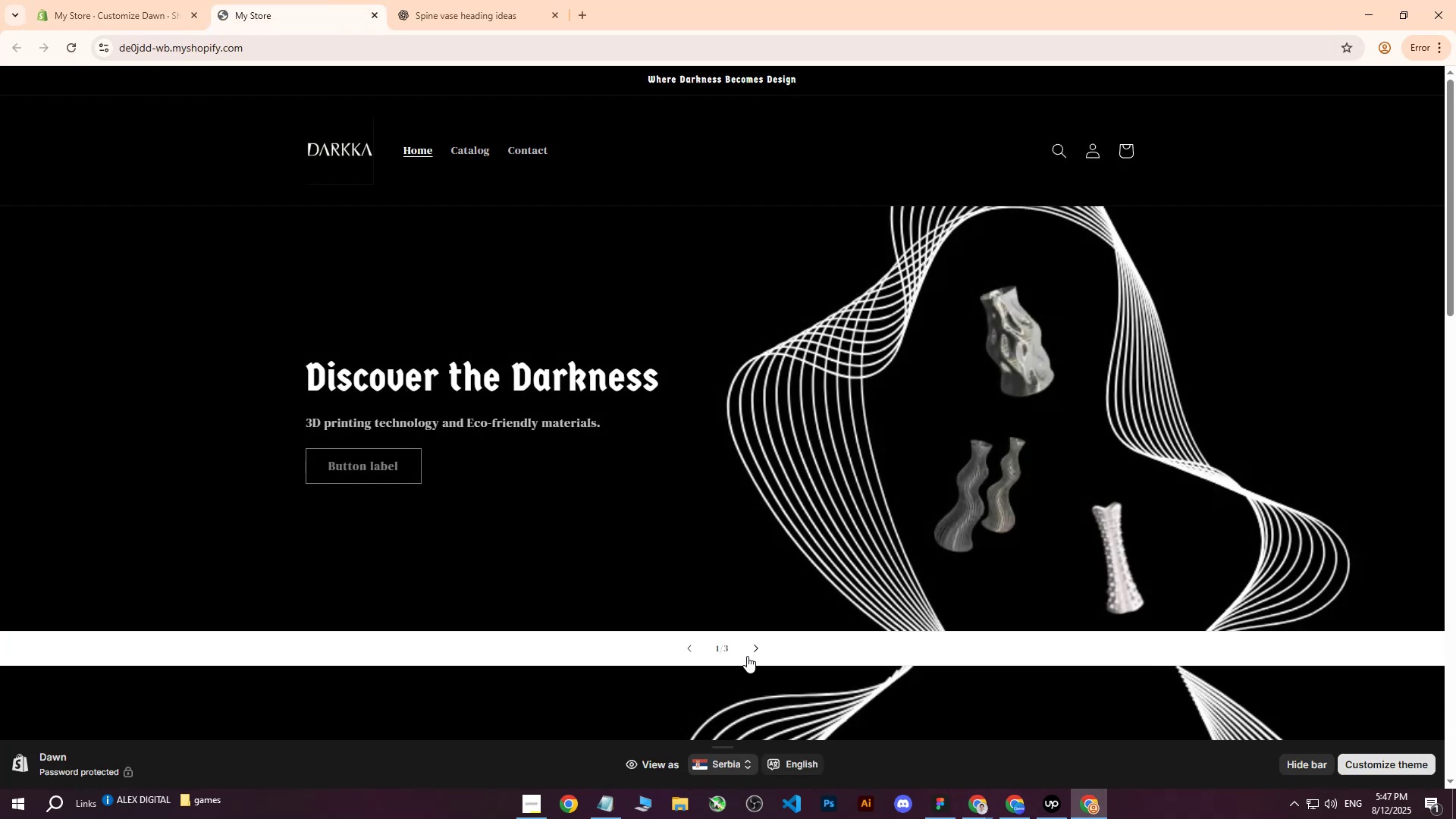 
double_click([755, 653])
 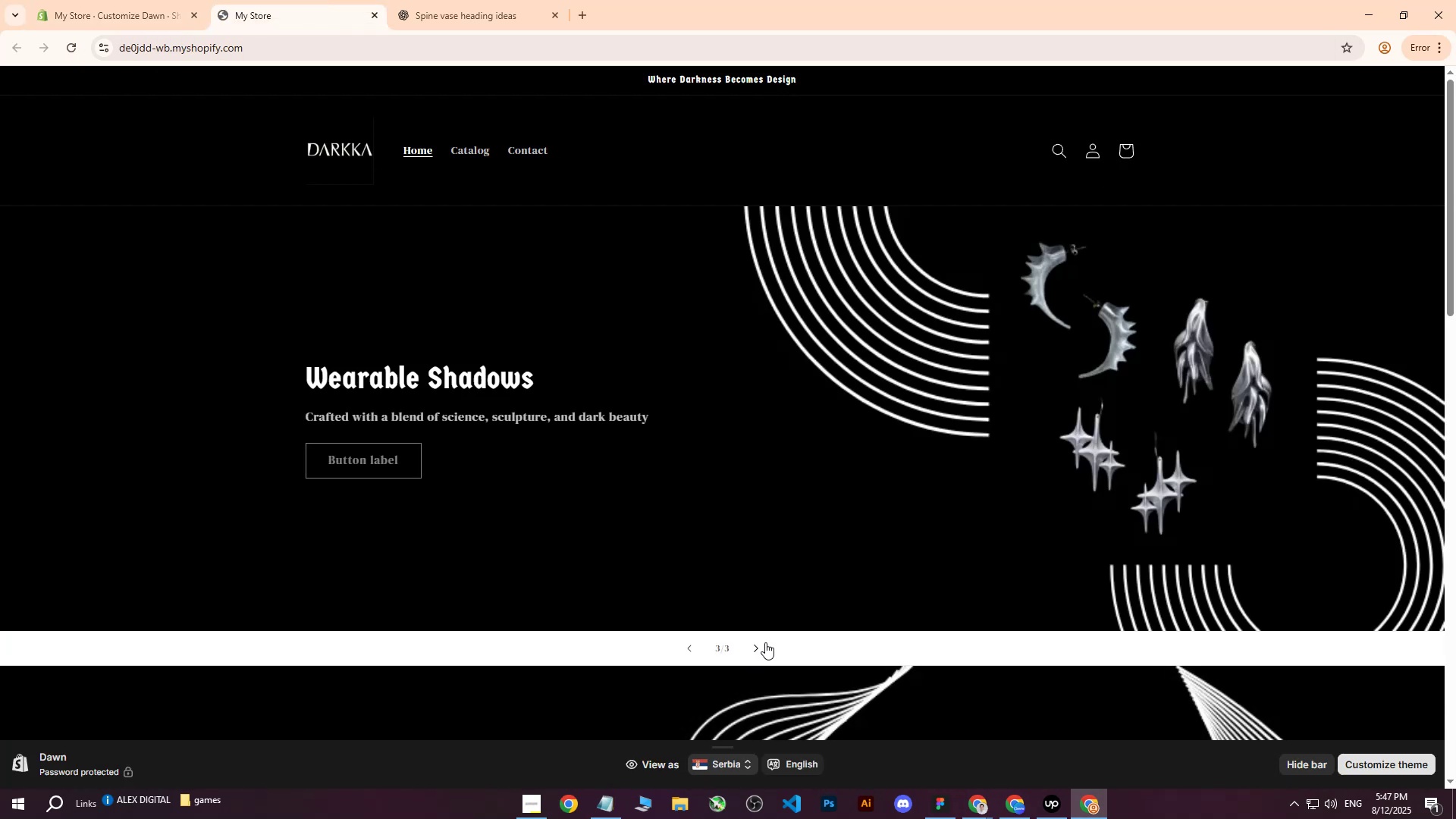 
wait(9.81)
 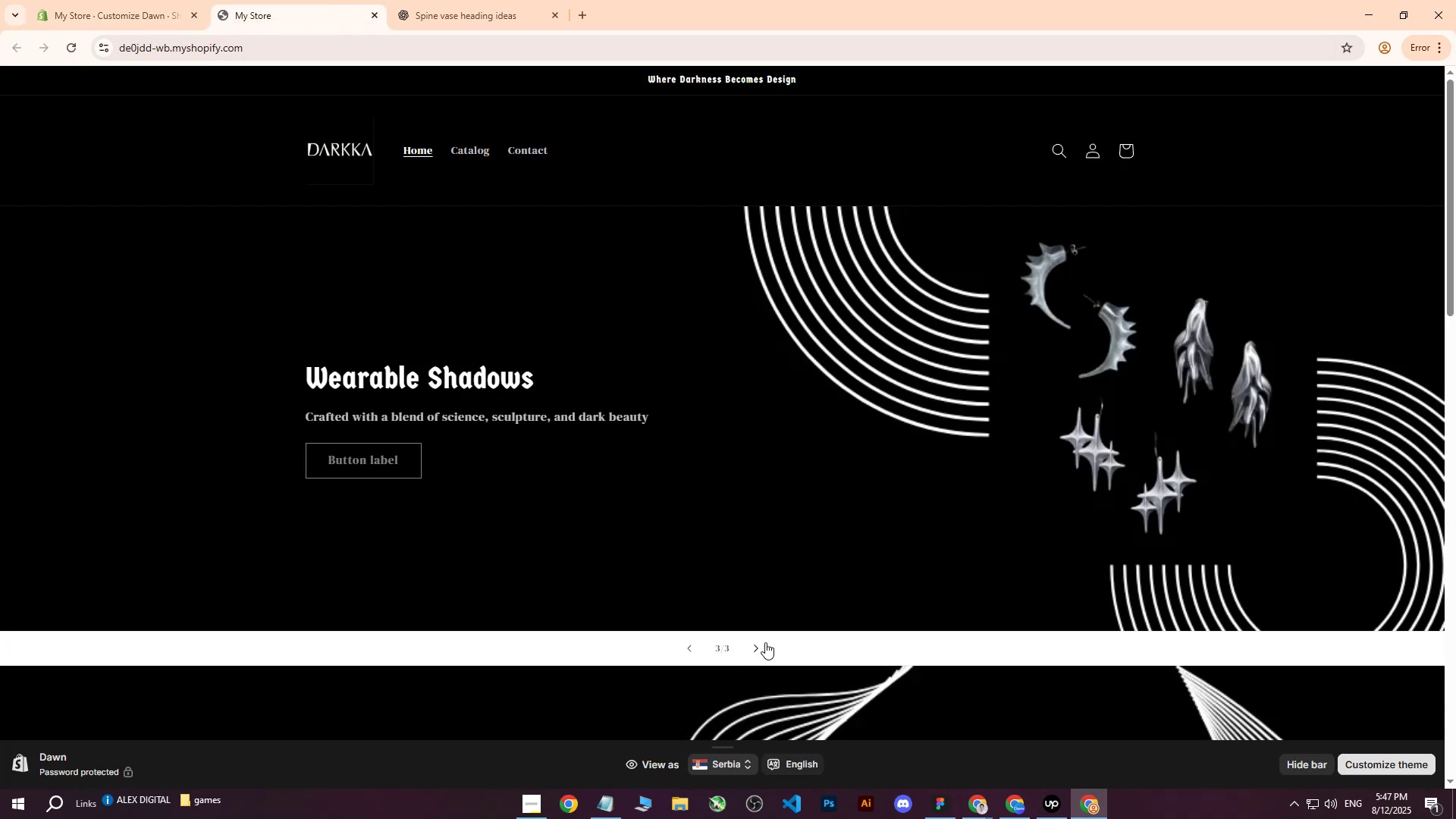 
scroll: coordinate [854, 572], scroll_direction: up, amount: 1.0
 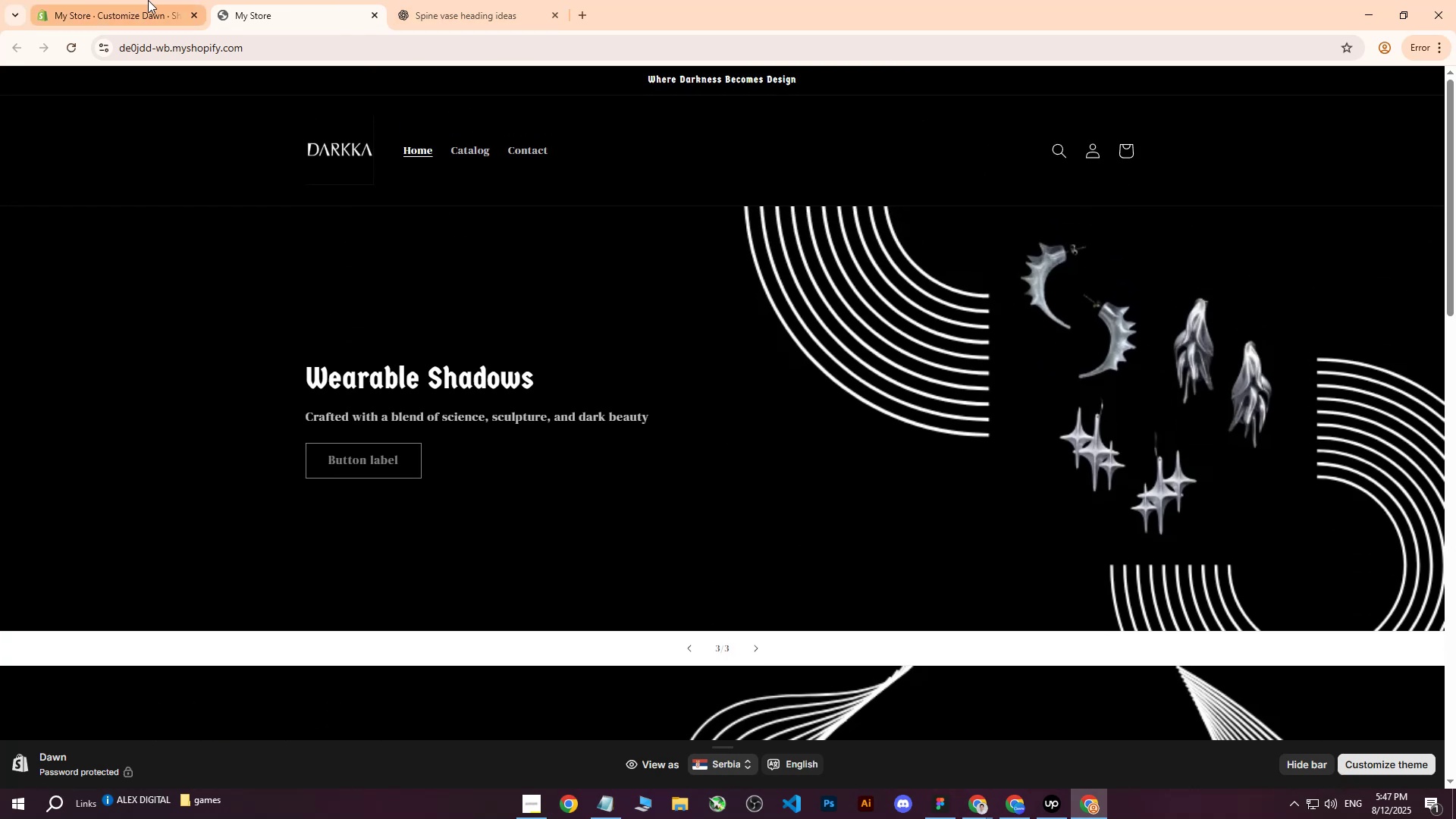 
left_click([148, 0])
 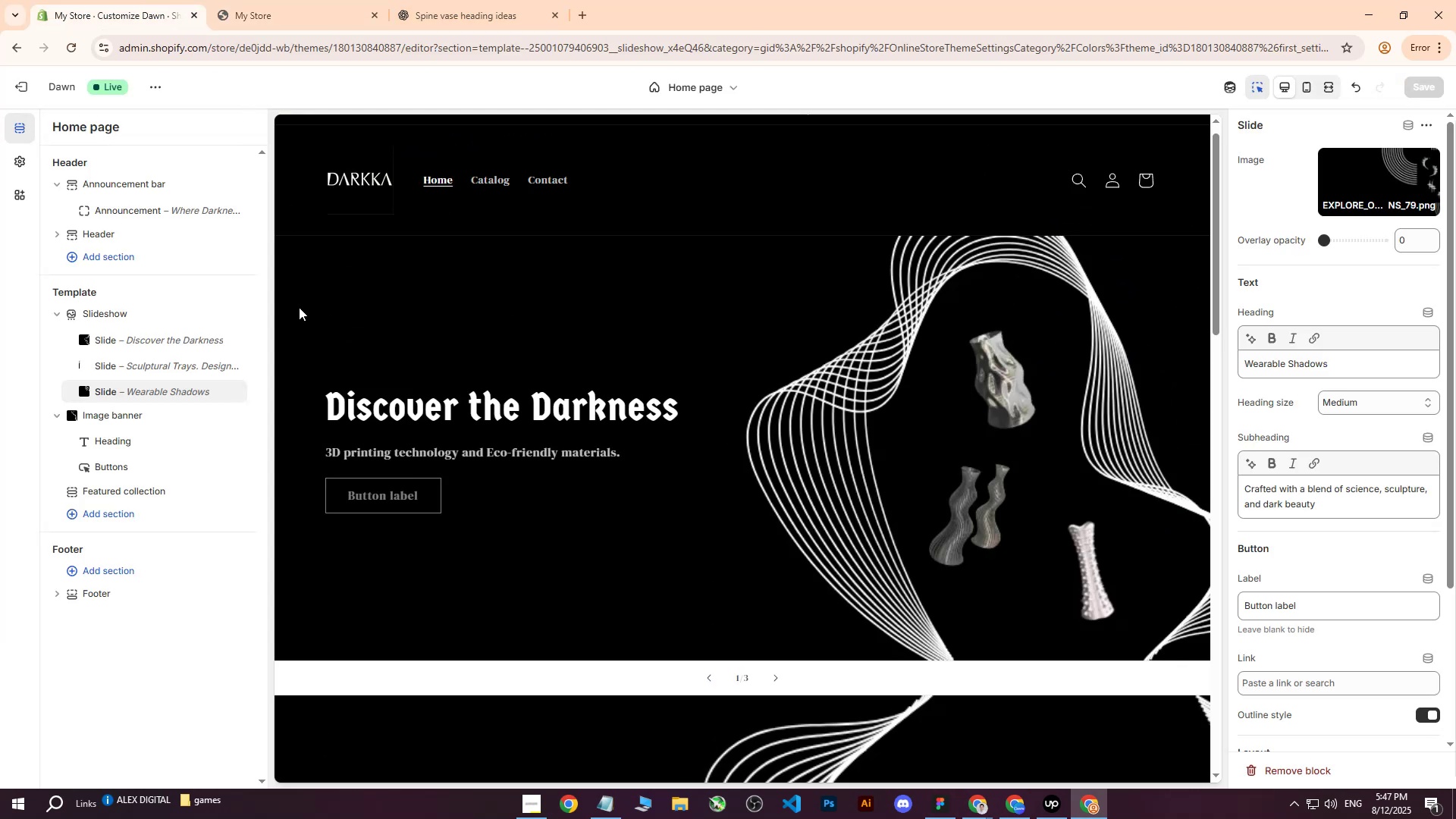 
left_click([324, 0])
 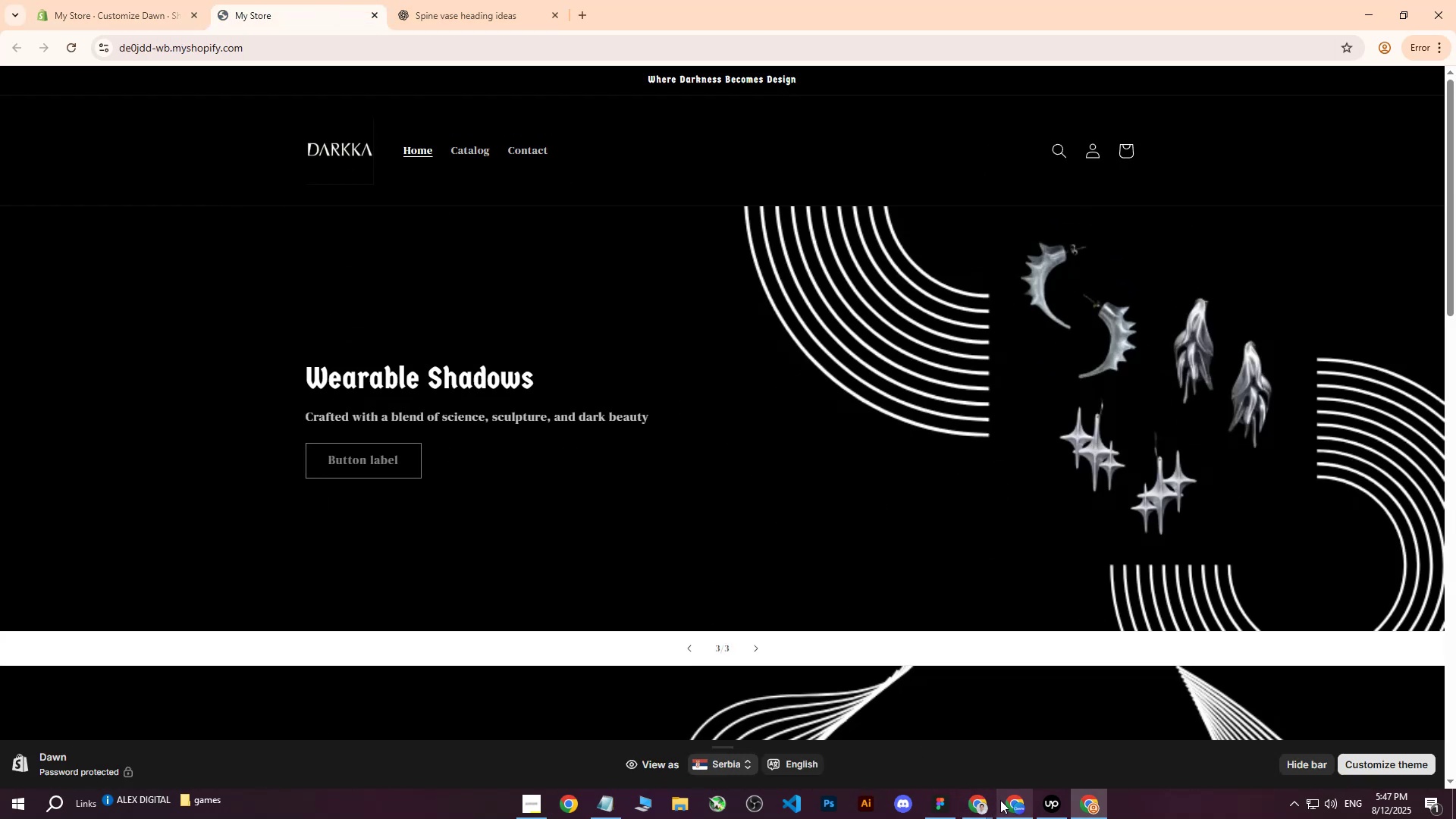 
left_click([1000, 800])
 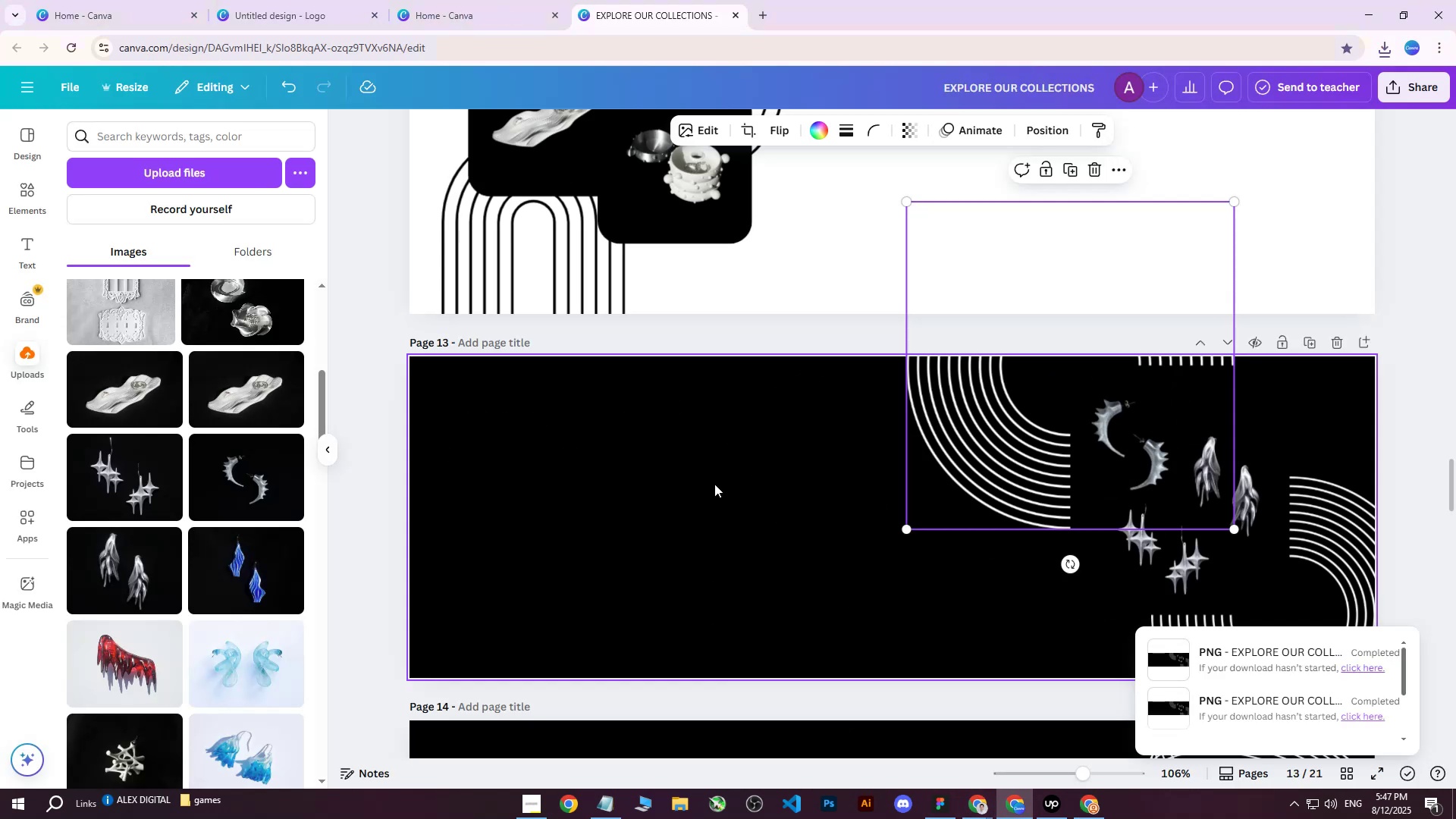 
left_click([636, 446])
 